 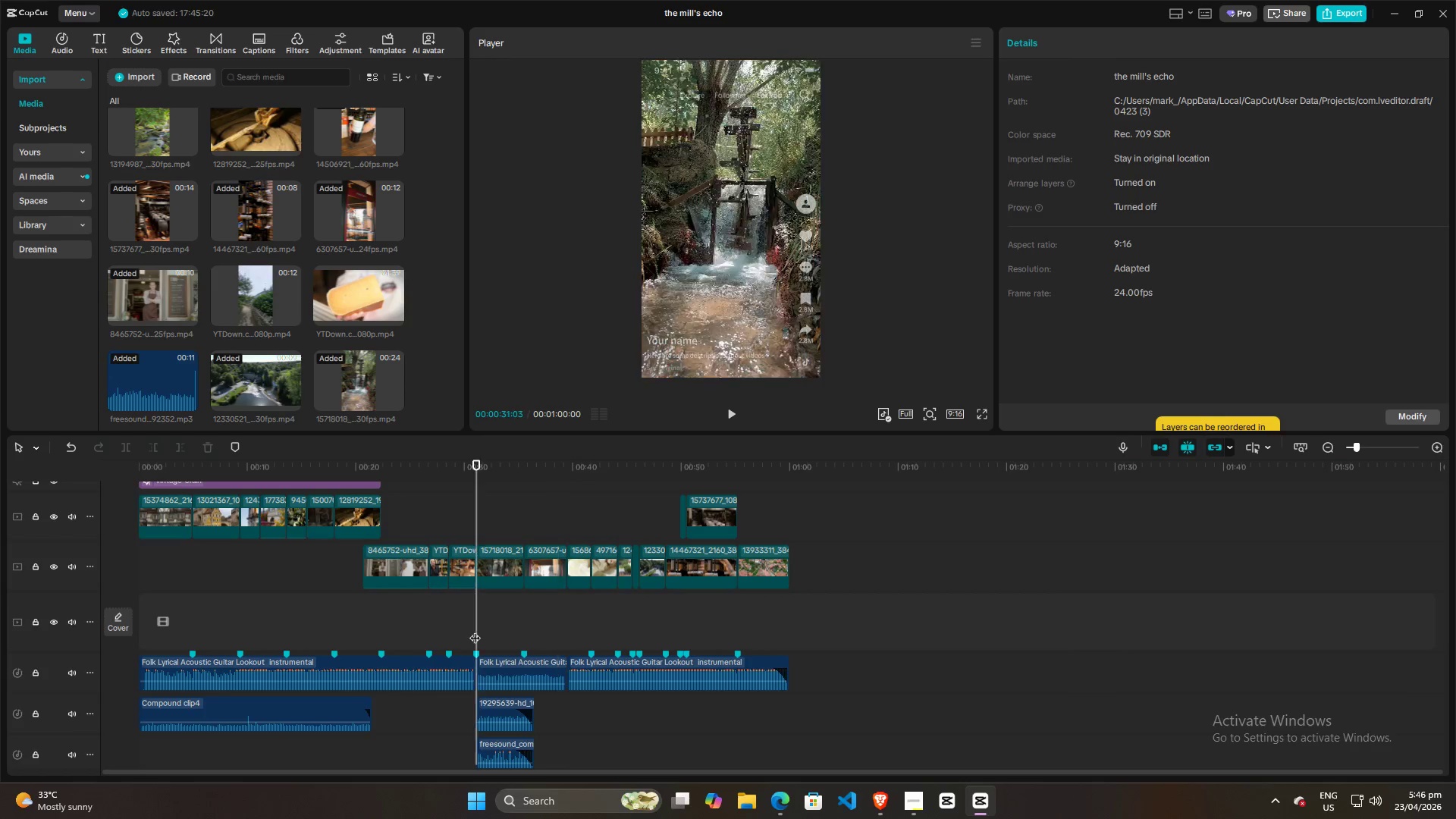 
key(Space)
 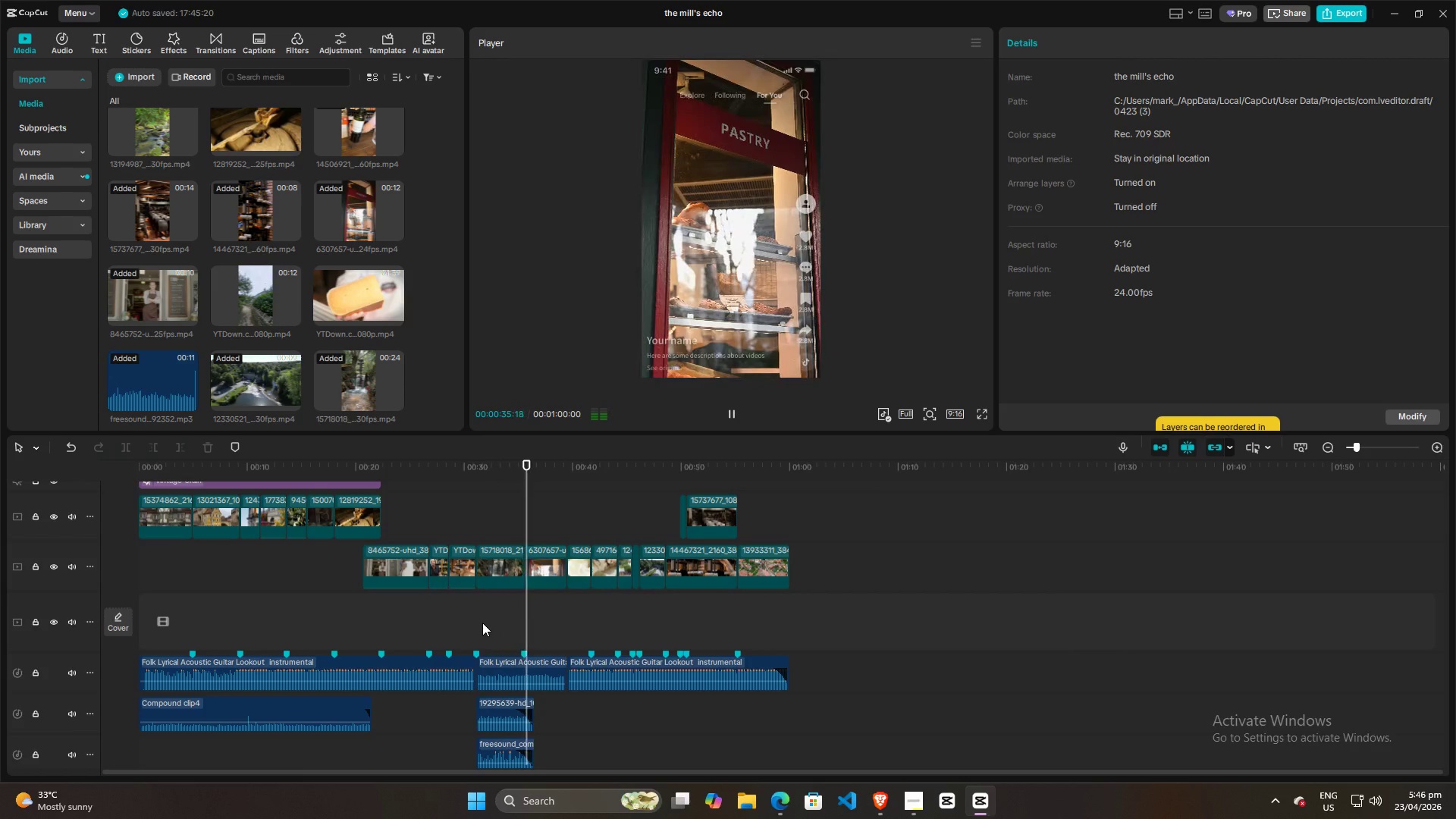 
wait(6.22)
 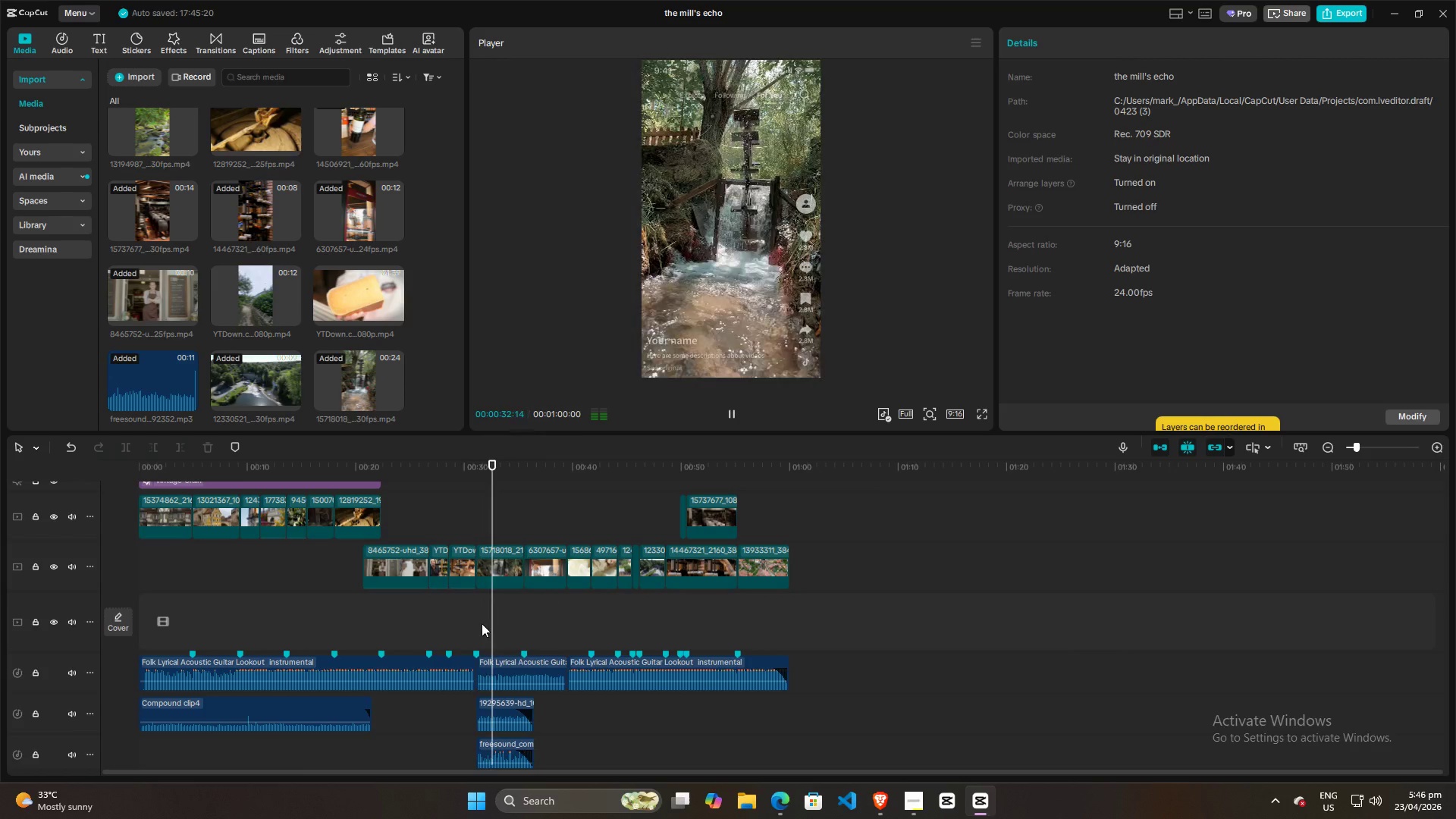 
double_click([499, 611])
 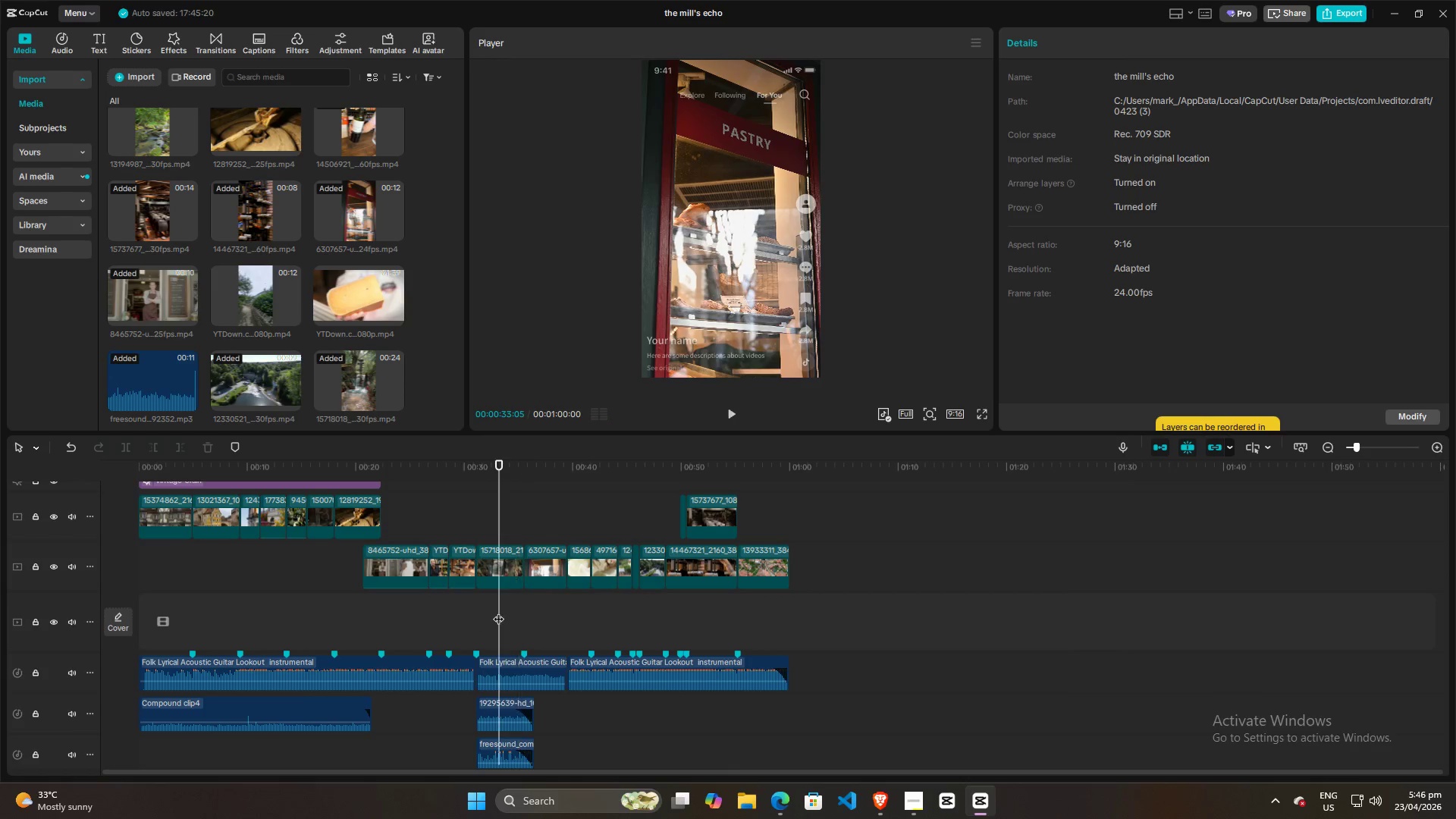 
triple_click([497, 611])
 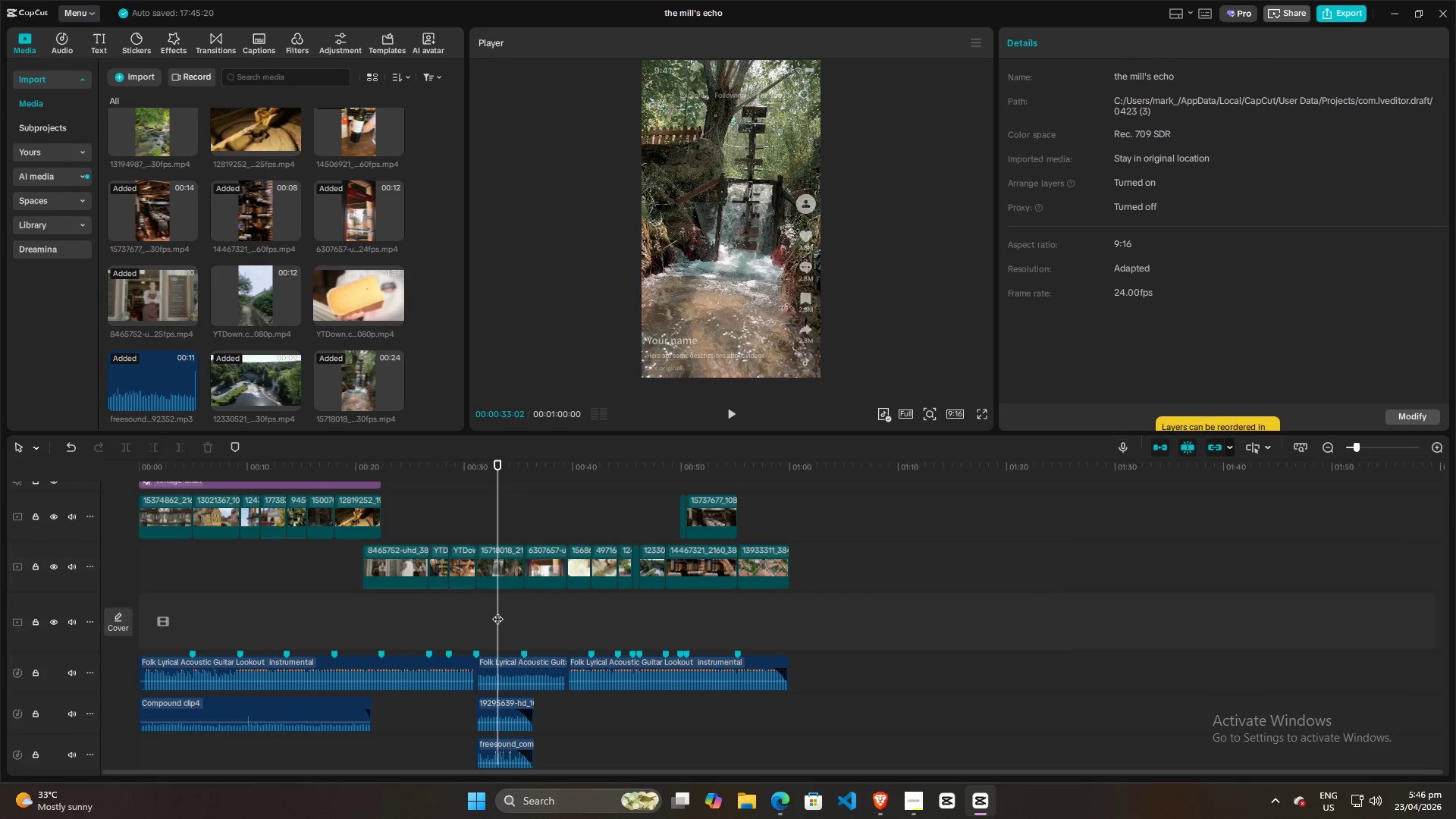 
key(Space)
 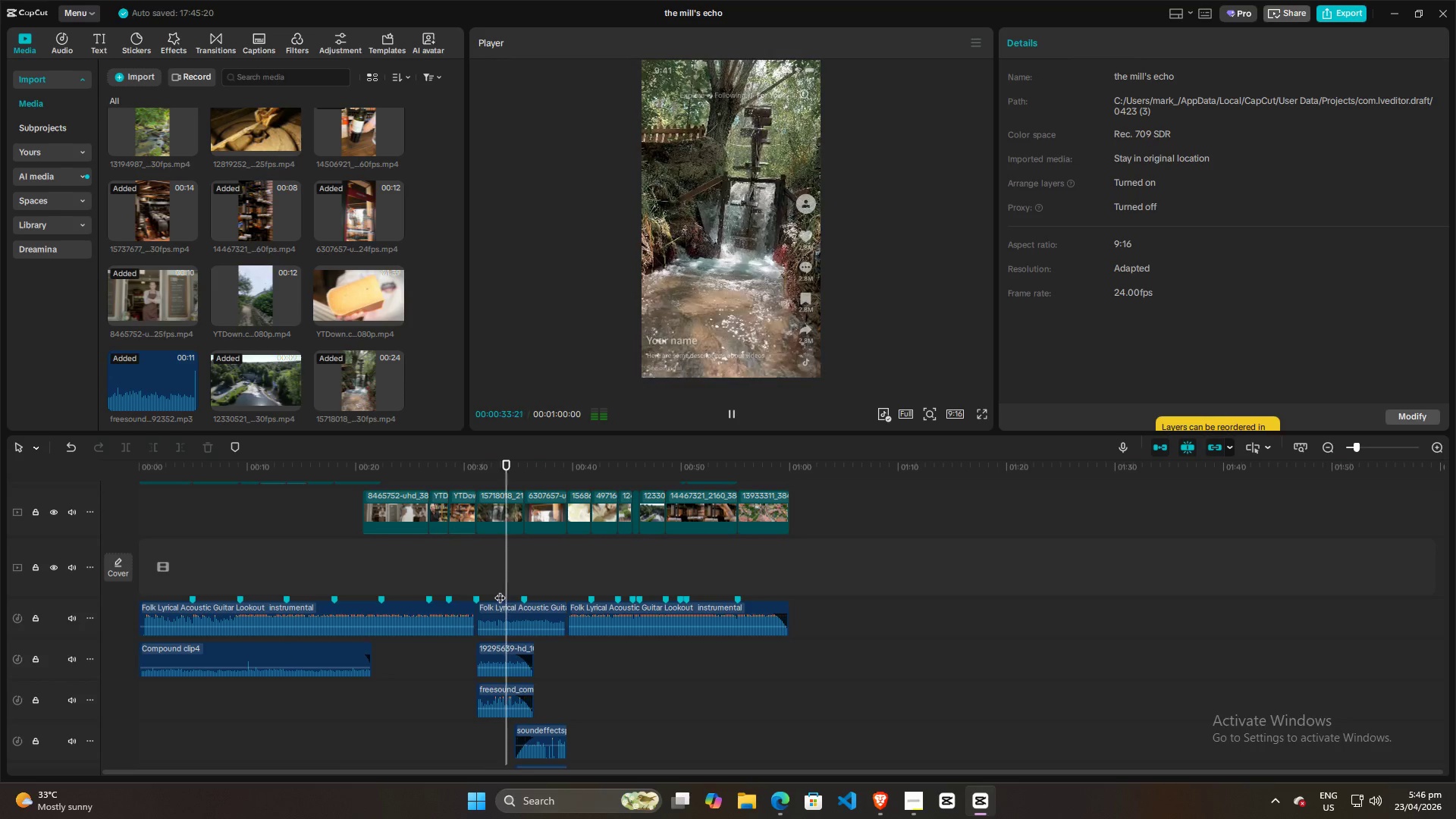 
scroll: coordinate [497, 611], scroll_direction: down, amount: 3.0
 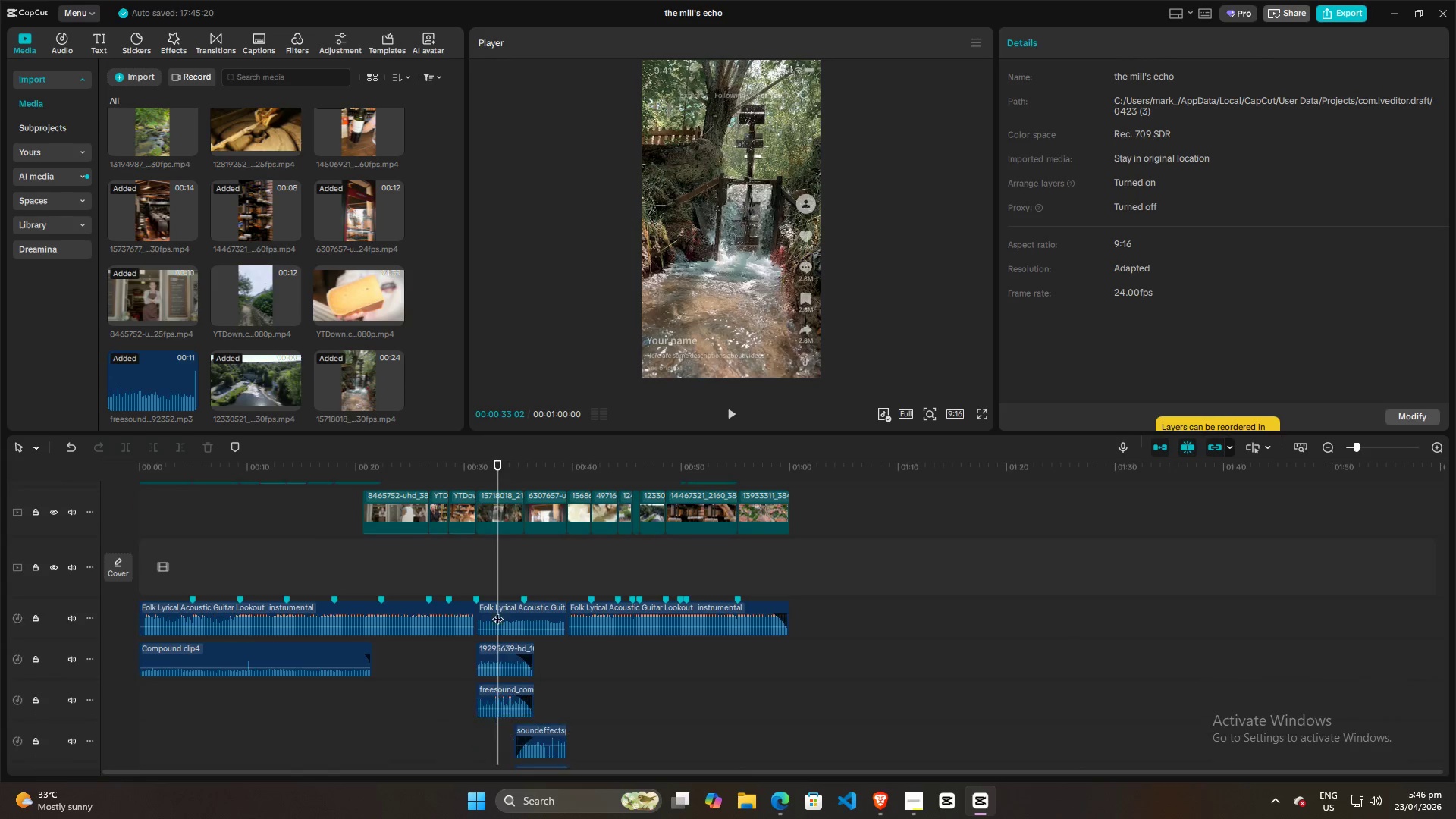 
scroll: coordinate [499, 606], scroll_direction: up, amount: 4.0
 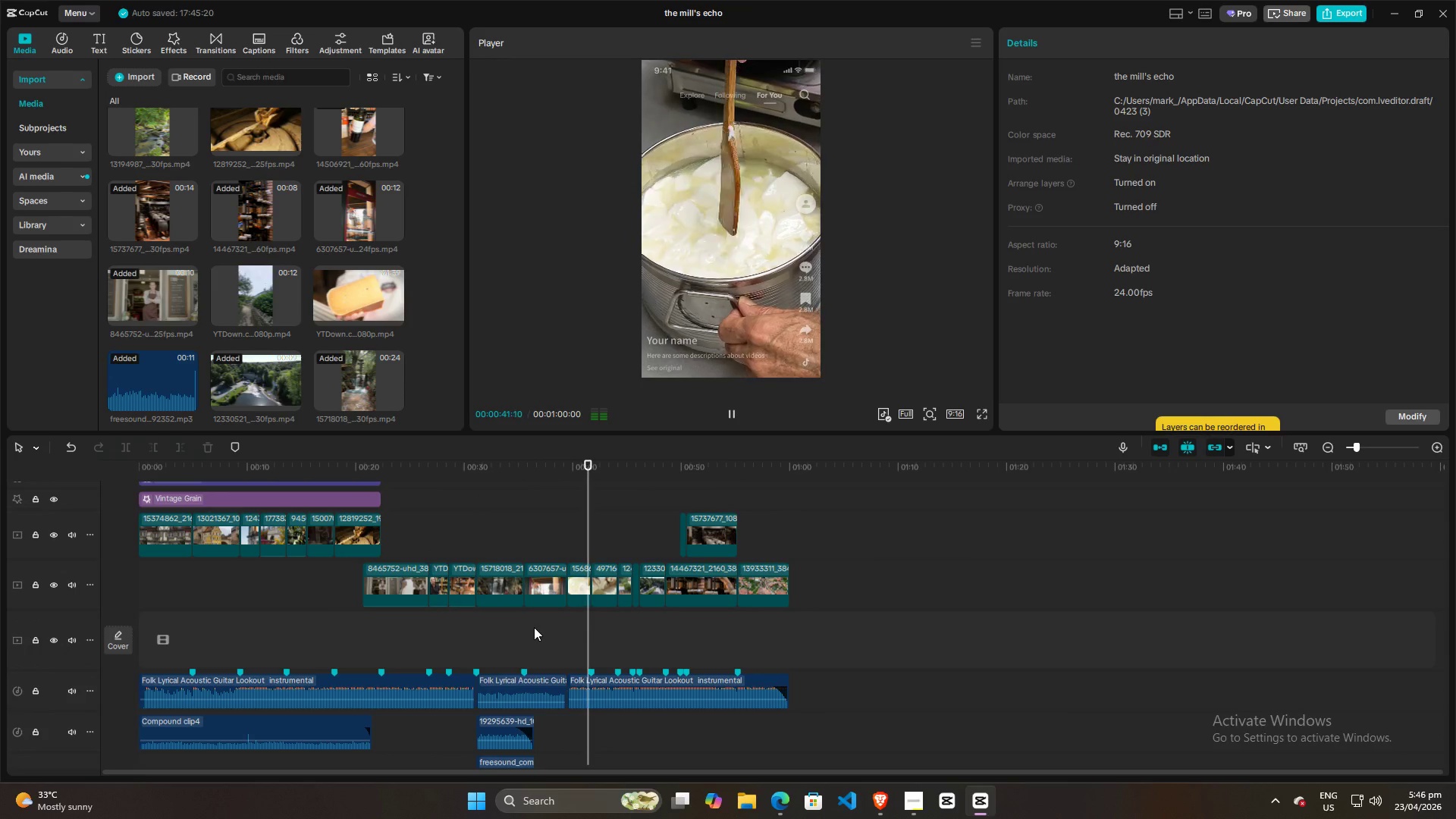 
wait(5.54)
 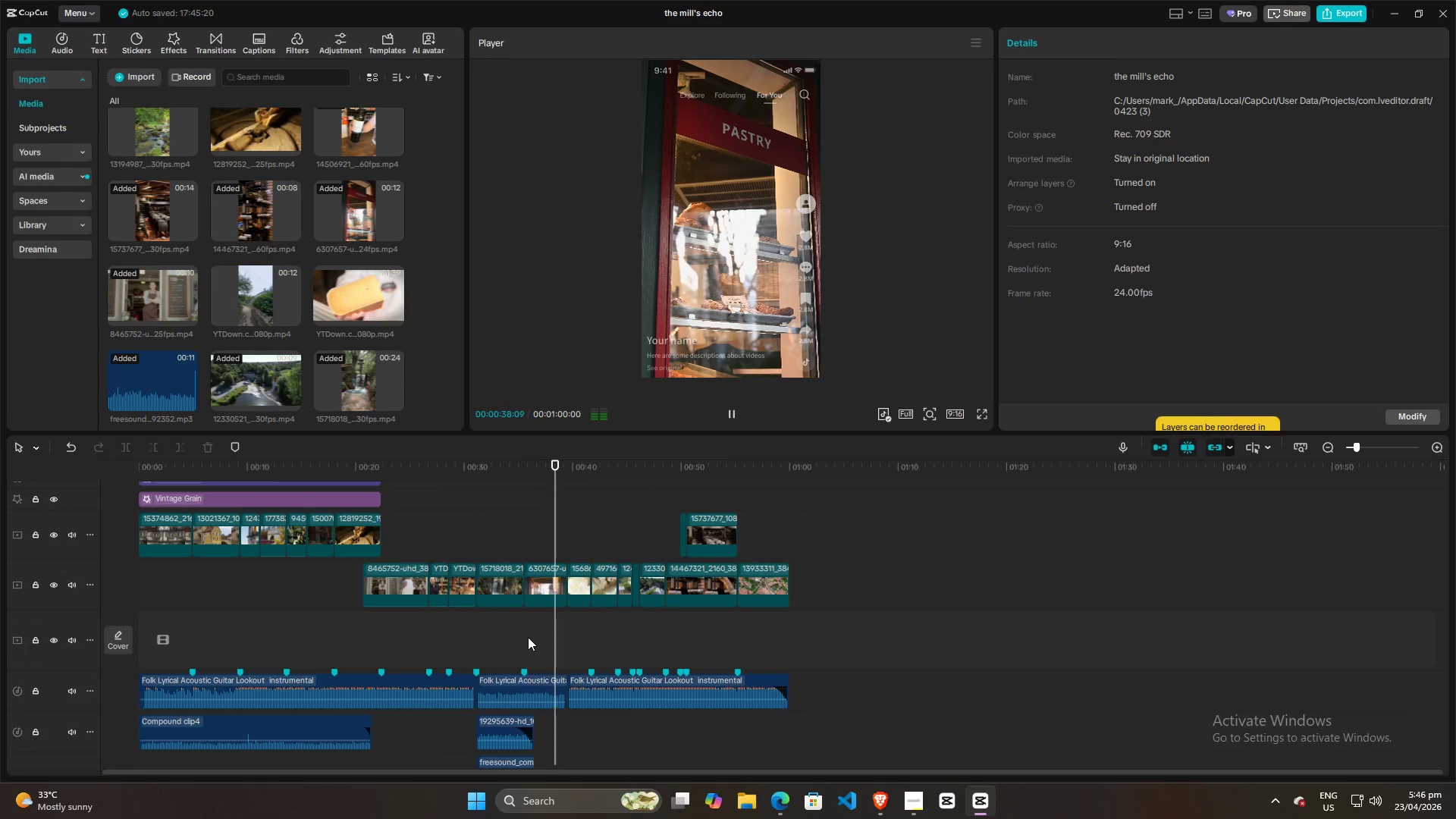 
double_click([149, 599])
 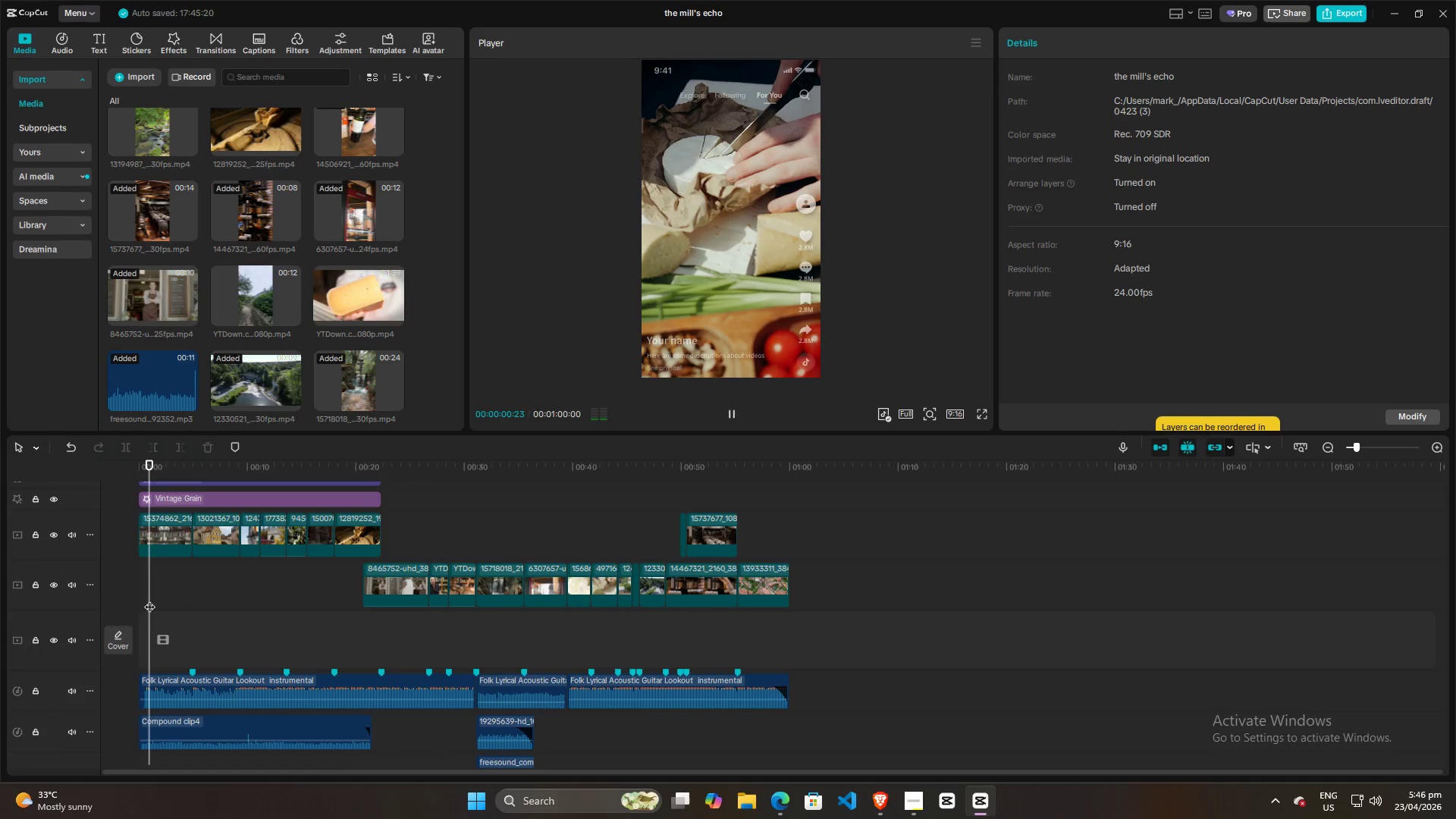 
key(Space)
 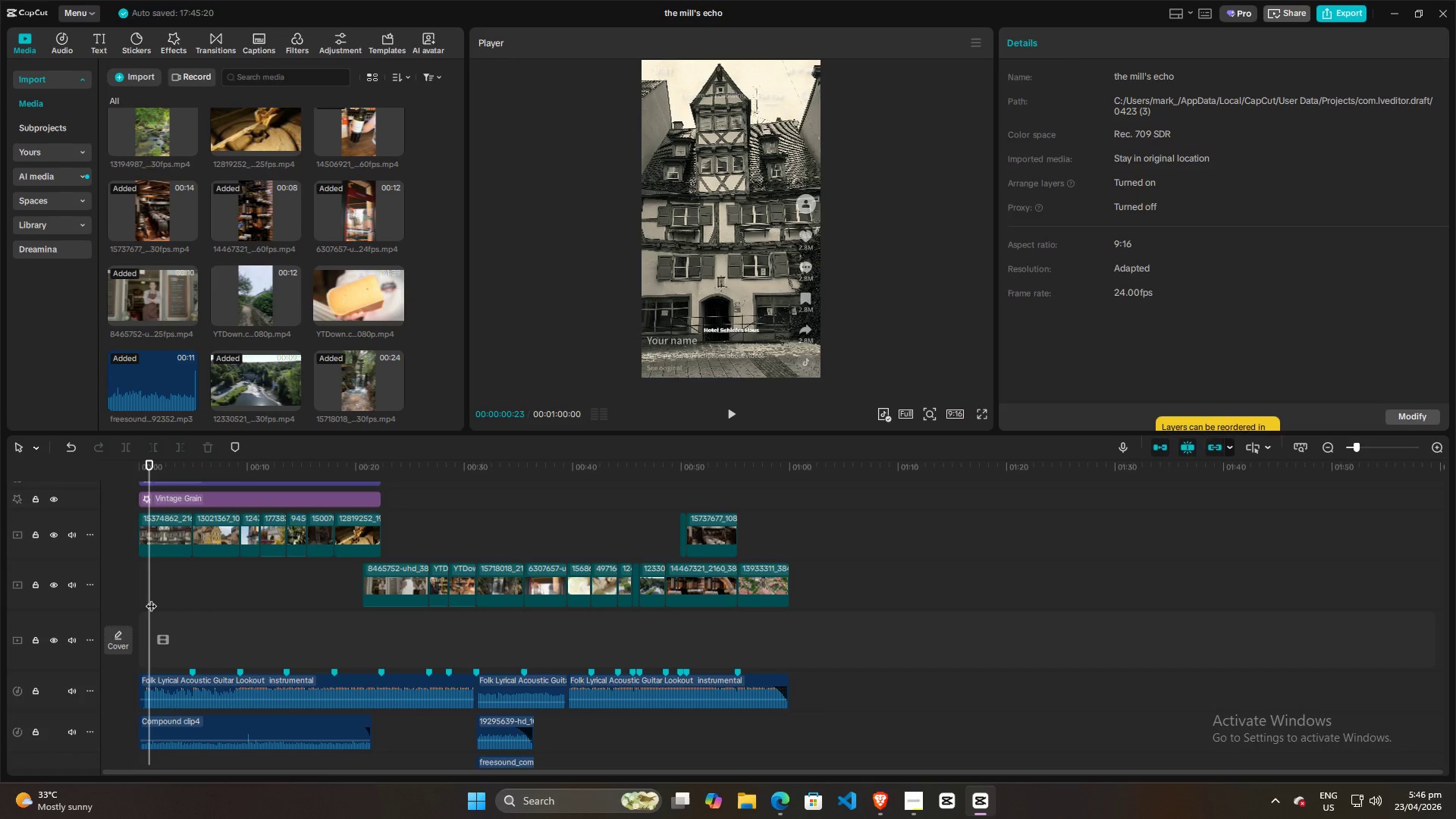 
left_click_drag(start_coordinate=[151, 598], to_coordinate=[109, 601])
 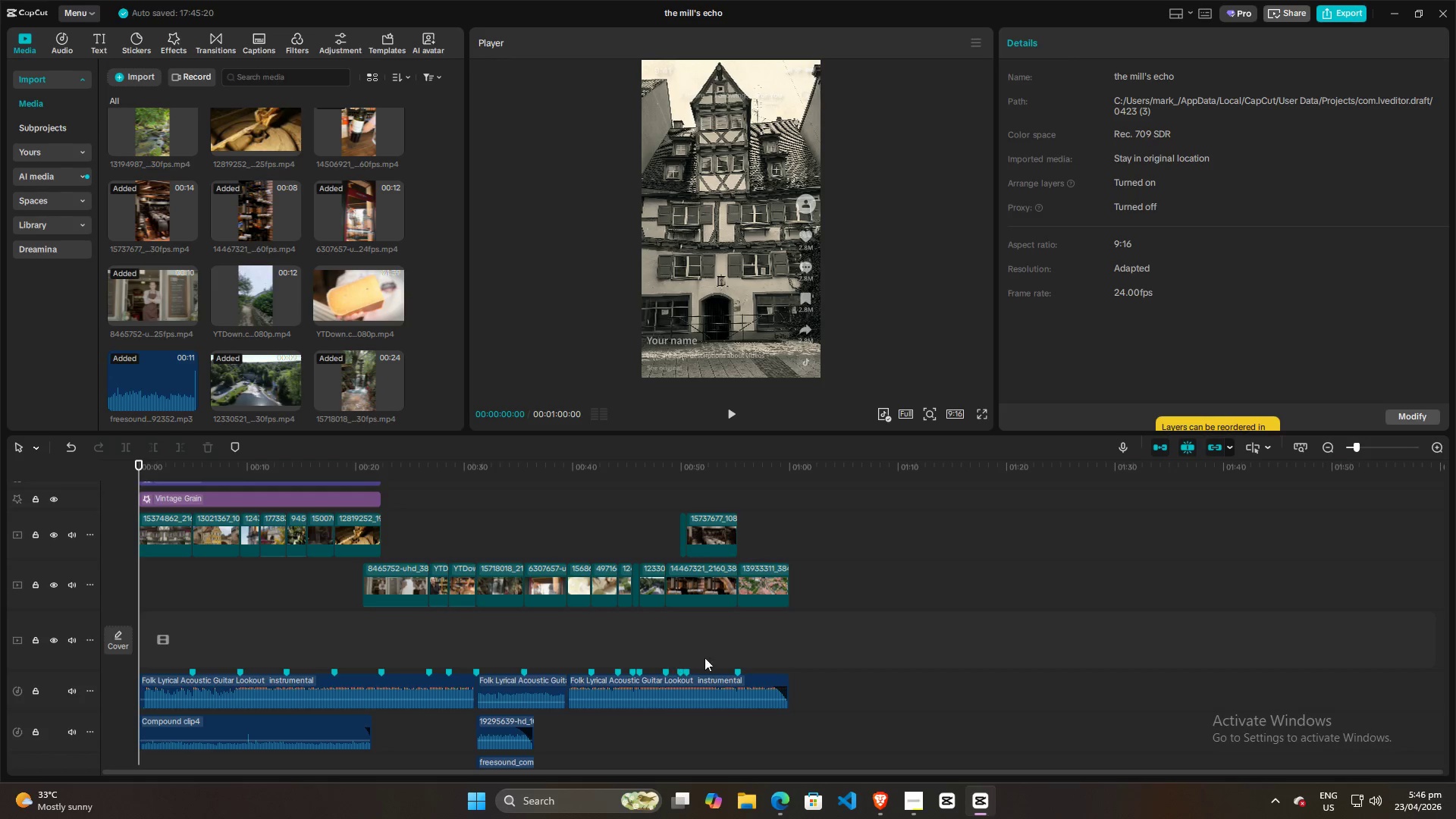 
double_click([750, 632])
 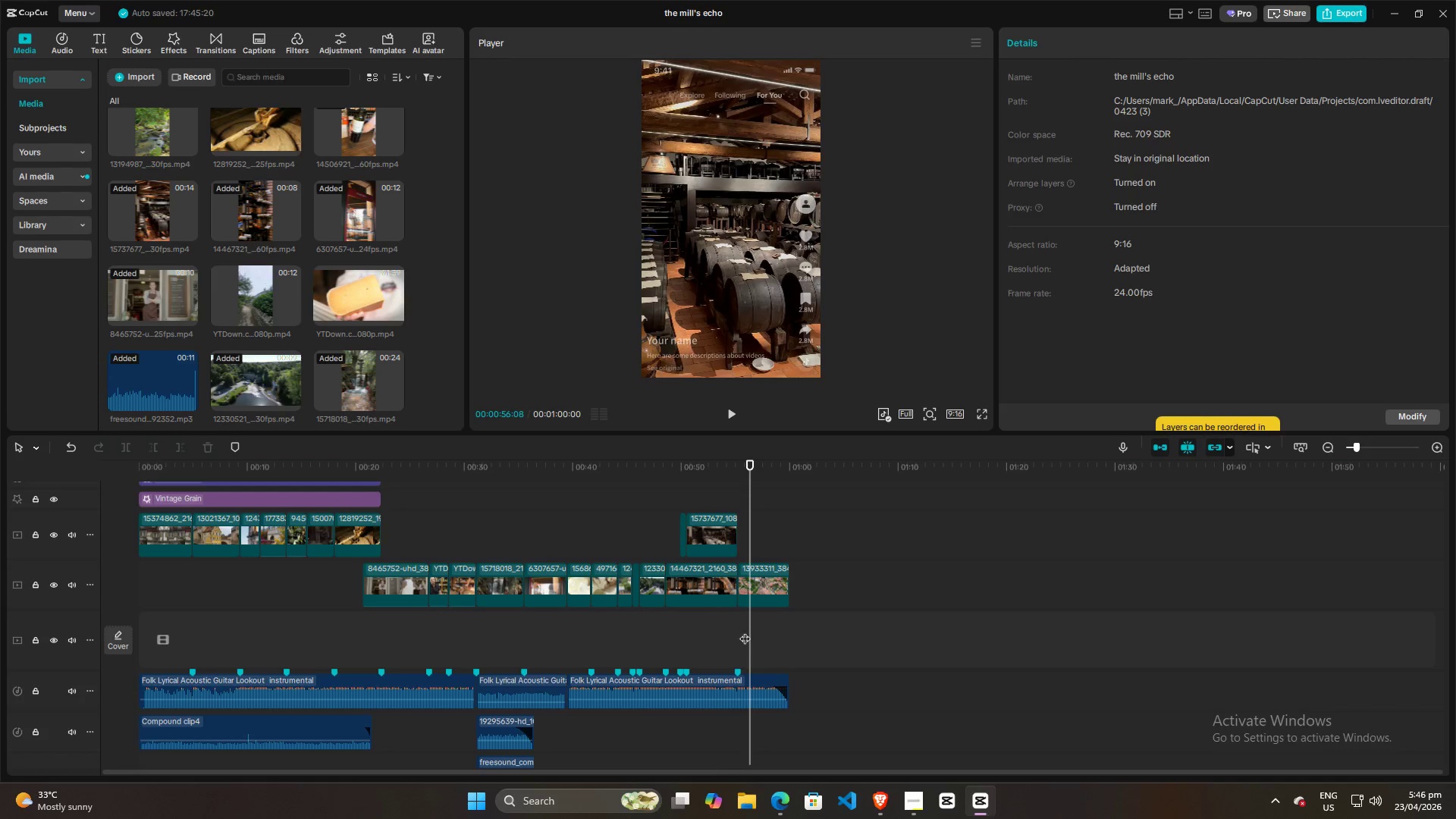 
left_click([723, 632])
 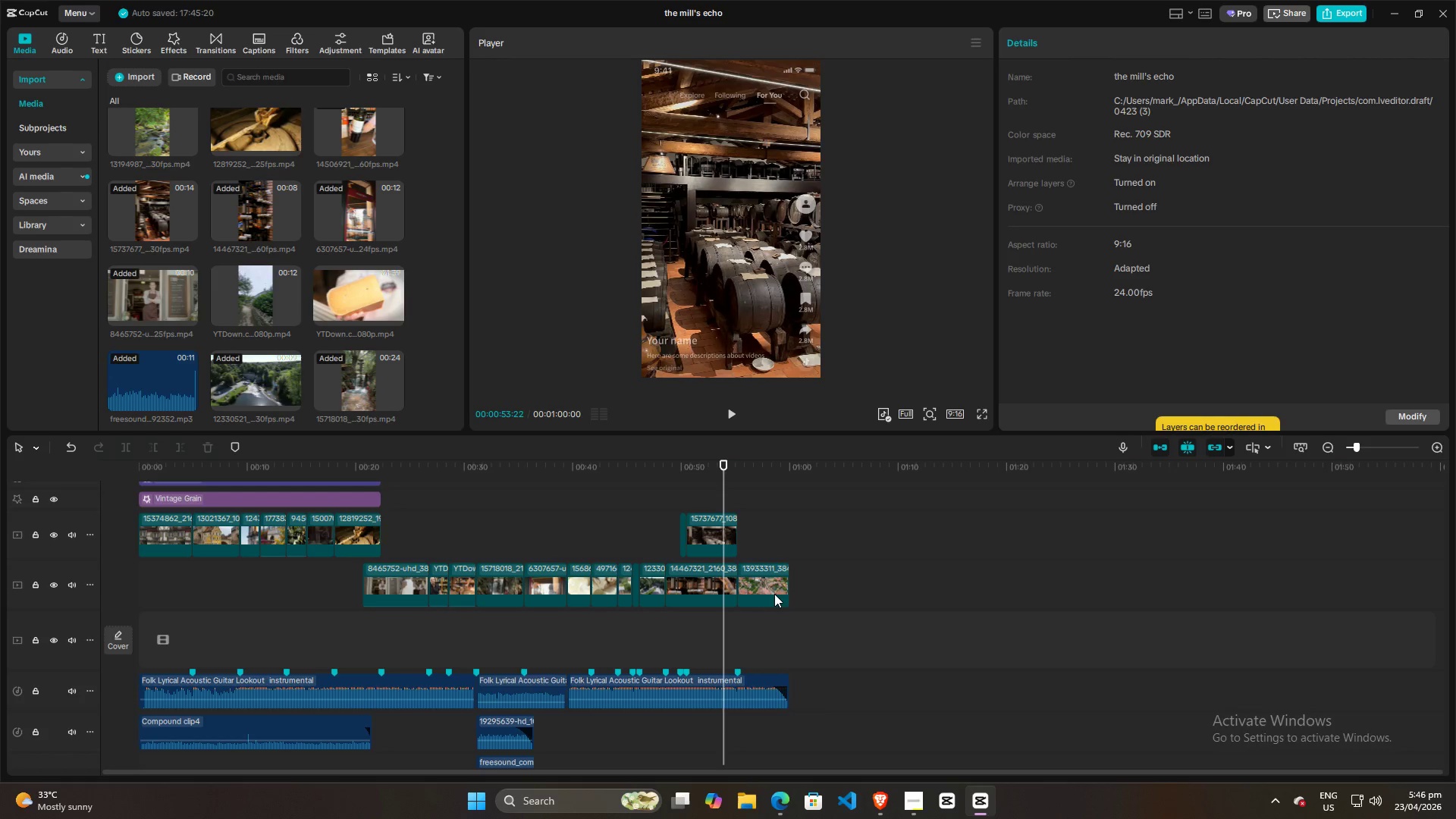 
left_click_drag(start_coordinate=[774, 594], to_coordinate=[852, 598])
 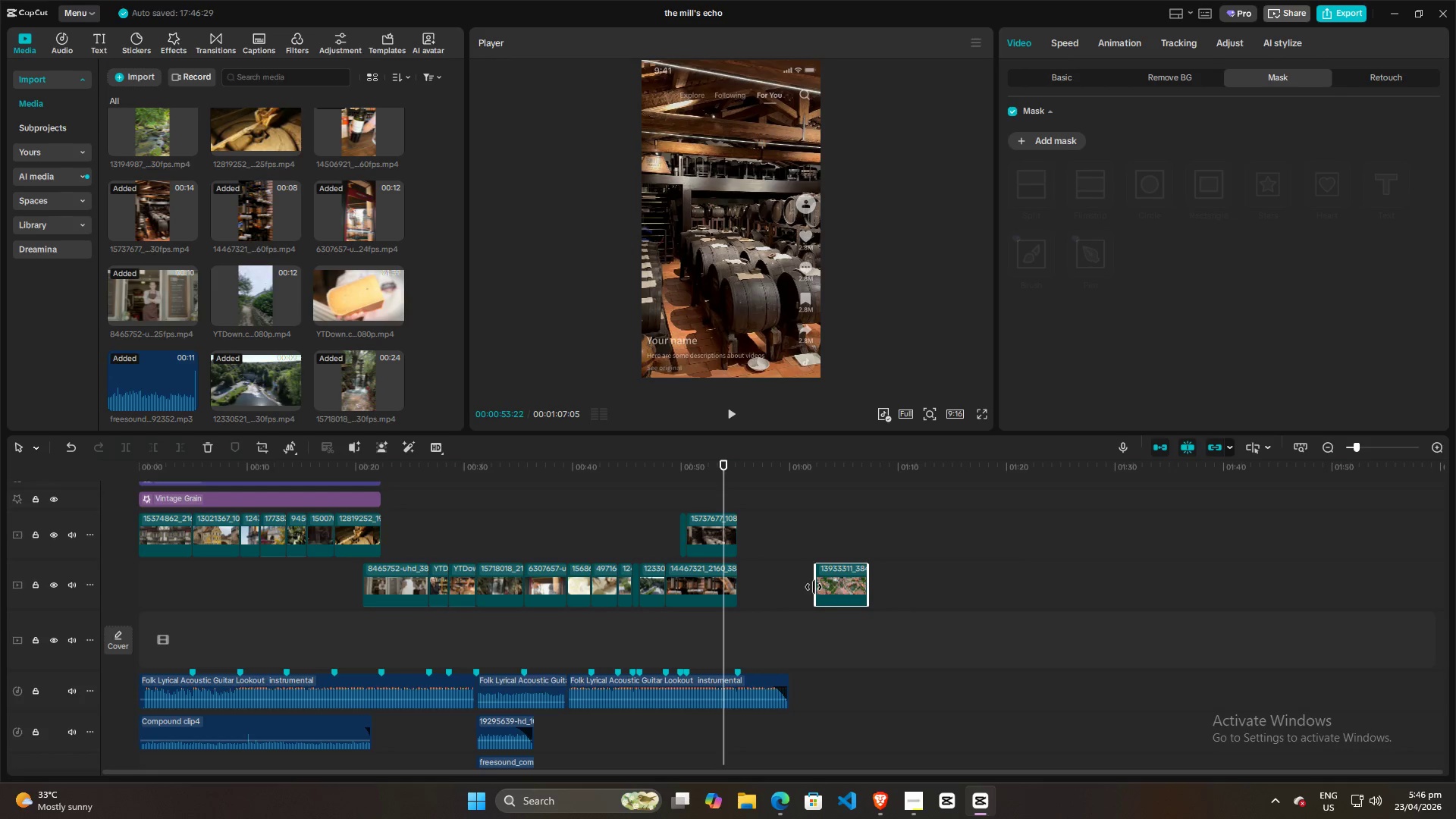 
left_click_drag(start_coordinate=[814, 587], to_coordinate=[779, 587])
 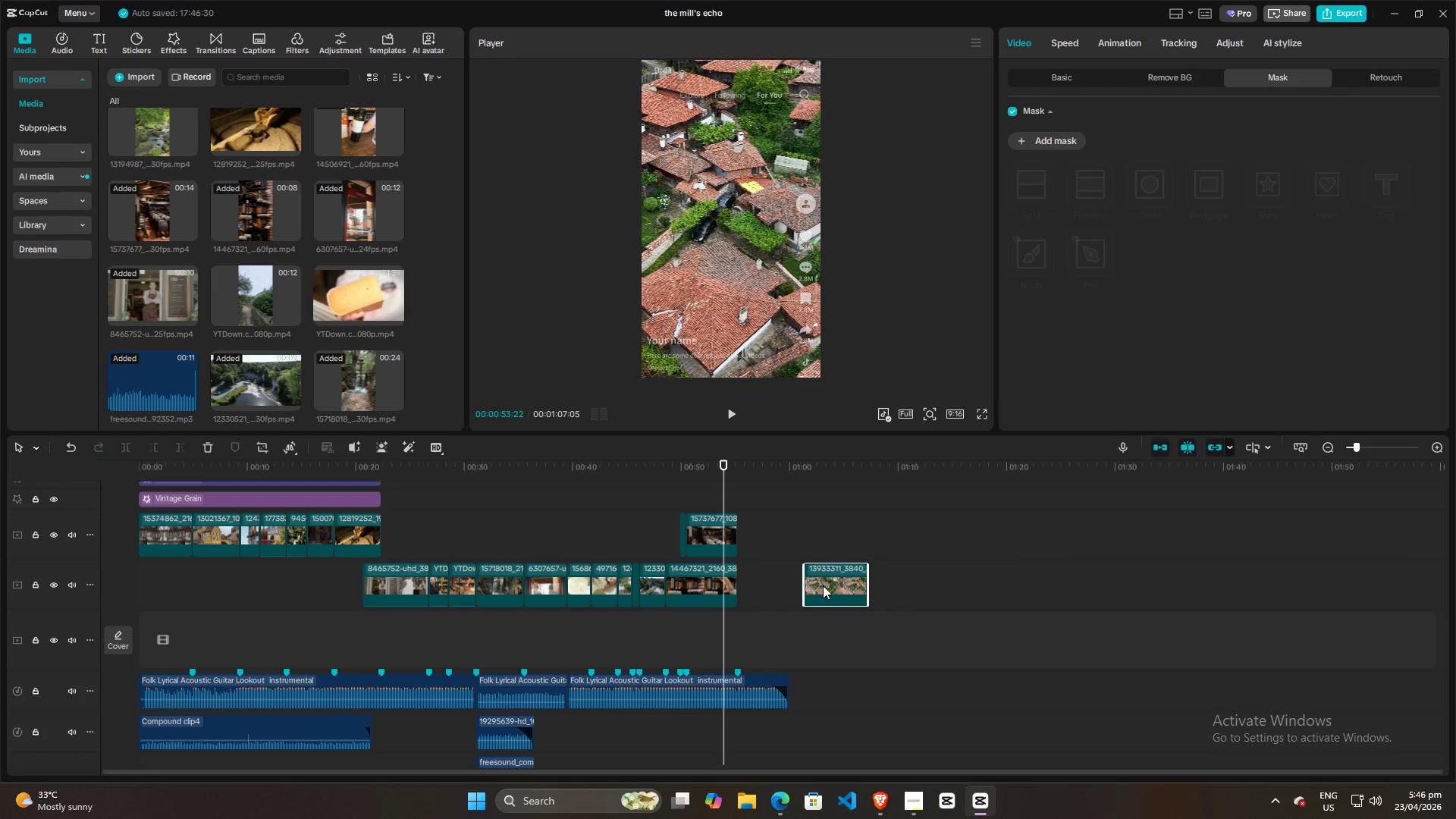 
left_click_drag(start_coordinate=[823, 585], to_coordinate=[759, 585])
 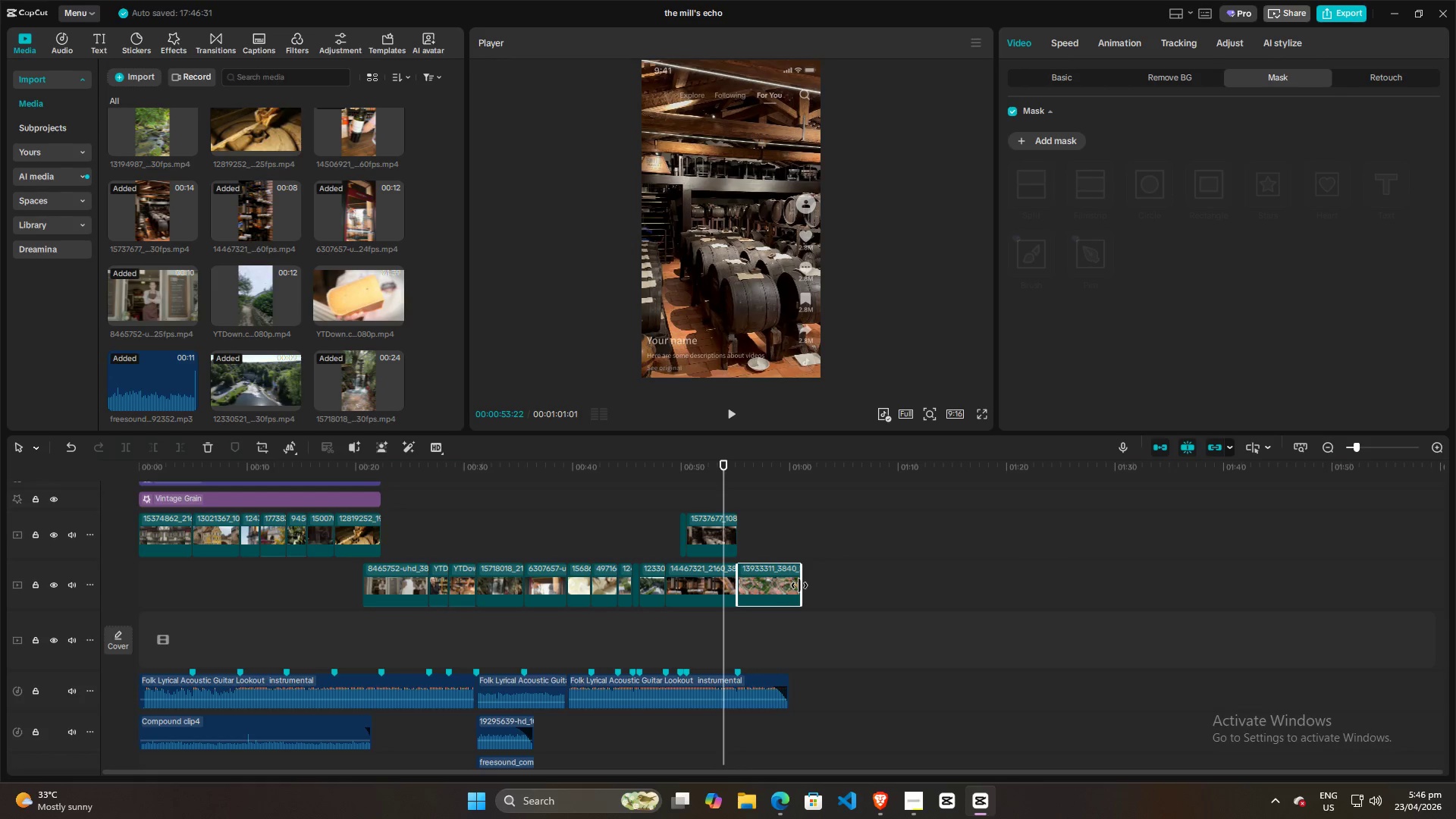 
left_click_drag(start_coordinate=[799, 585], to_coordinate=[786, 585])
 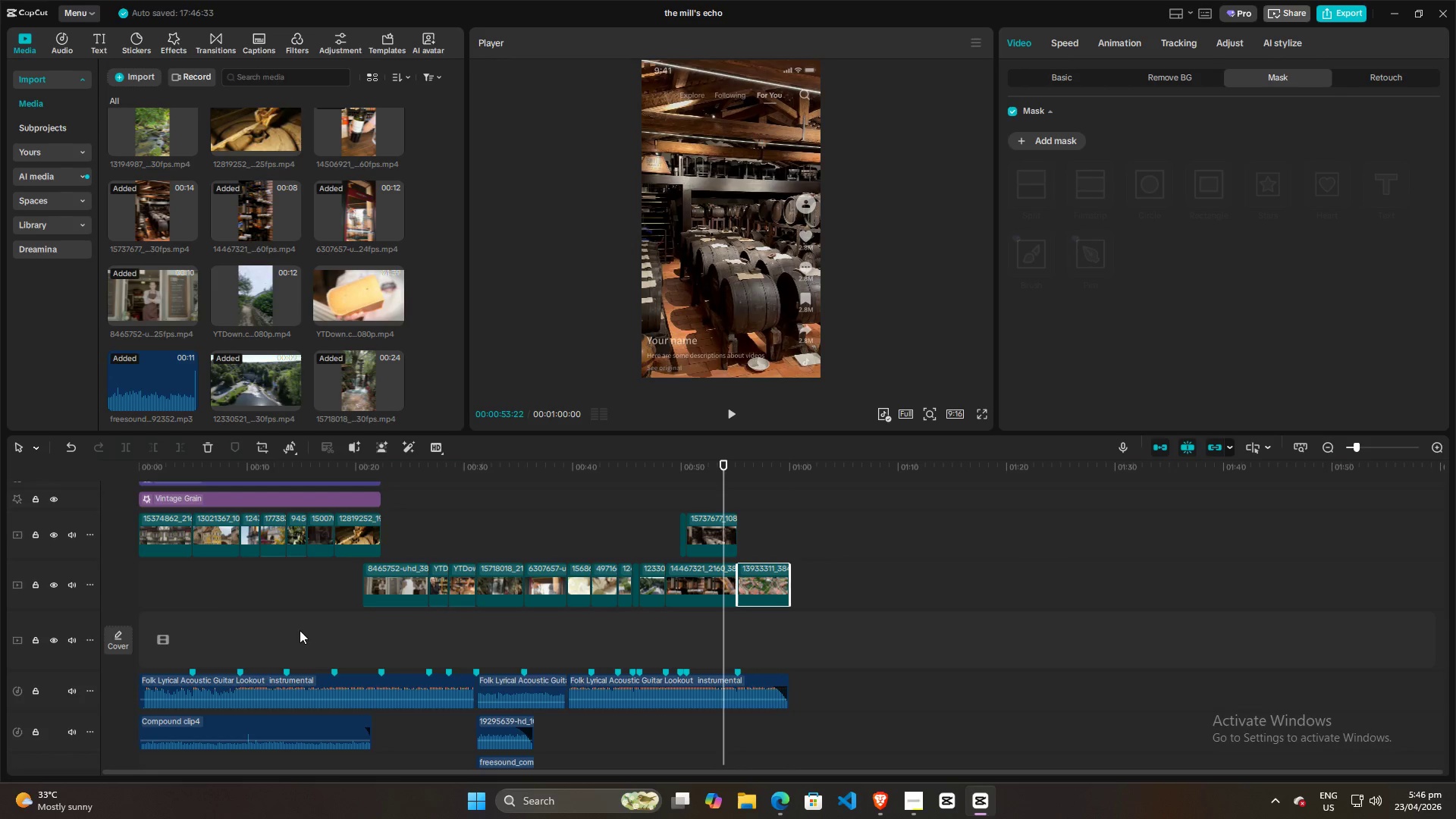 
left_click([159, 604])
 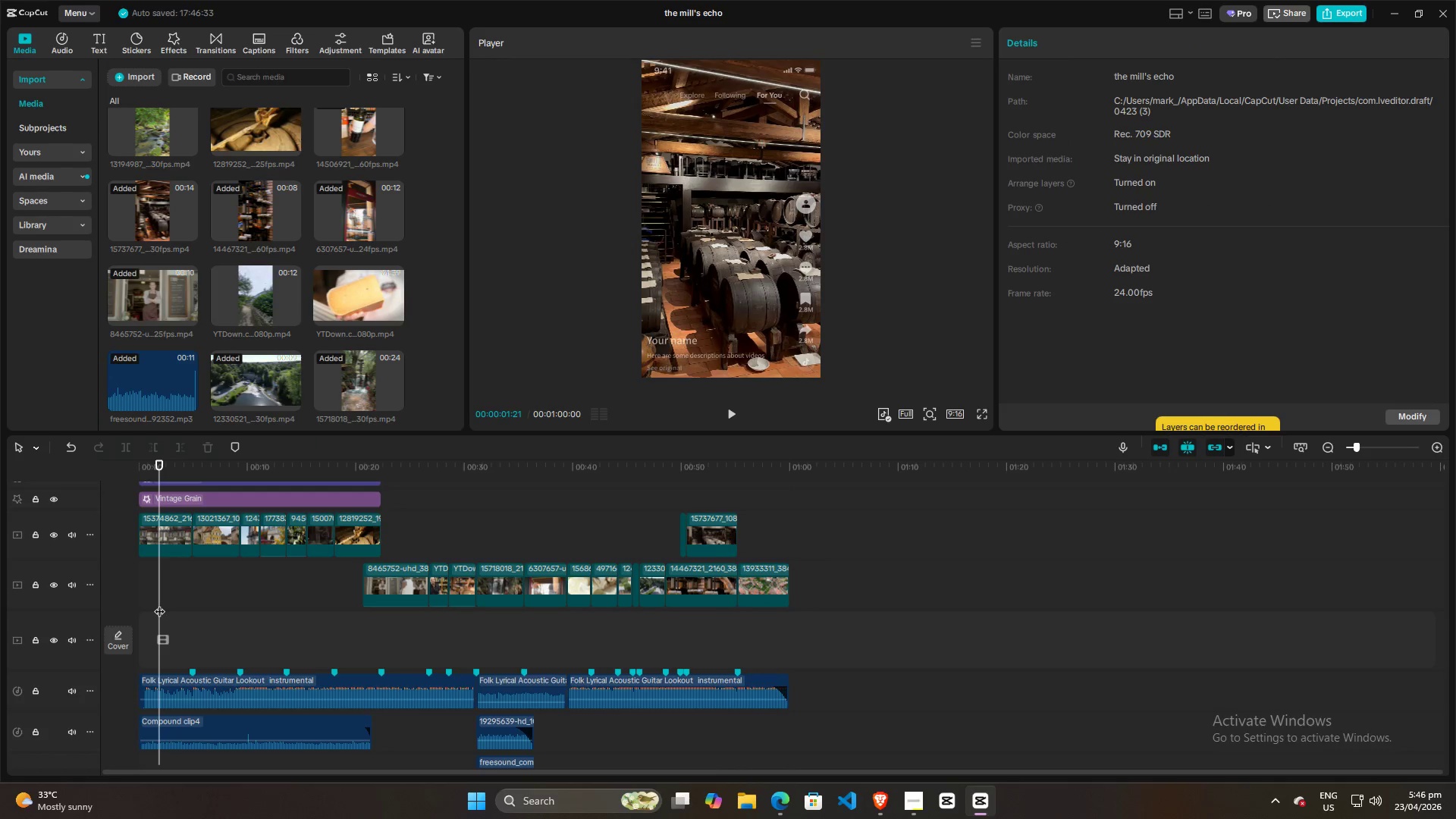 
left_click_drag(start_coordinate=[159, 604], to_coordinate=[107, 604])
 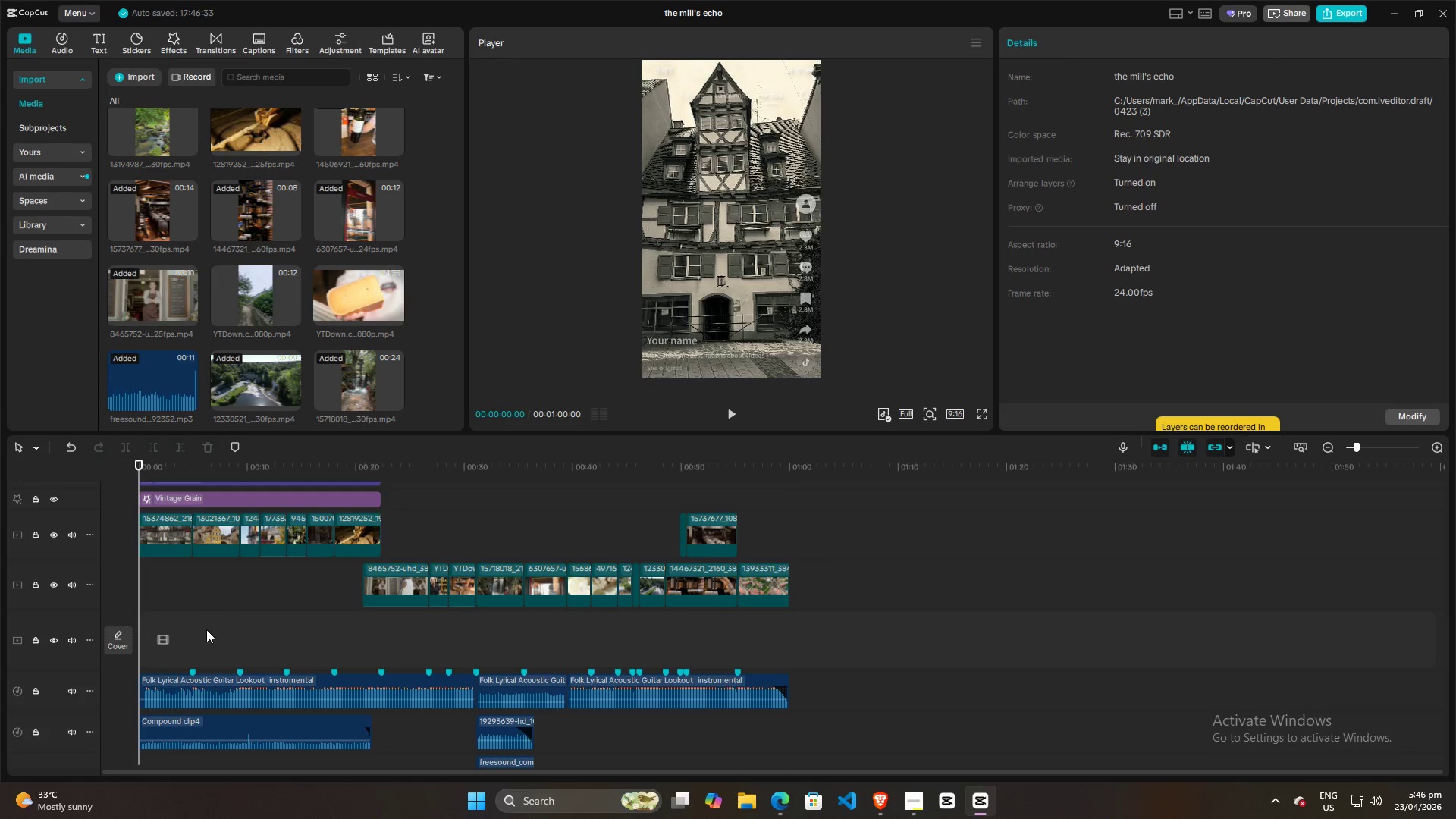 
key(Space)
 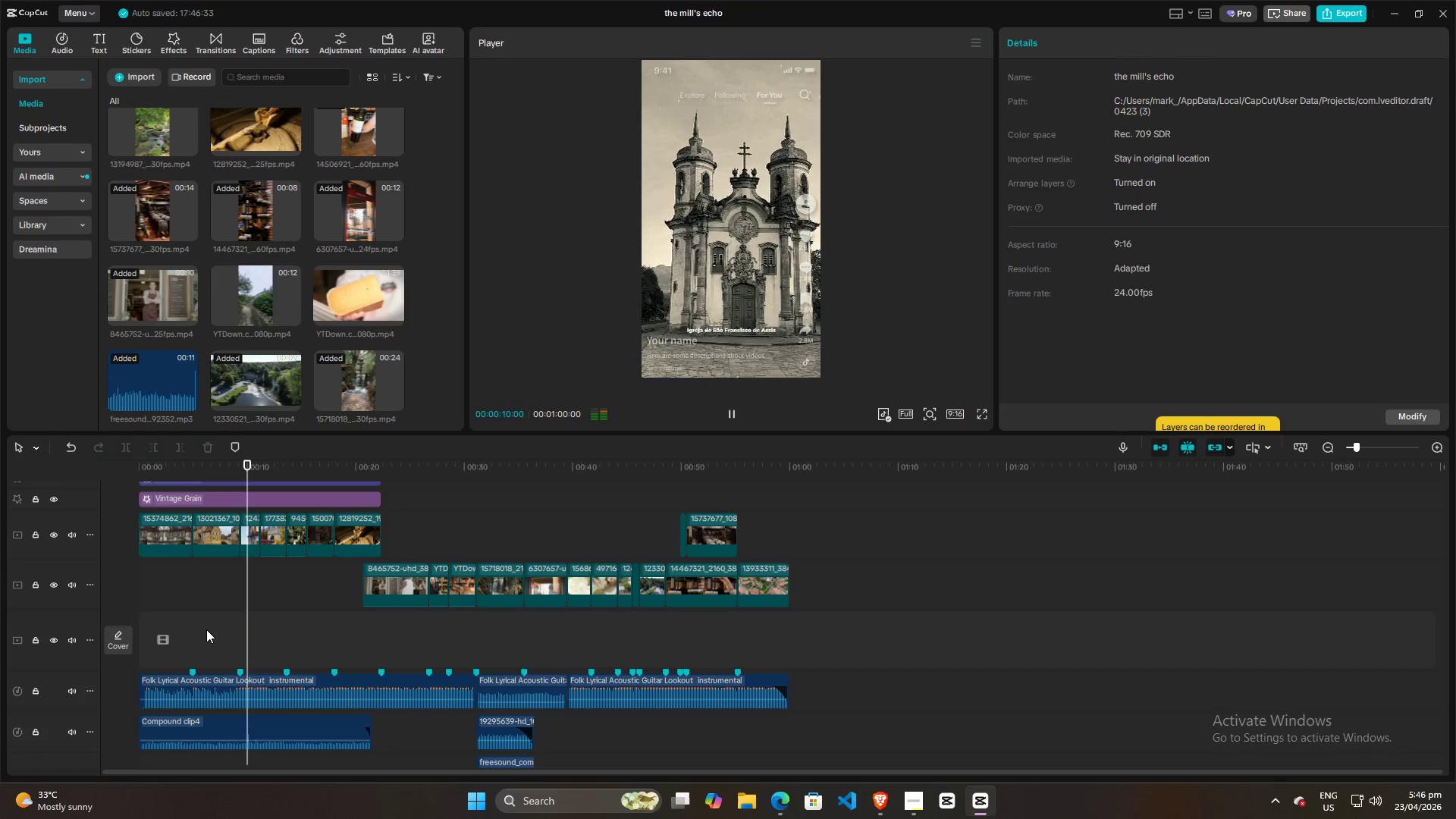 
wait(15.02)
 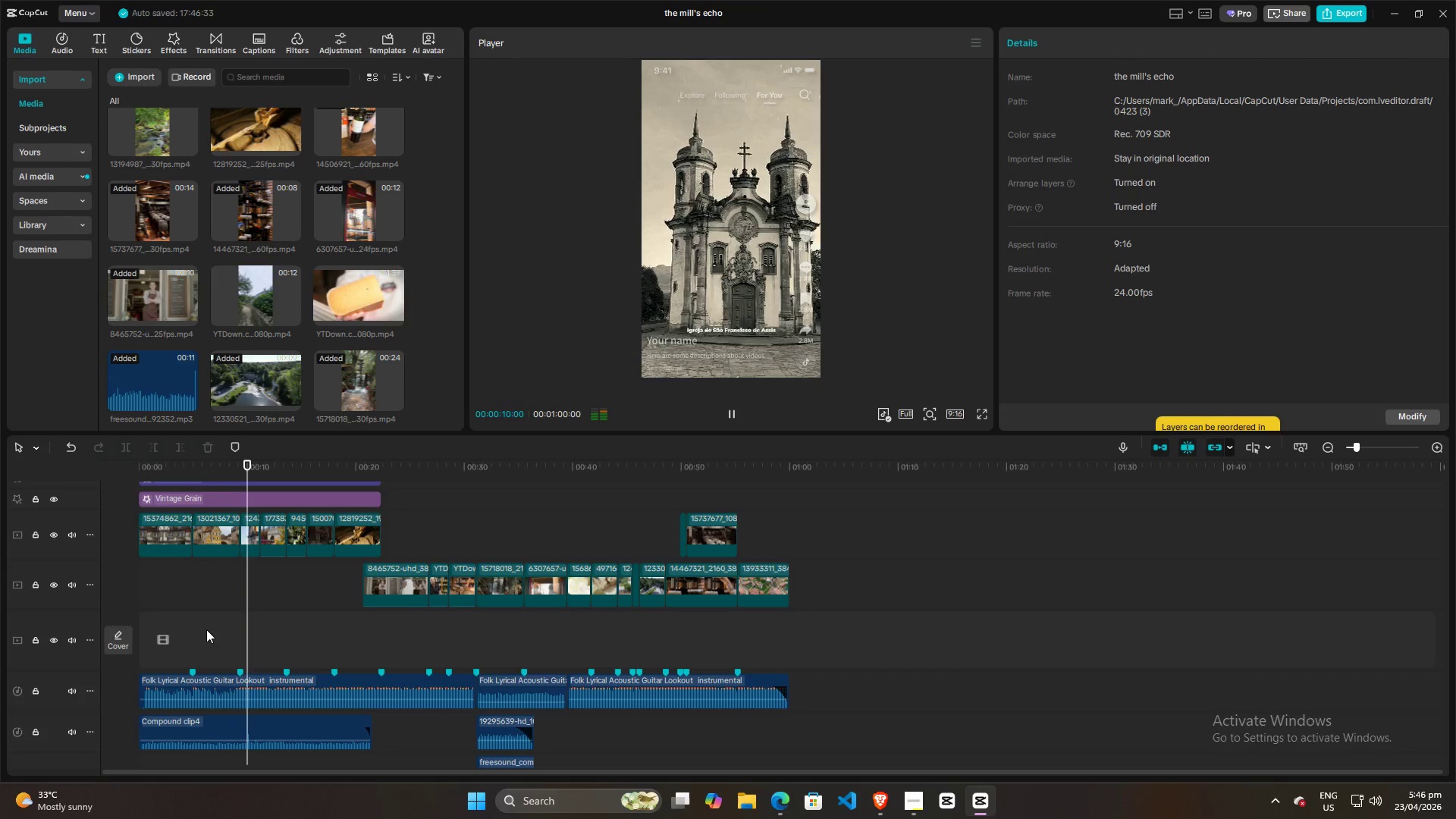 
scroll: coordinate [207, 629], scroll_direction: up, amount: 4.0
 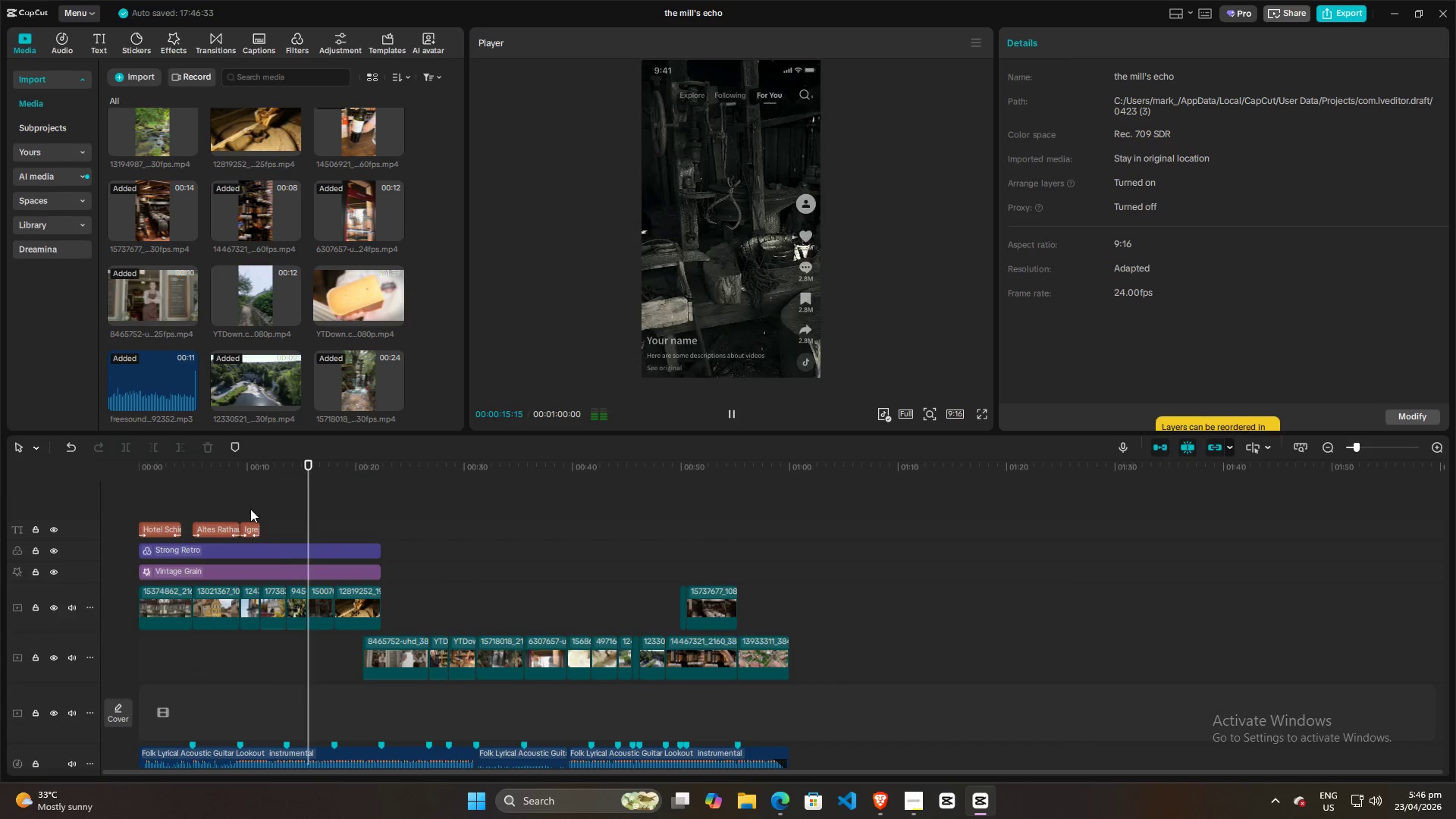 
left_click([253, 496])
 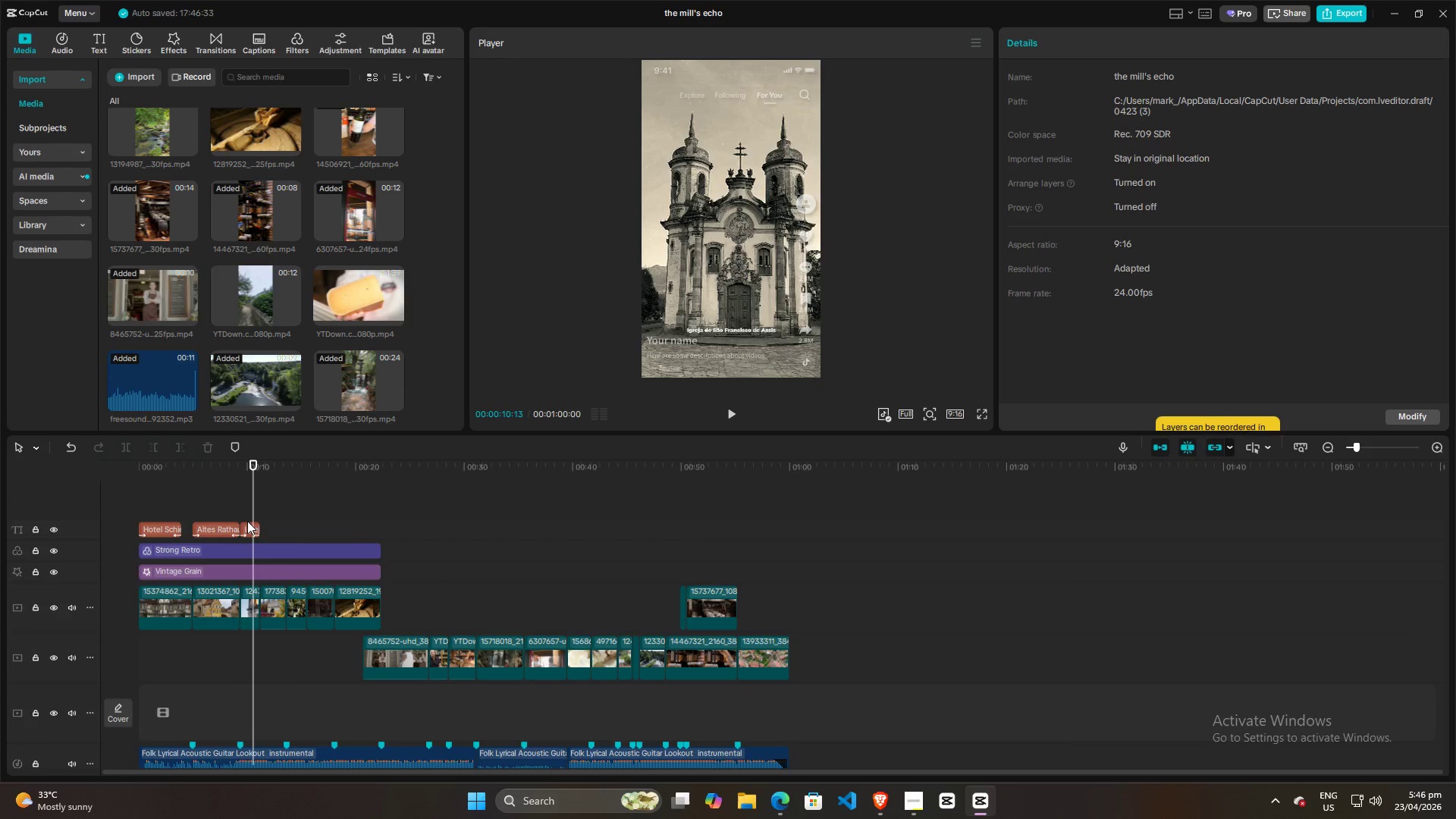 
left_click([244, 511])
 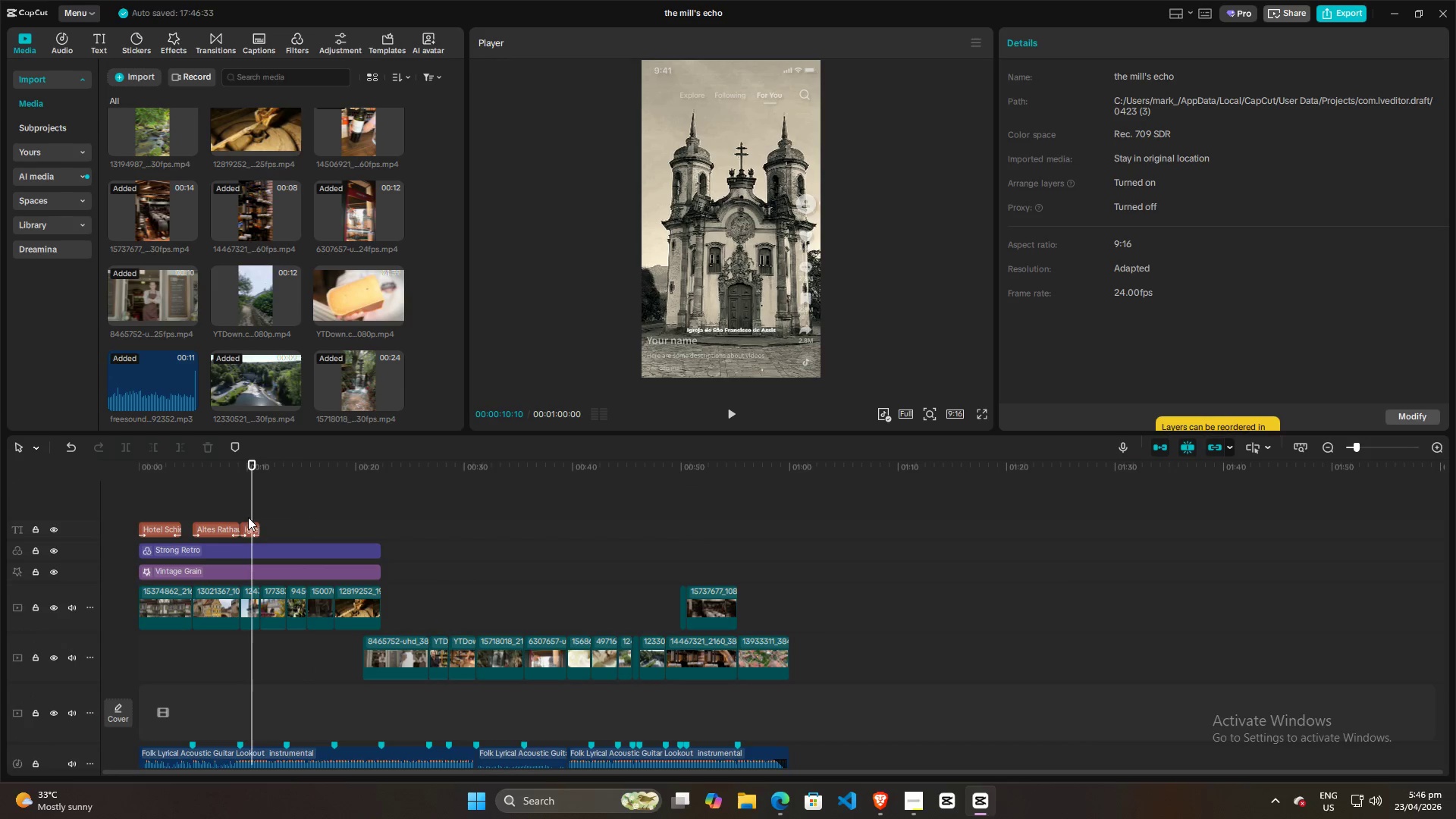 
double_click([249, 530])
 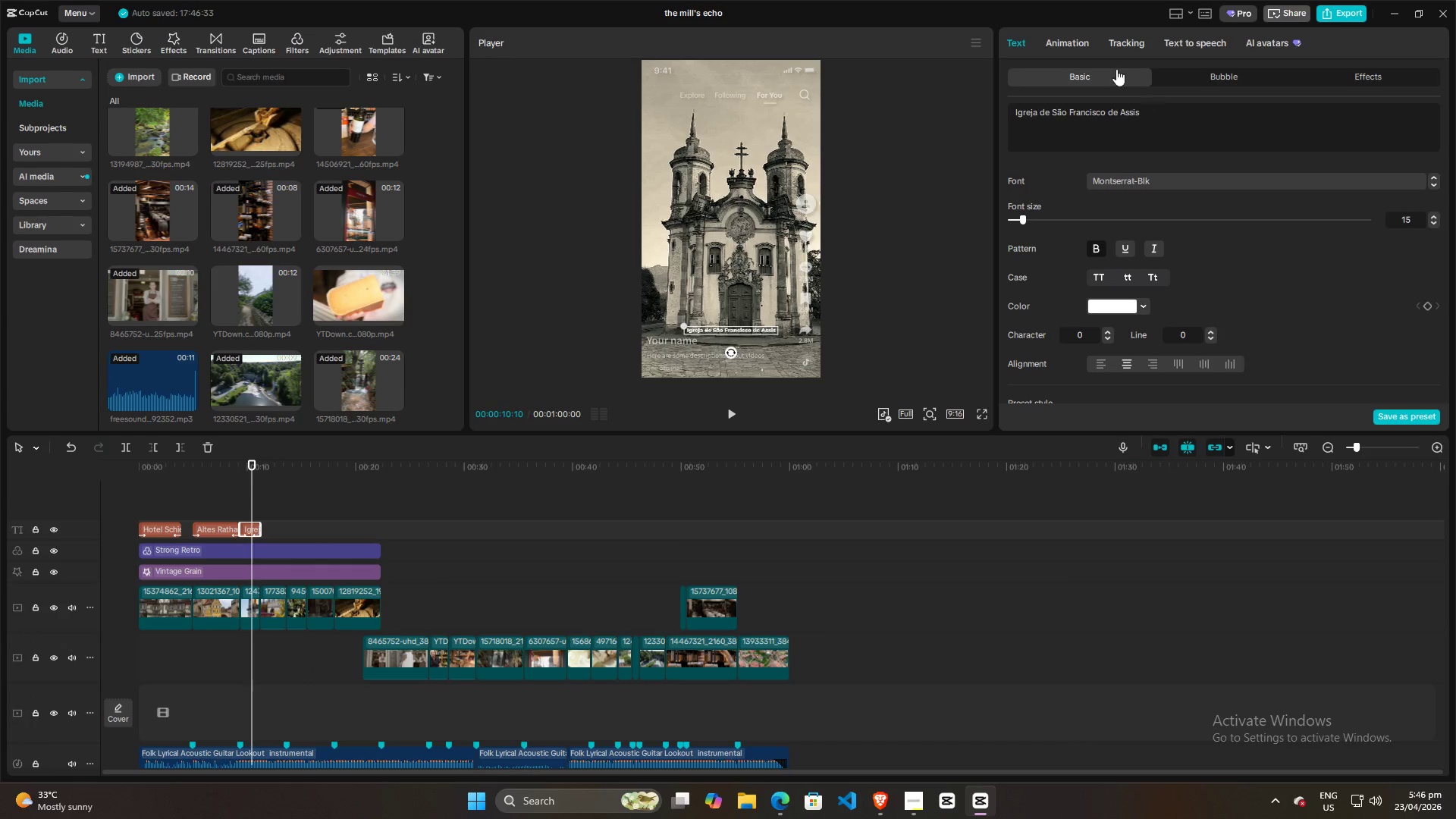 
left_click([1075, 46])
 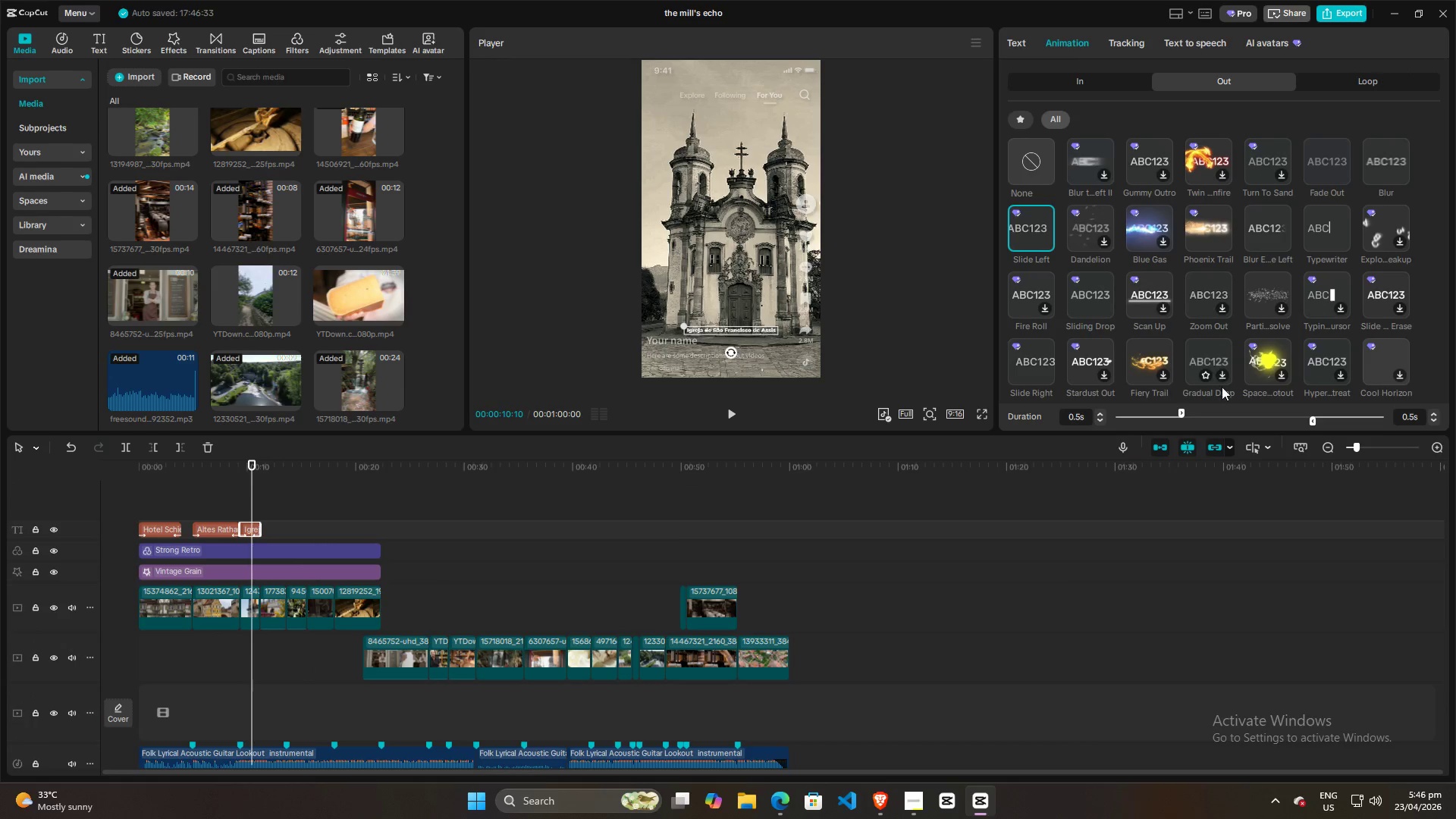 
left_click_drag(start_coordinate=[1180, 412], to_coordinate=[1147, 413])
 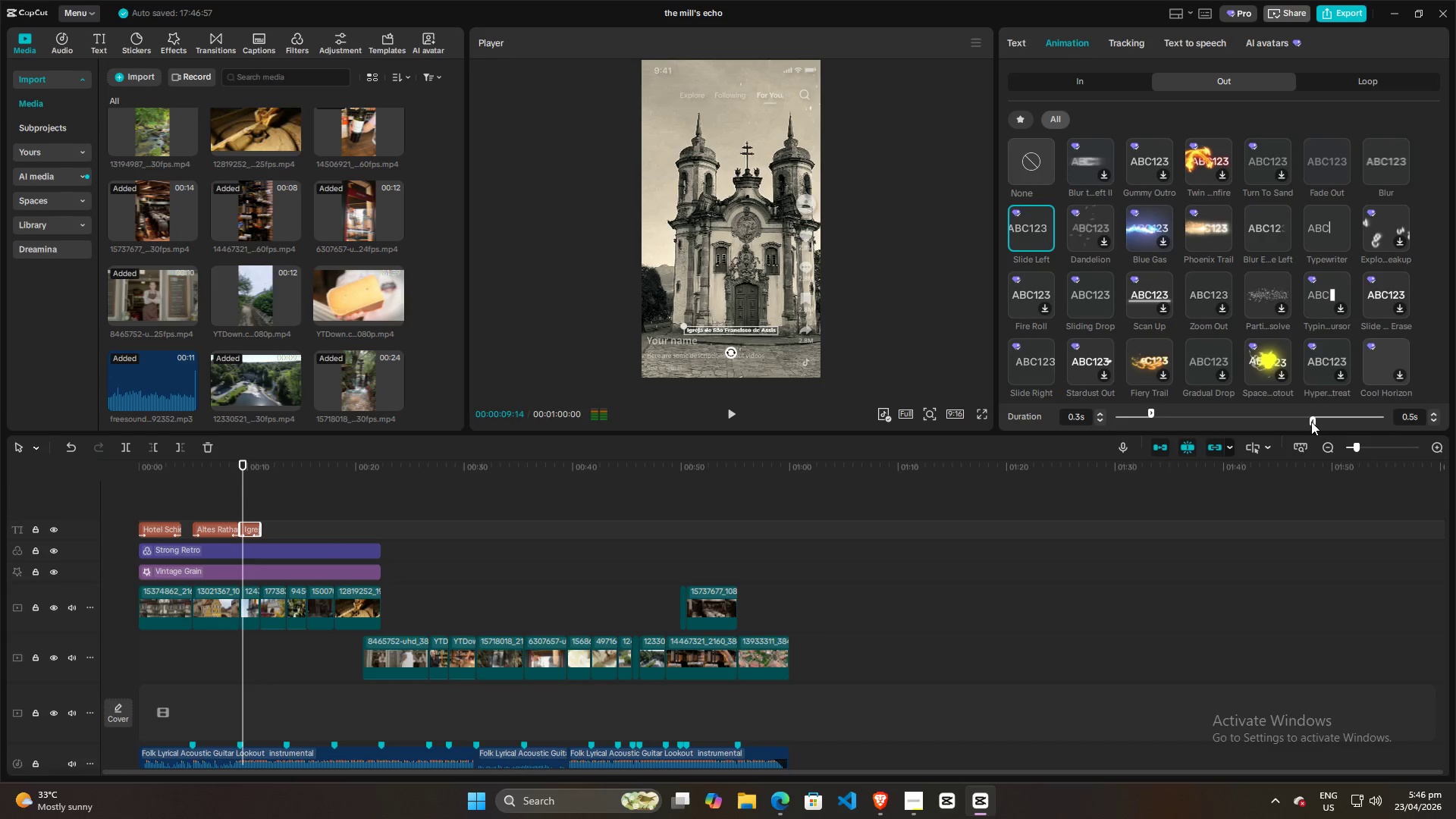 
left_click_drag(start_coordinate=[1311, 422], to_coordinate=[1351, 419])
 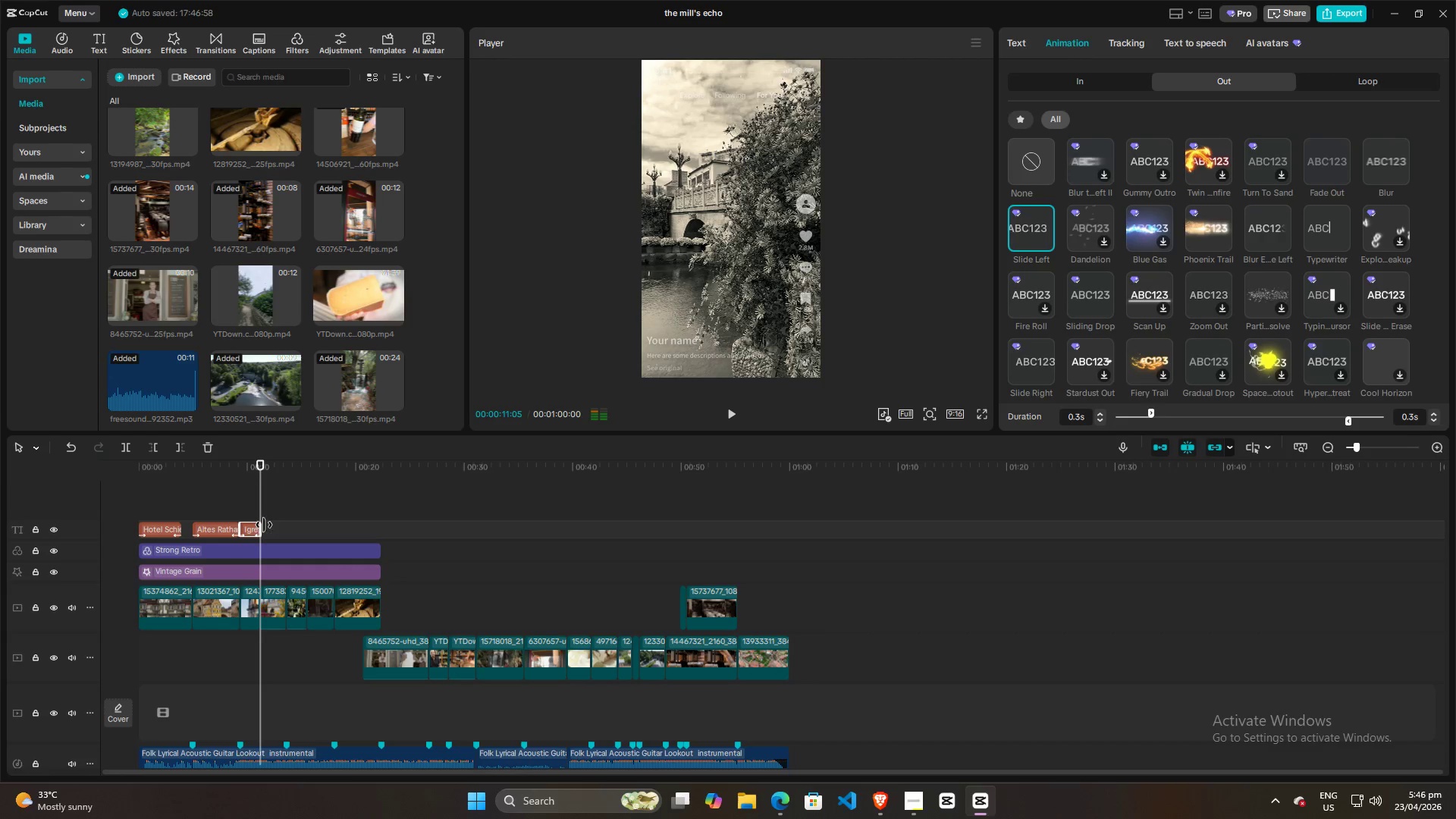 
left_click([230, 512])
 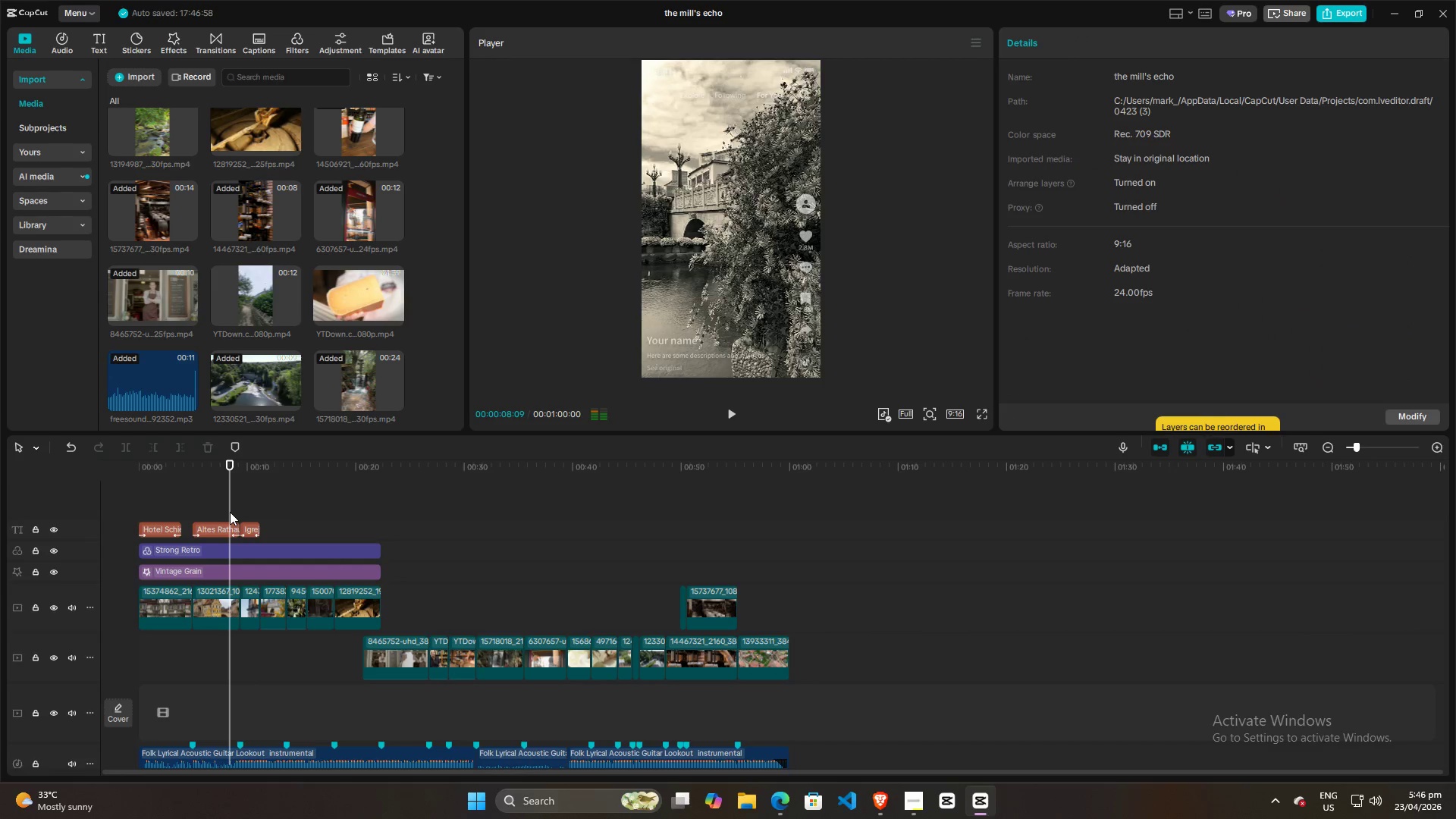 
key(Space)
 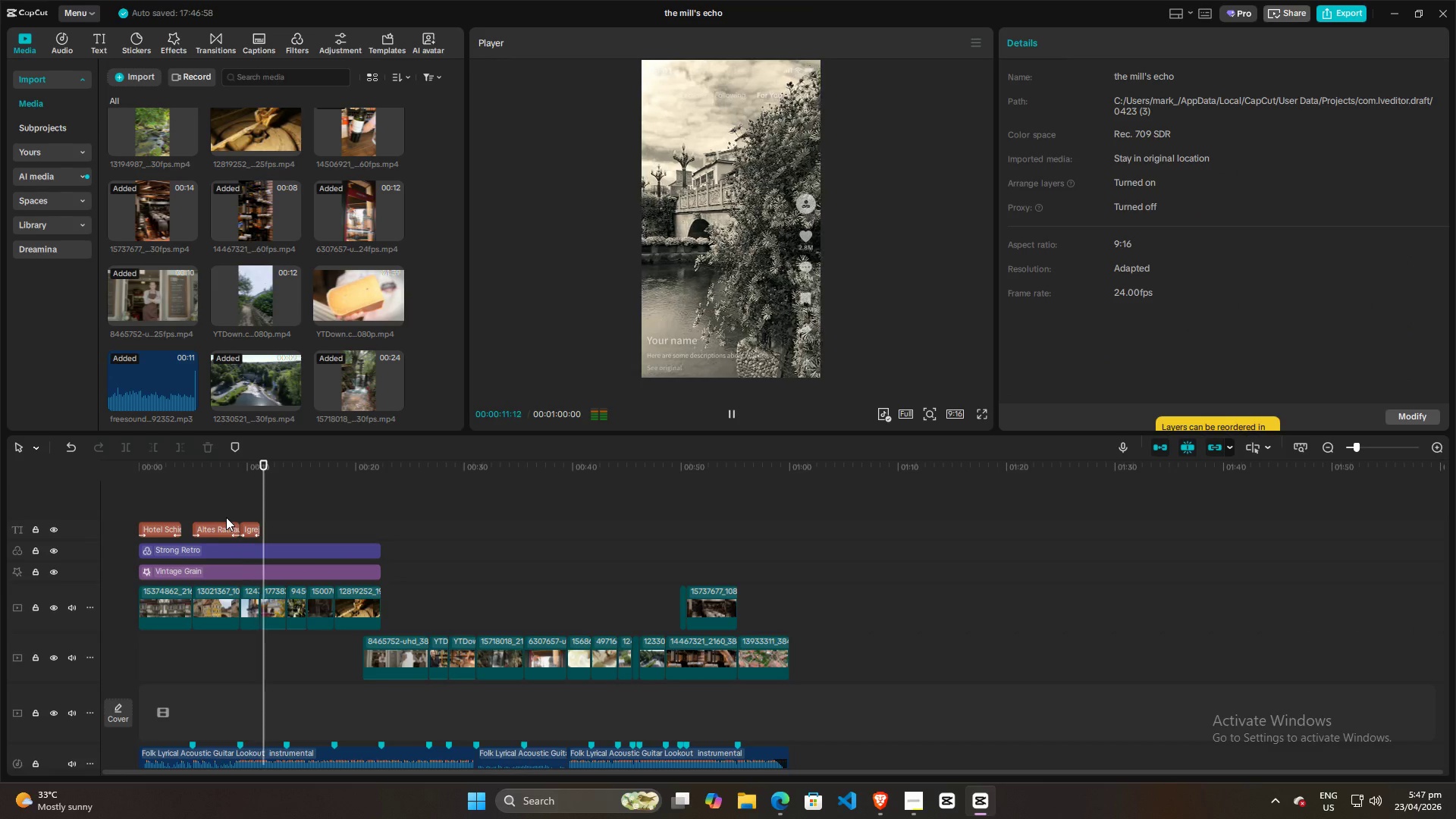 
double_click([232, 509])
 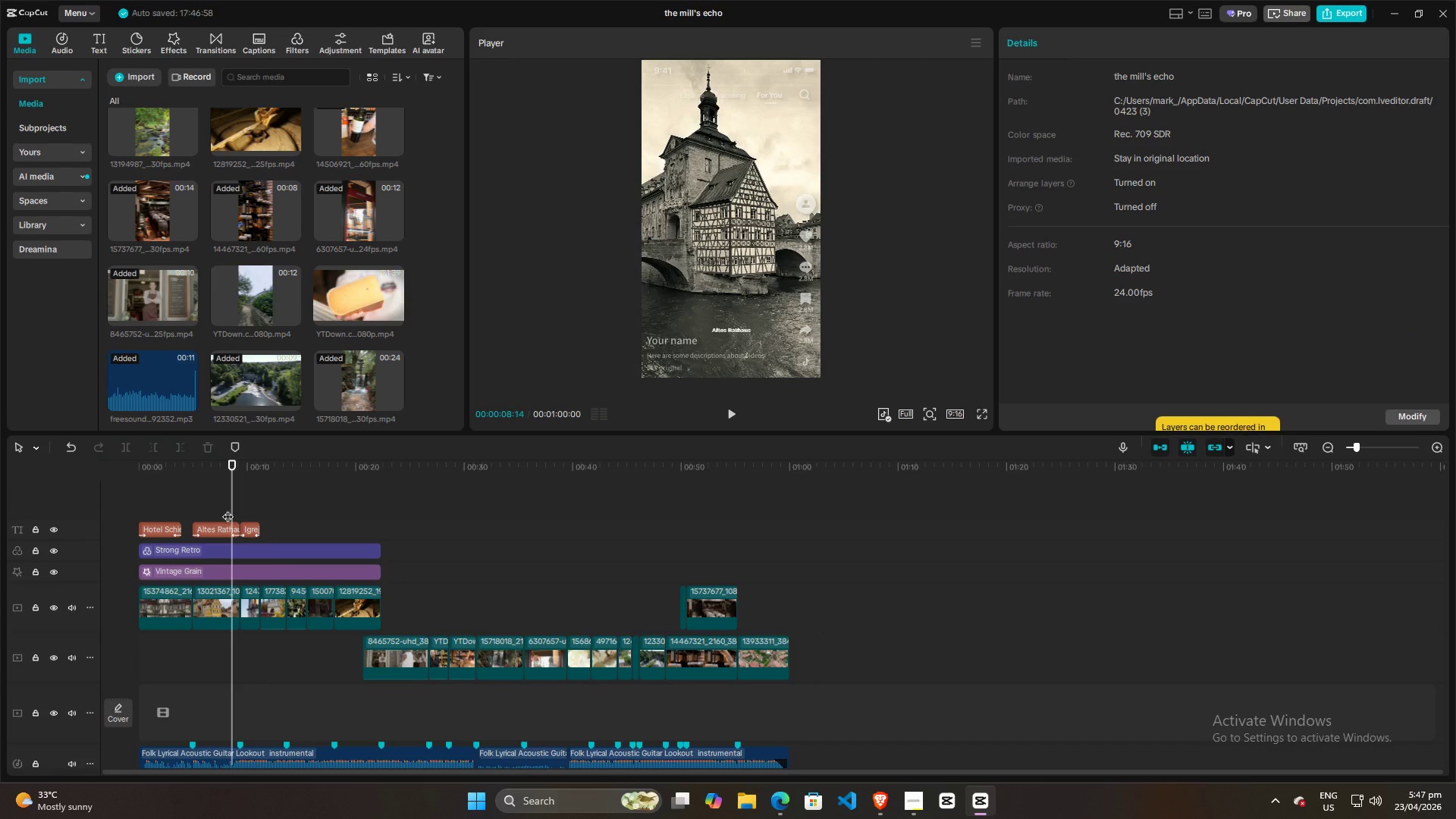 
triple_click([225, 507])
 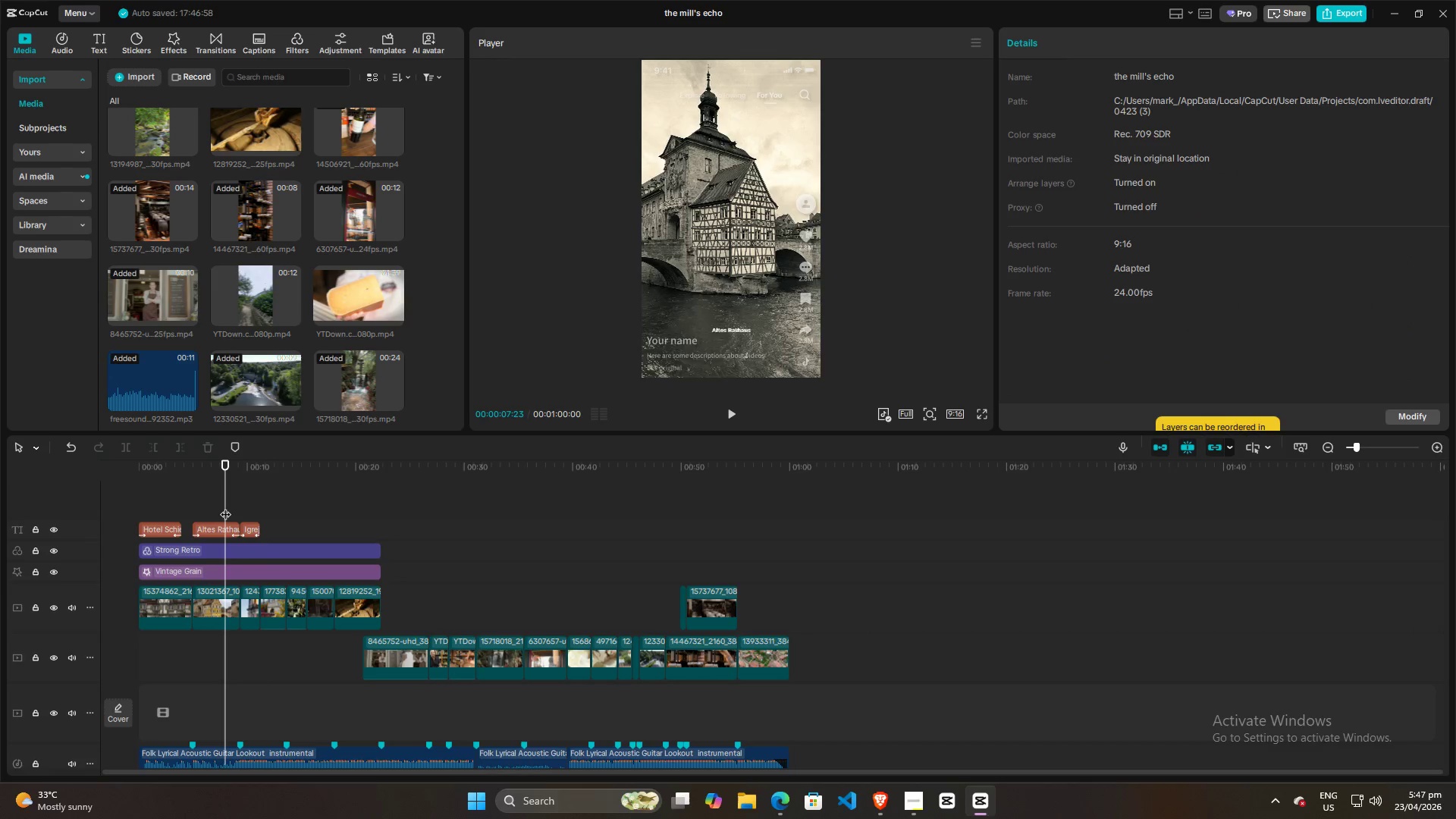 
key(Space)
 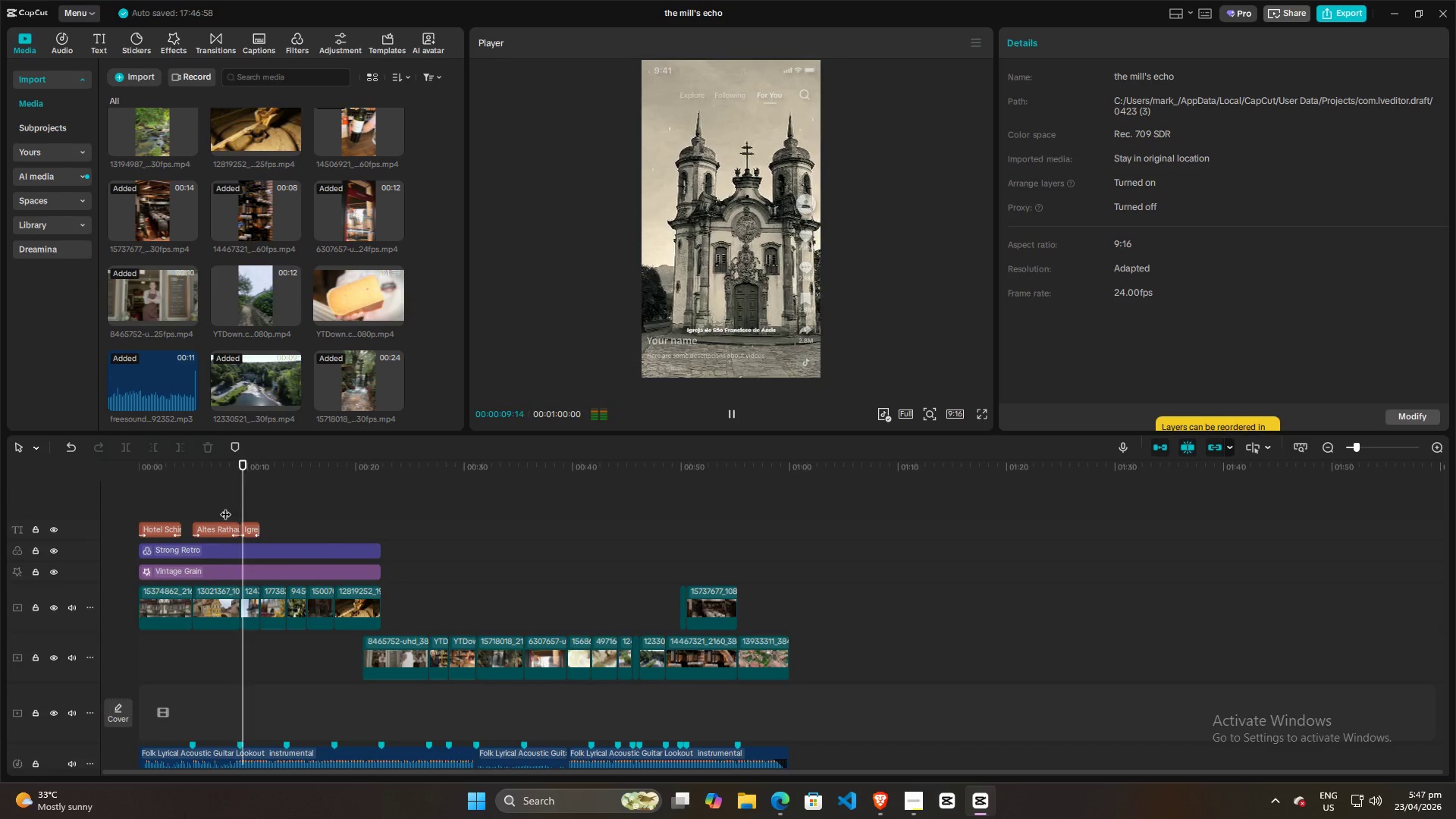 
key(Space)
 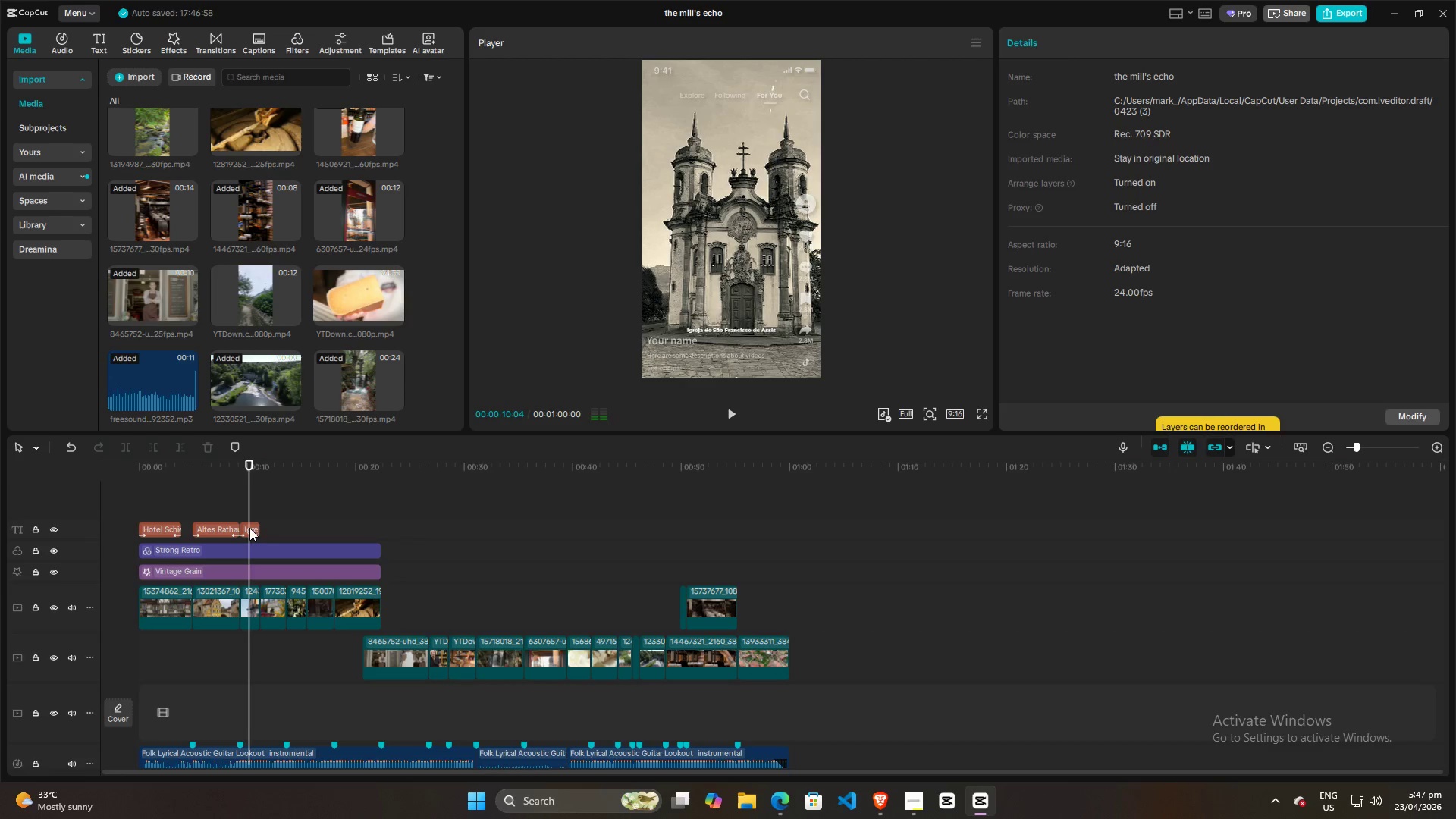 
left_click([249, 528])
 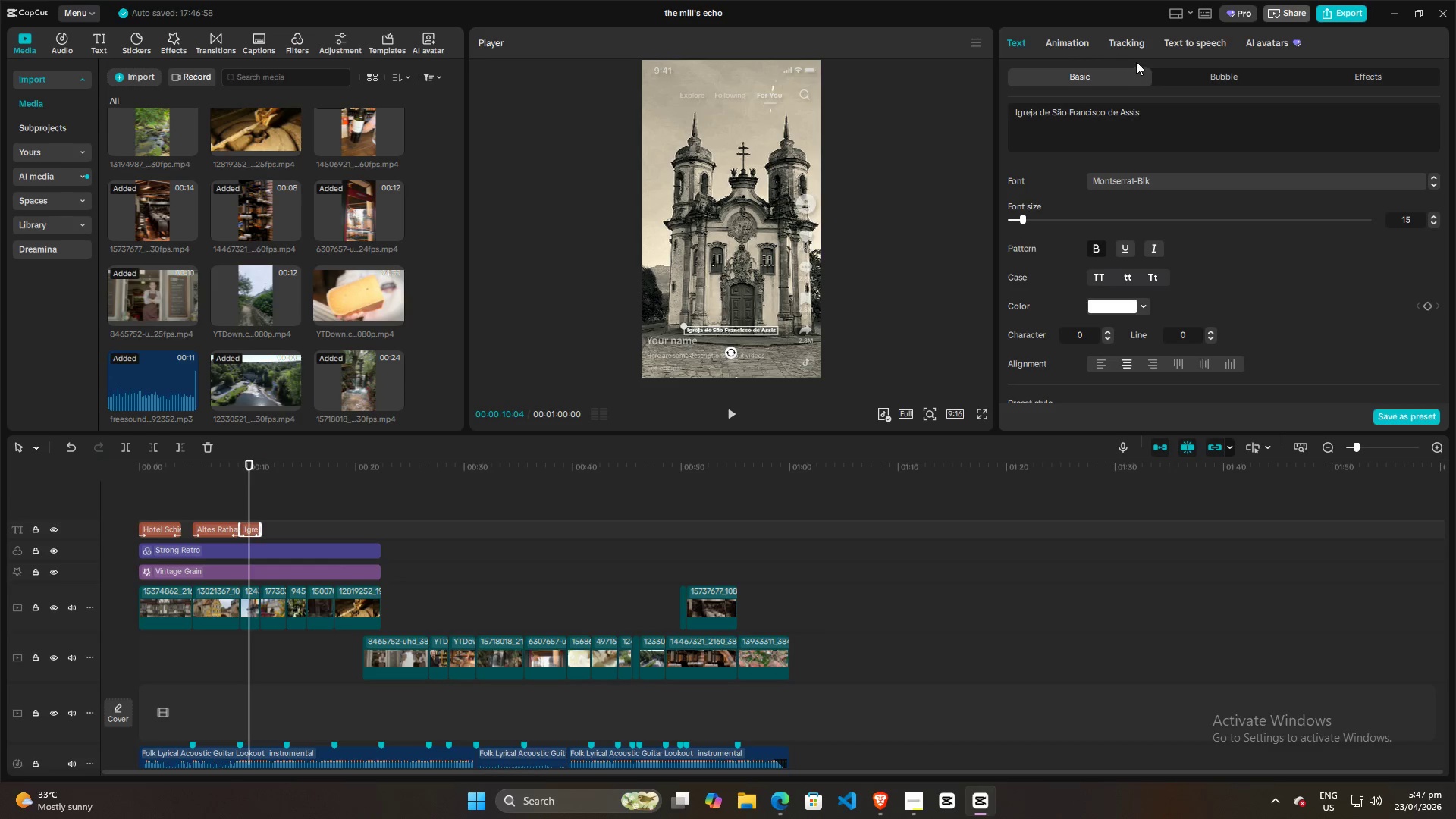 
left_click([1065, 37])
 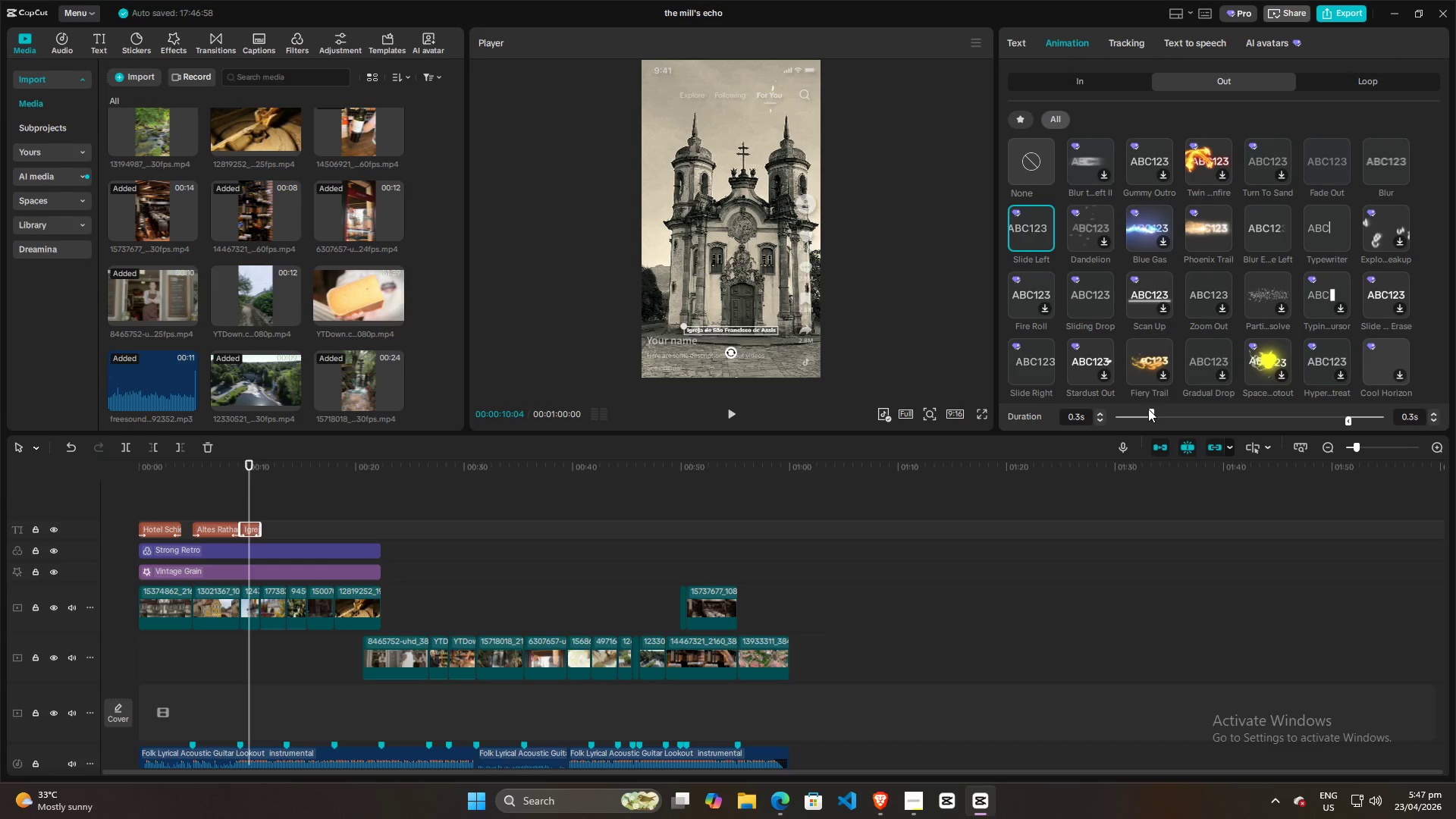 
left_click_drag(start_coordinate=[1153, 415], to_coordinate=[1184, 413])
 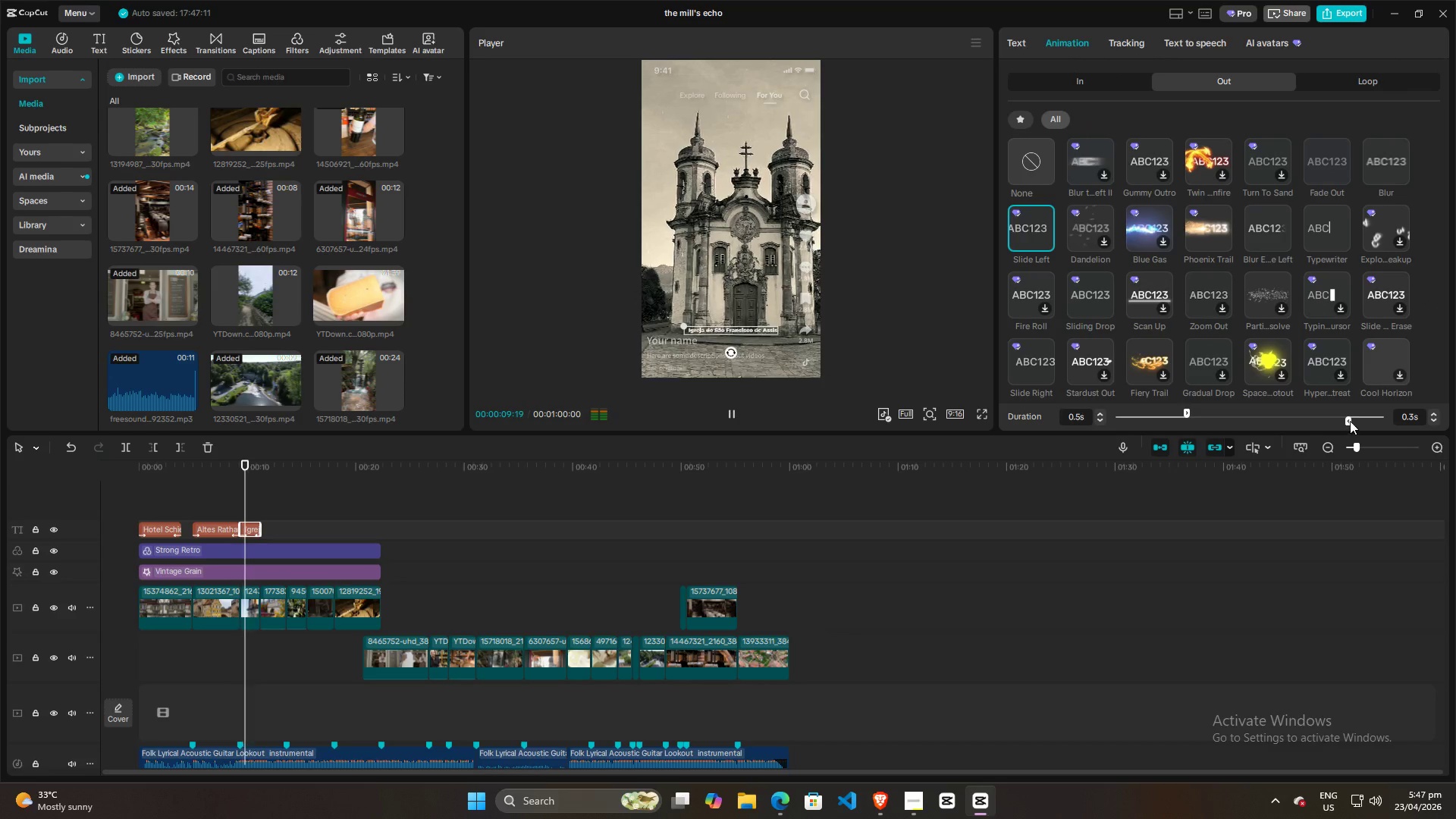 
left_click_drag(start_coordinate=[1350, 421], to_coordinate=[1320, 420])
 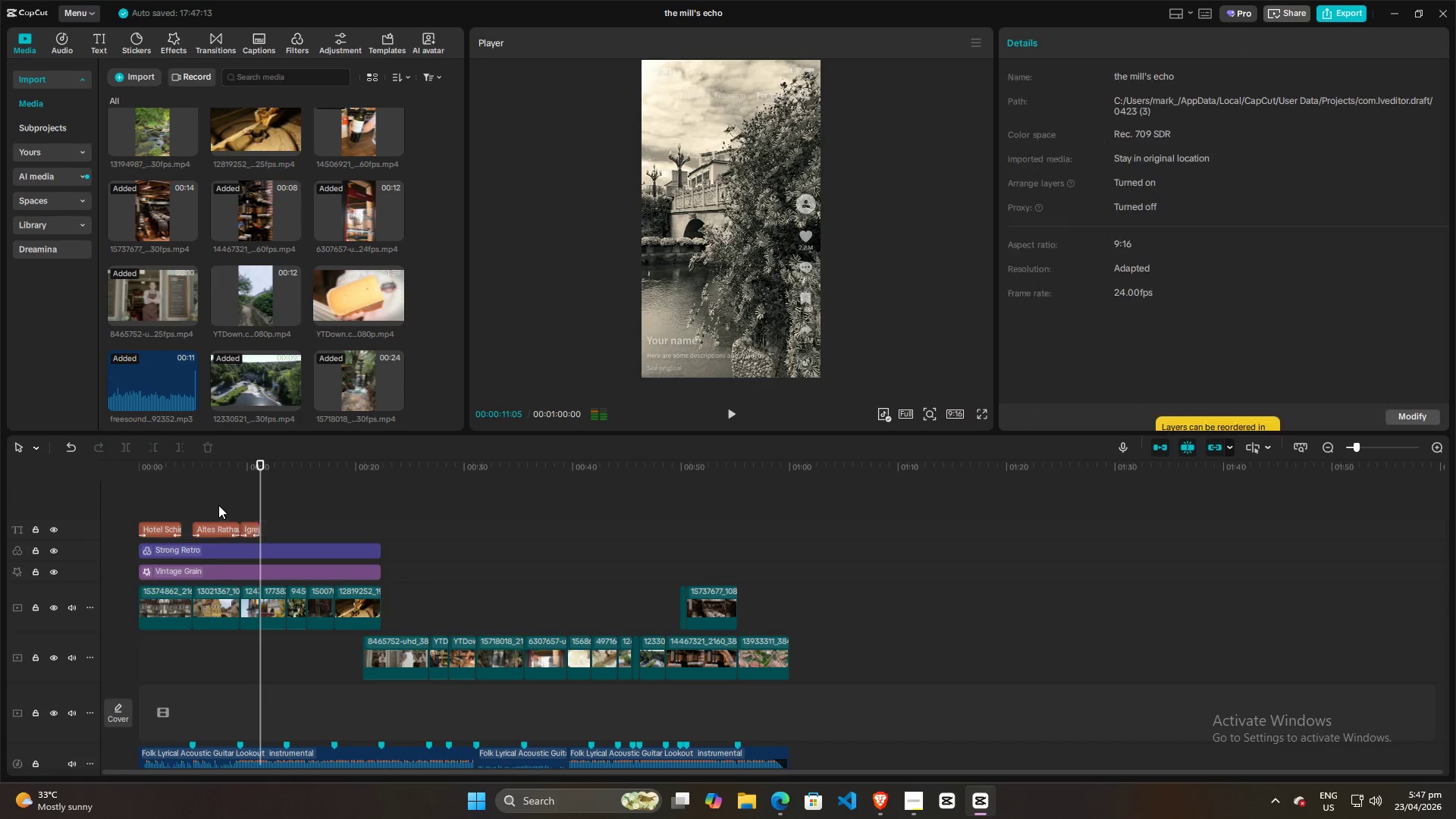 
double_click([229, 509])
 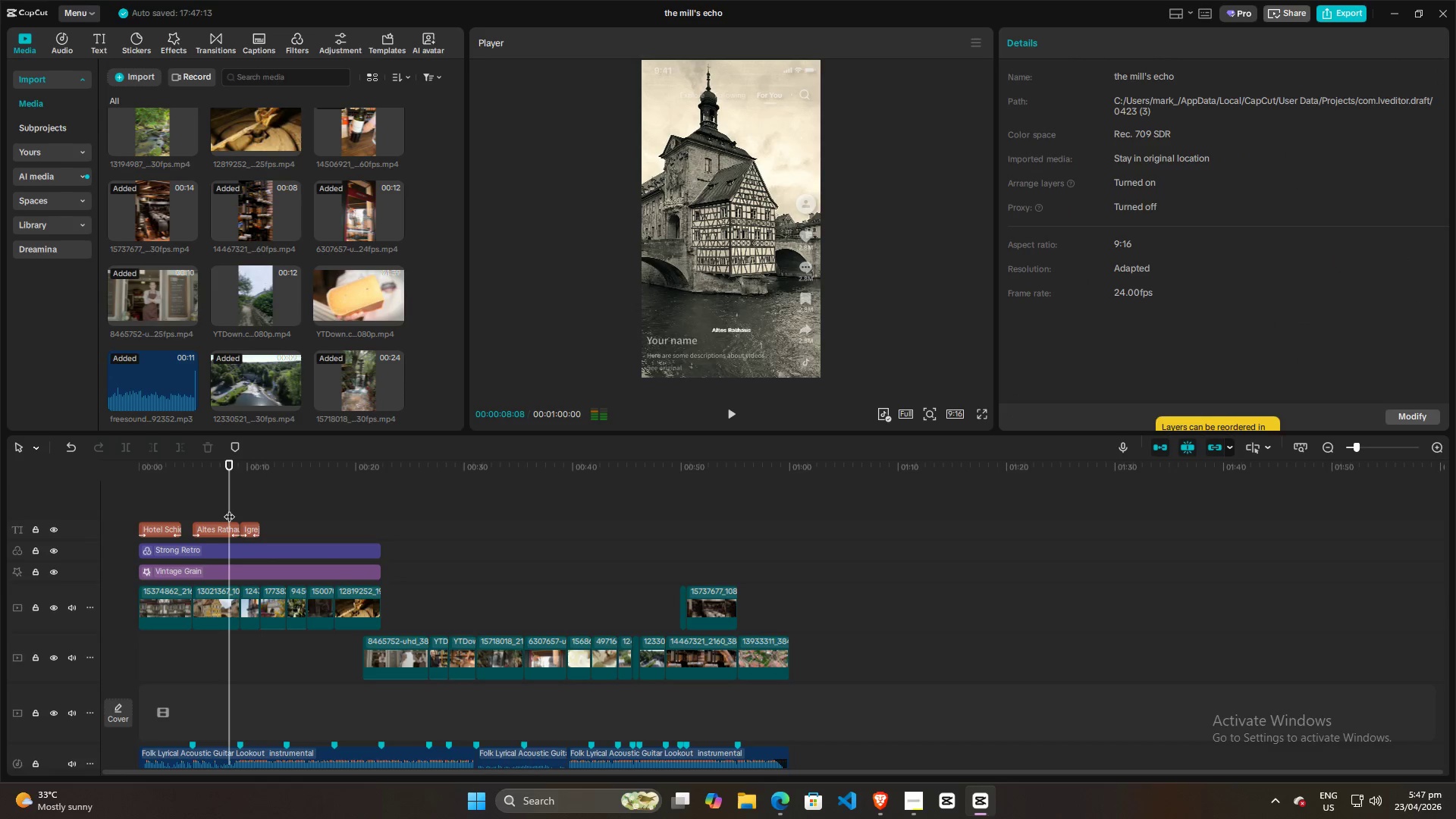 
key(Space)
 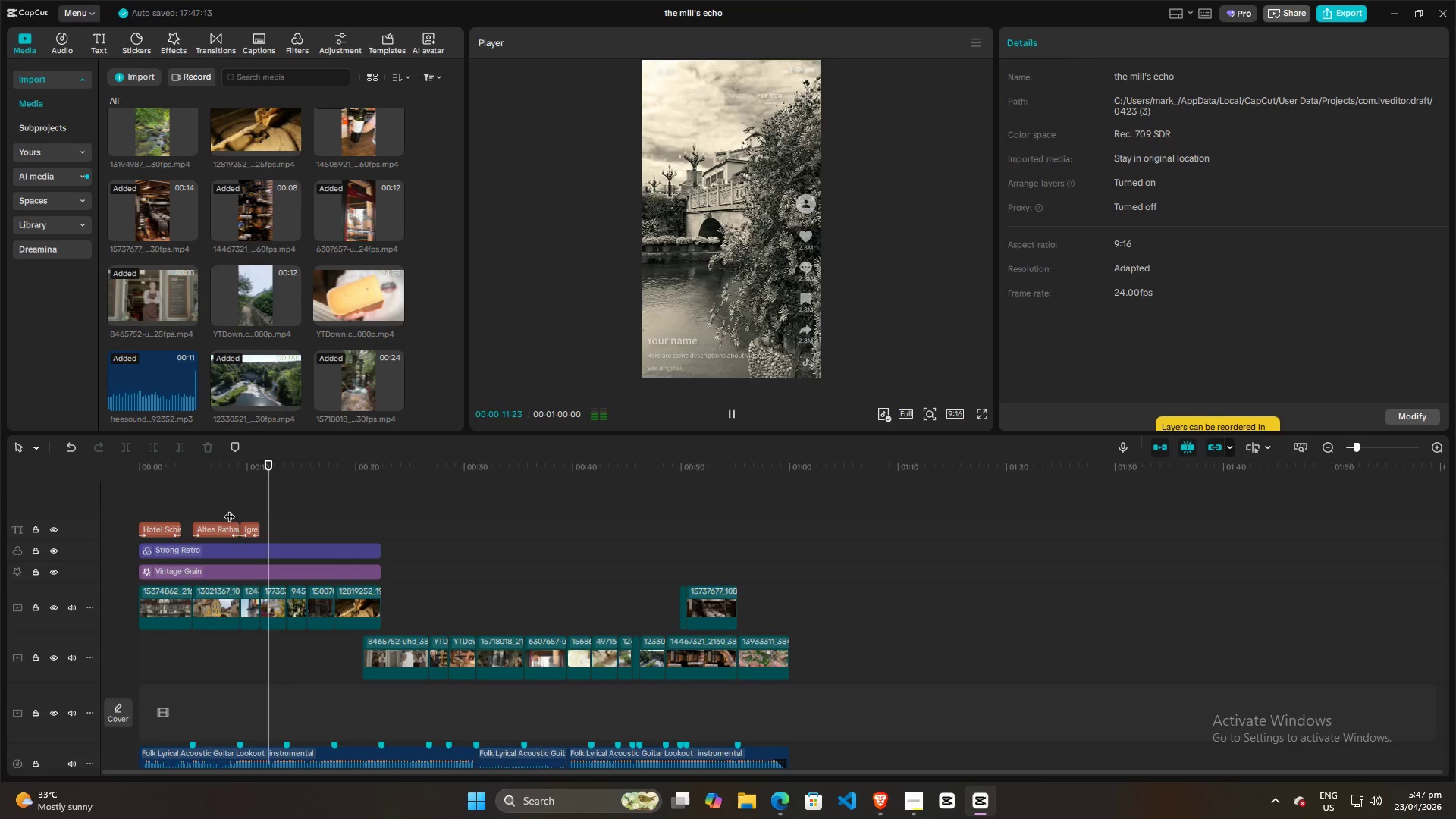 
wait(8.73)
 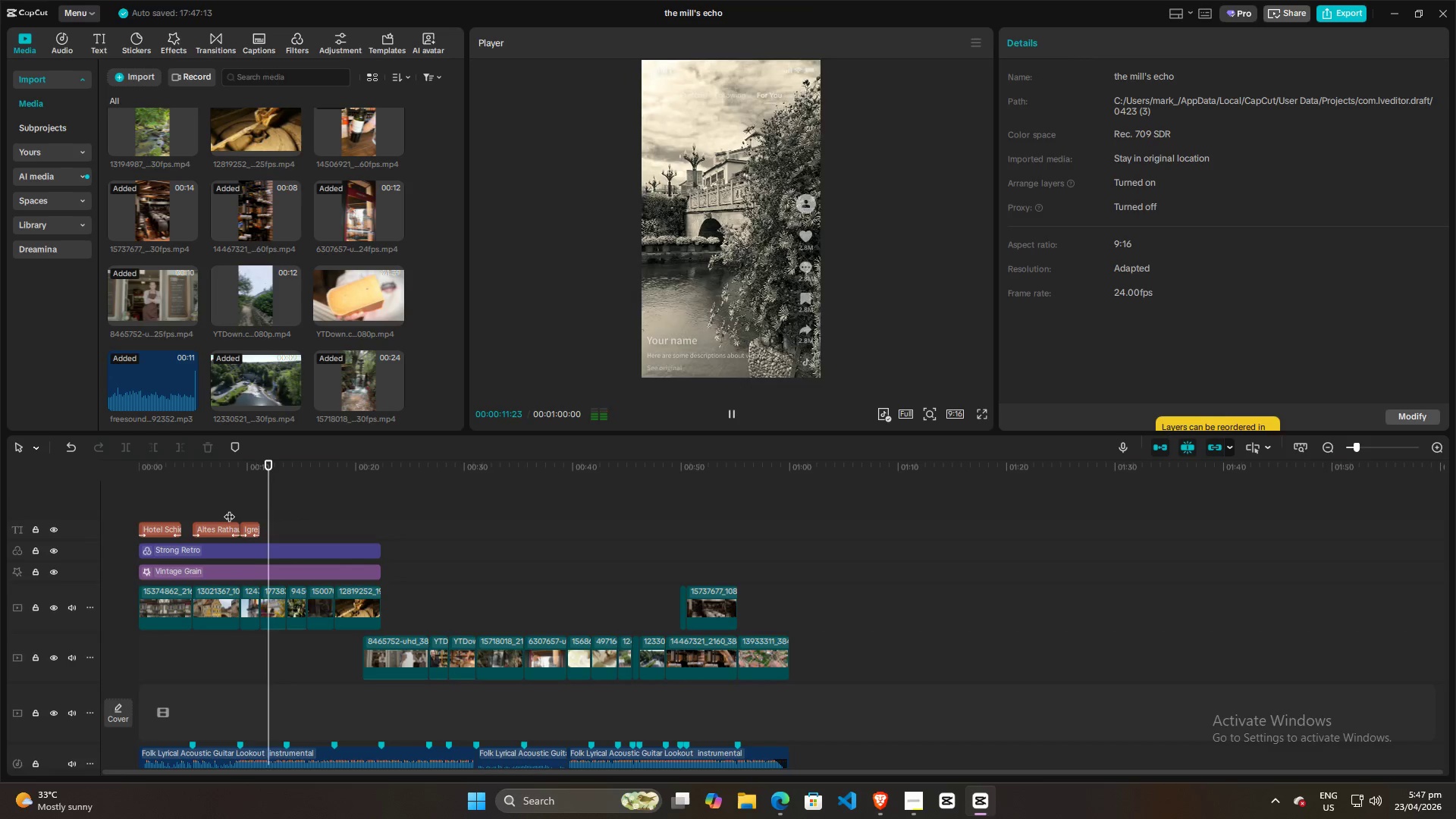 
left_click([242, 501])
 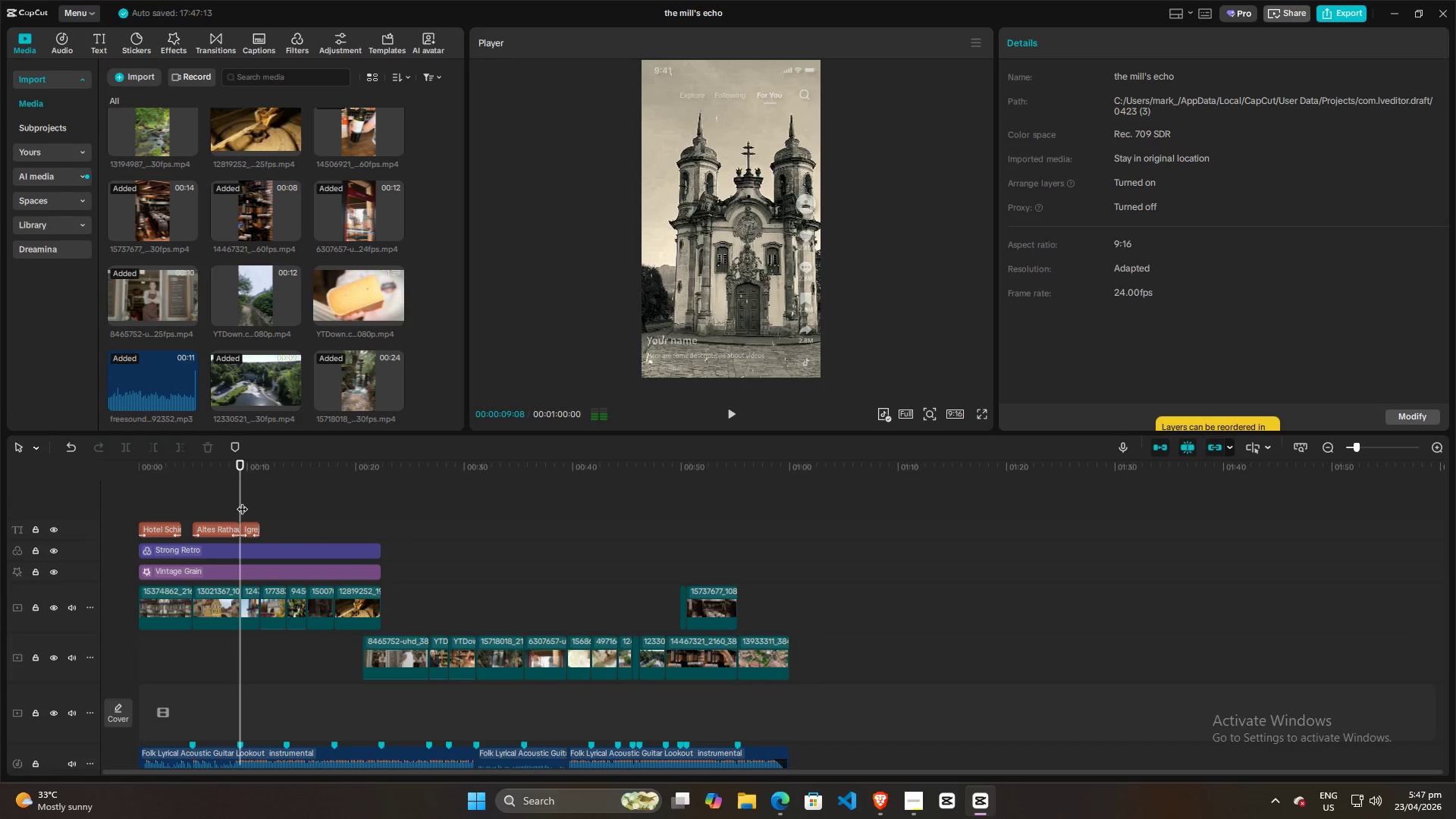 
key(Space)
 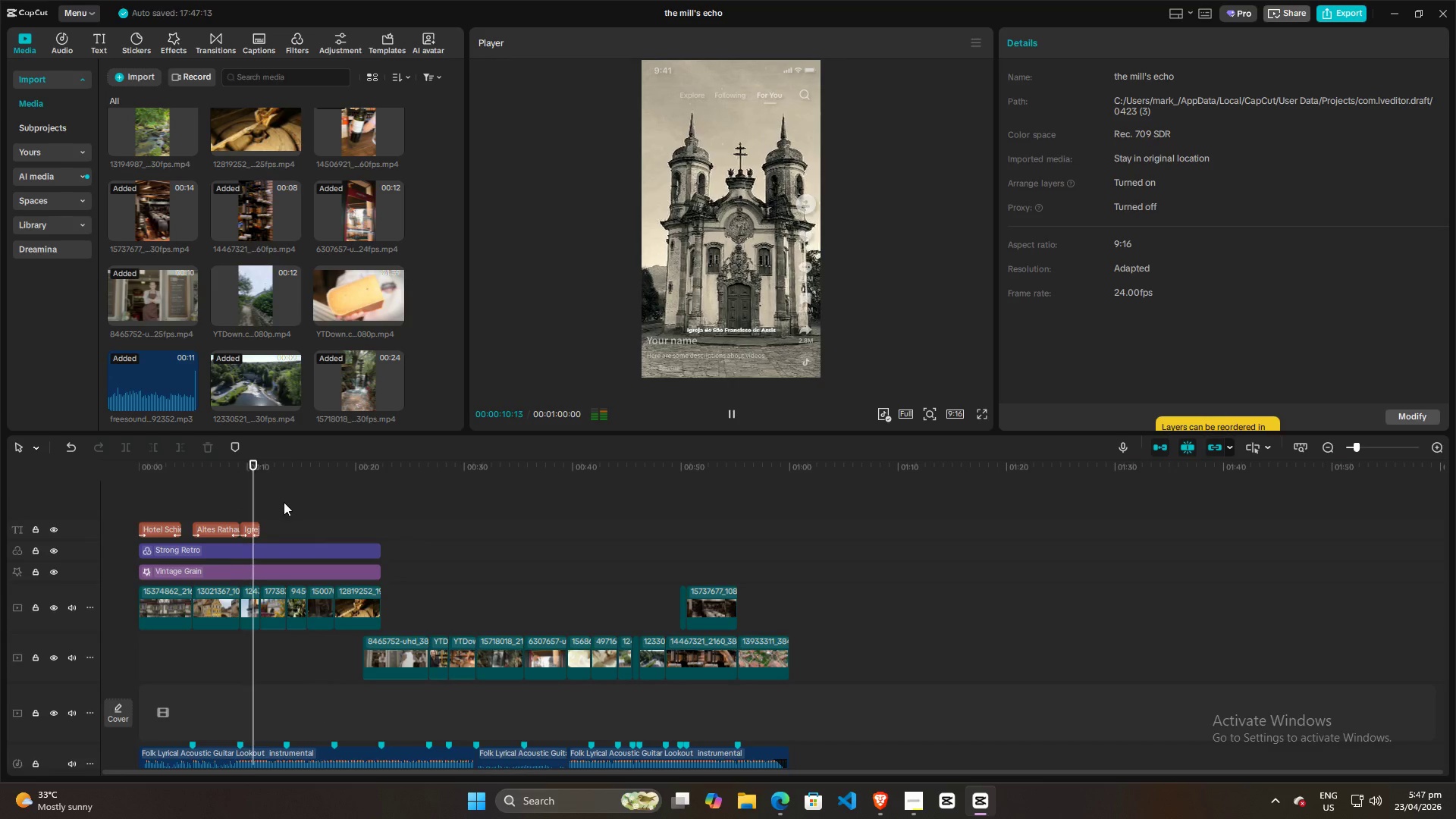 
key(Space)
 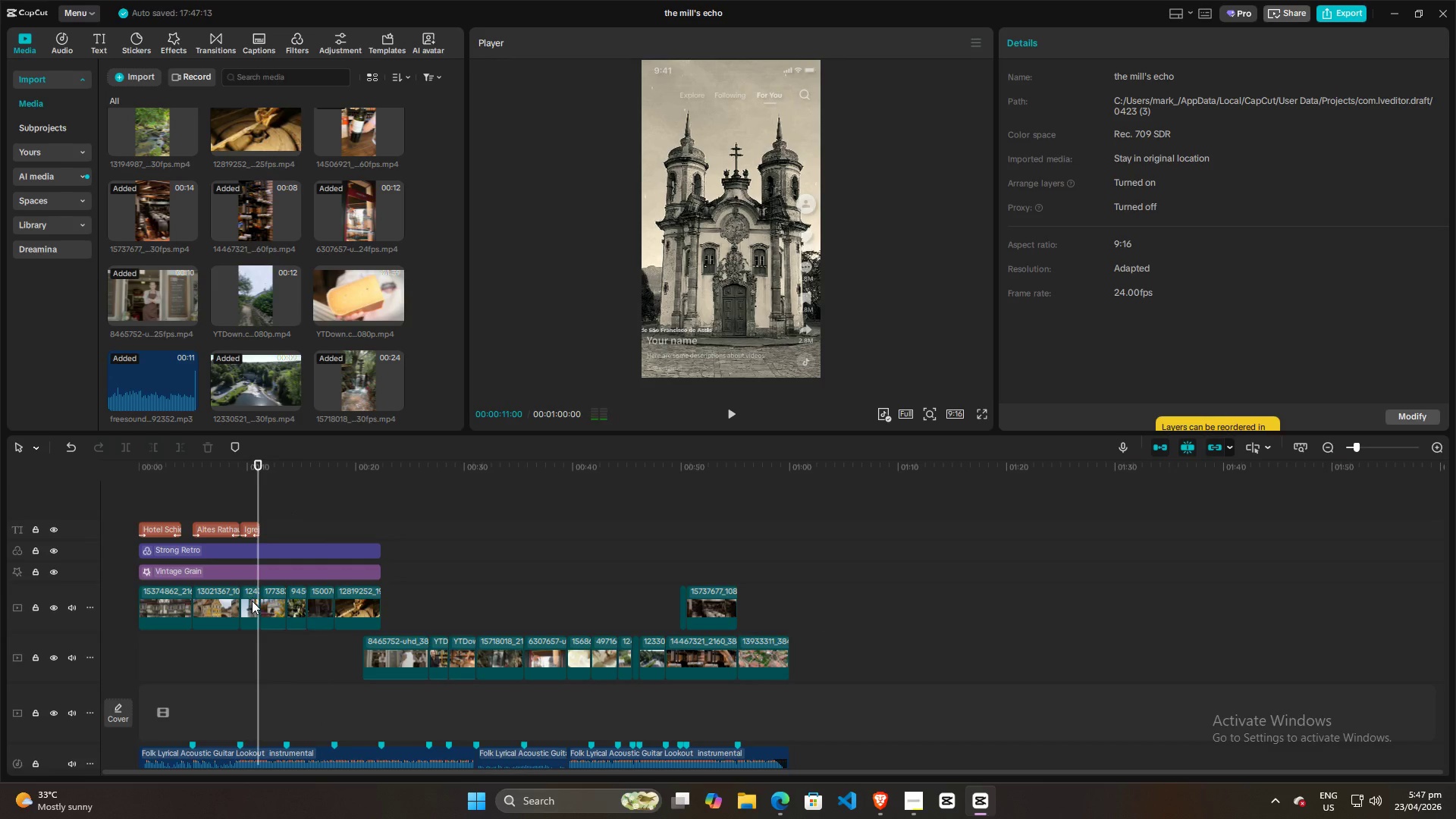 
left_click([252, 601])
 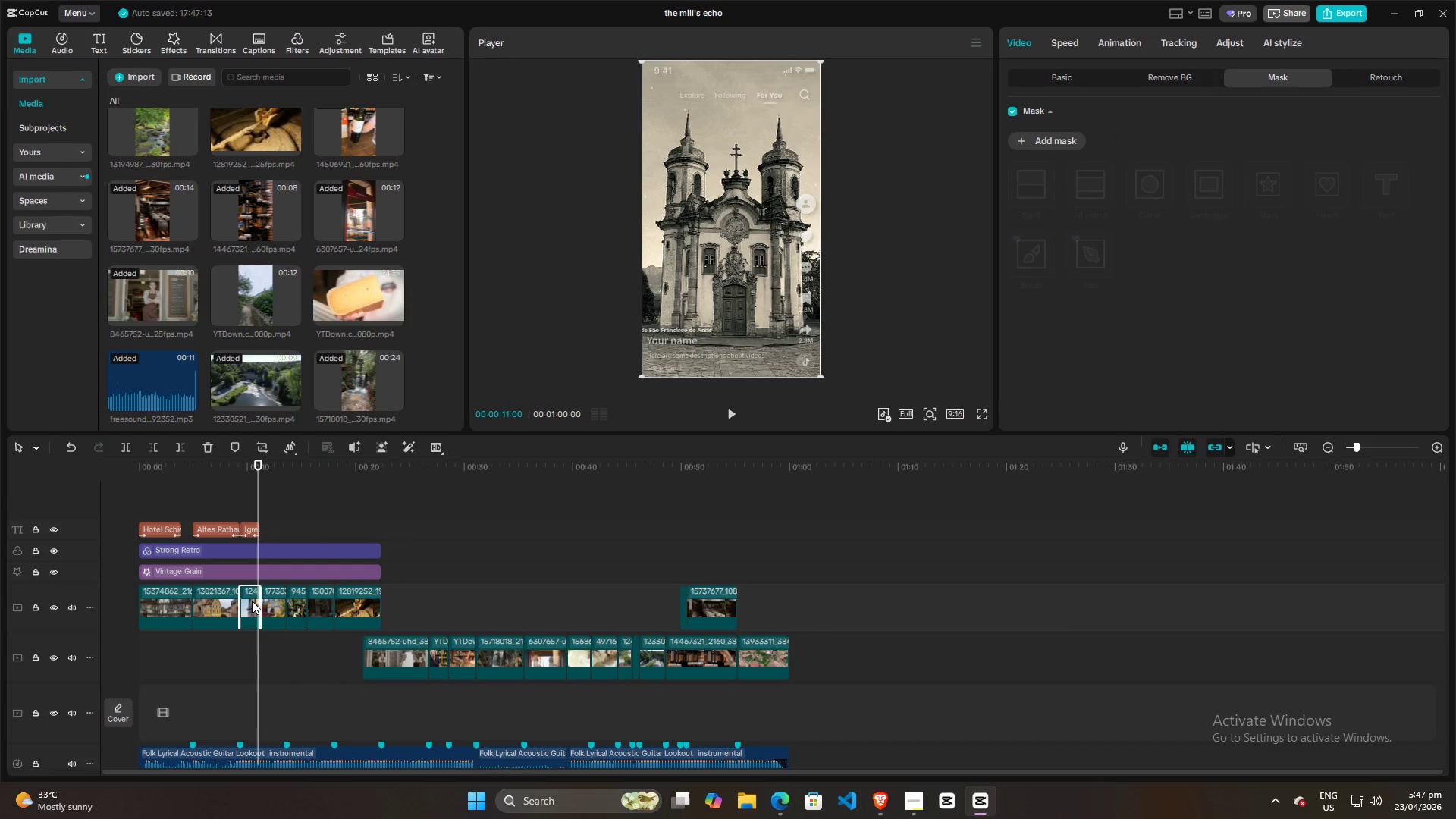 
key(Control+R)
 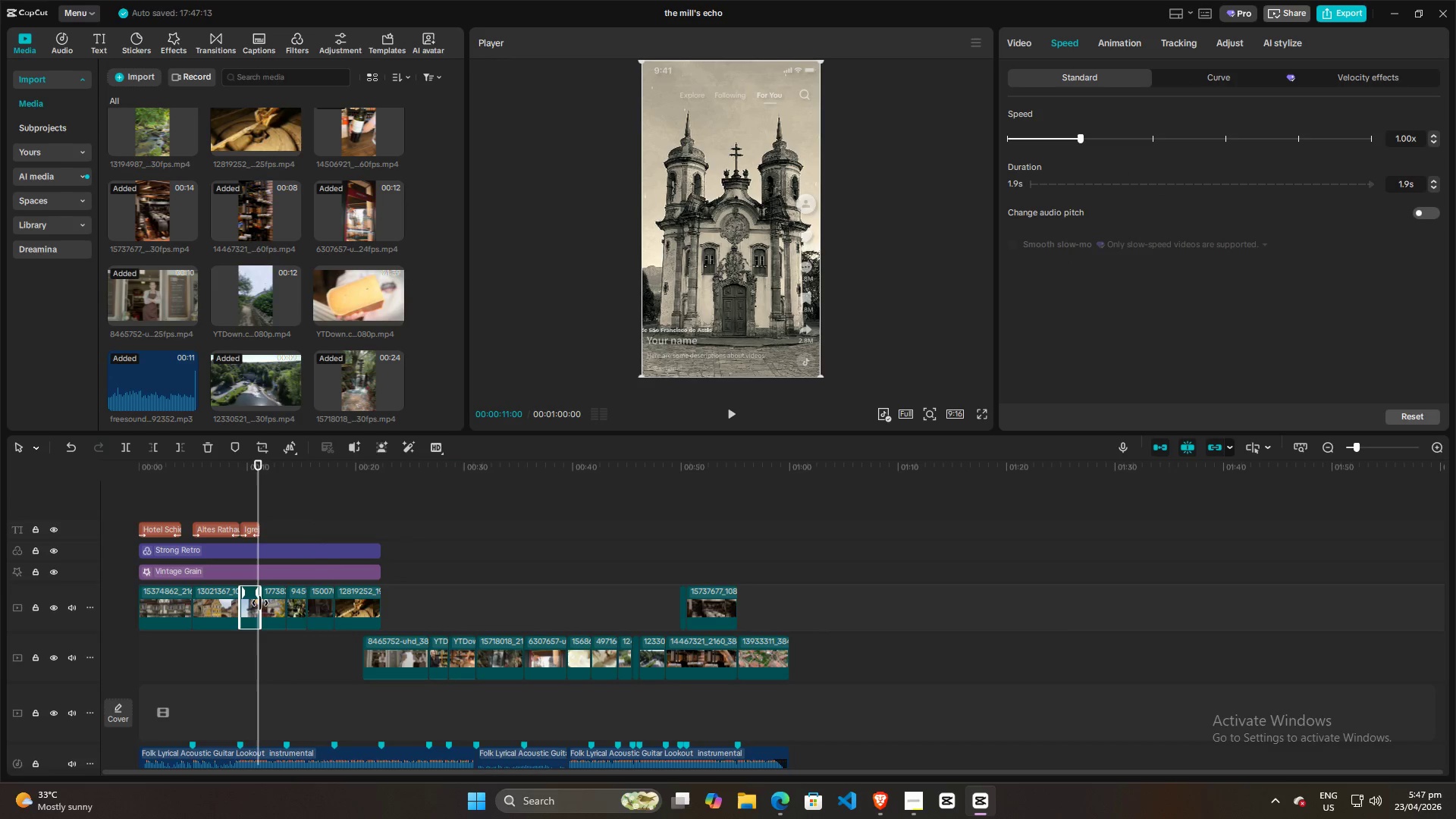 
left_click([275, 605])
 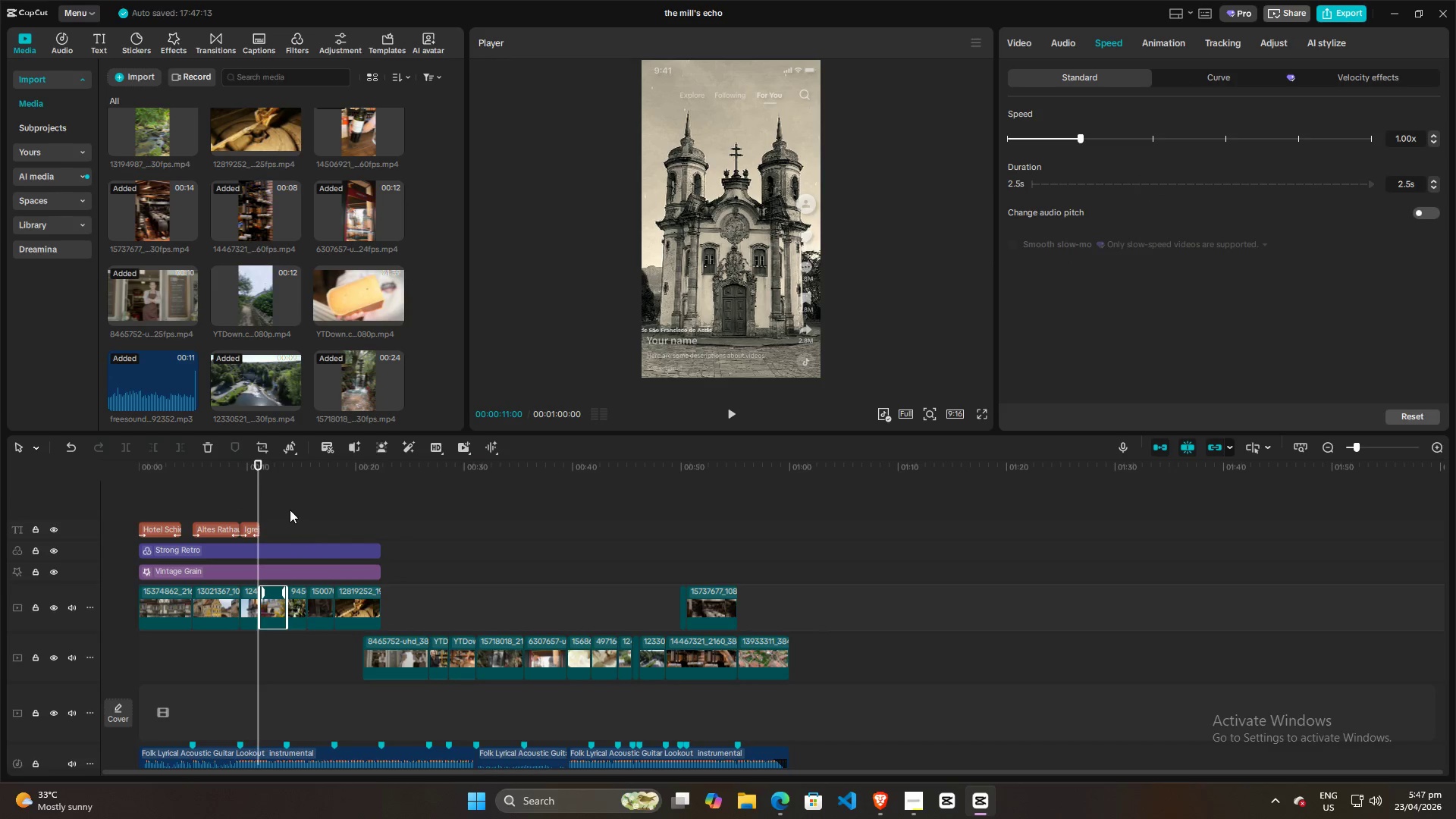 
hold_key(key=ControlLeft, duration=0.8)
 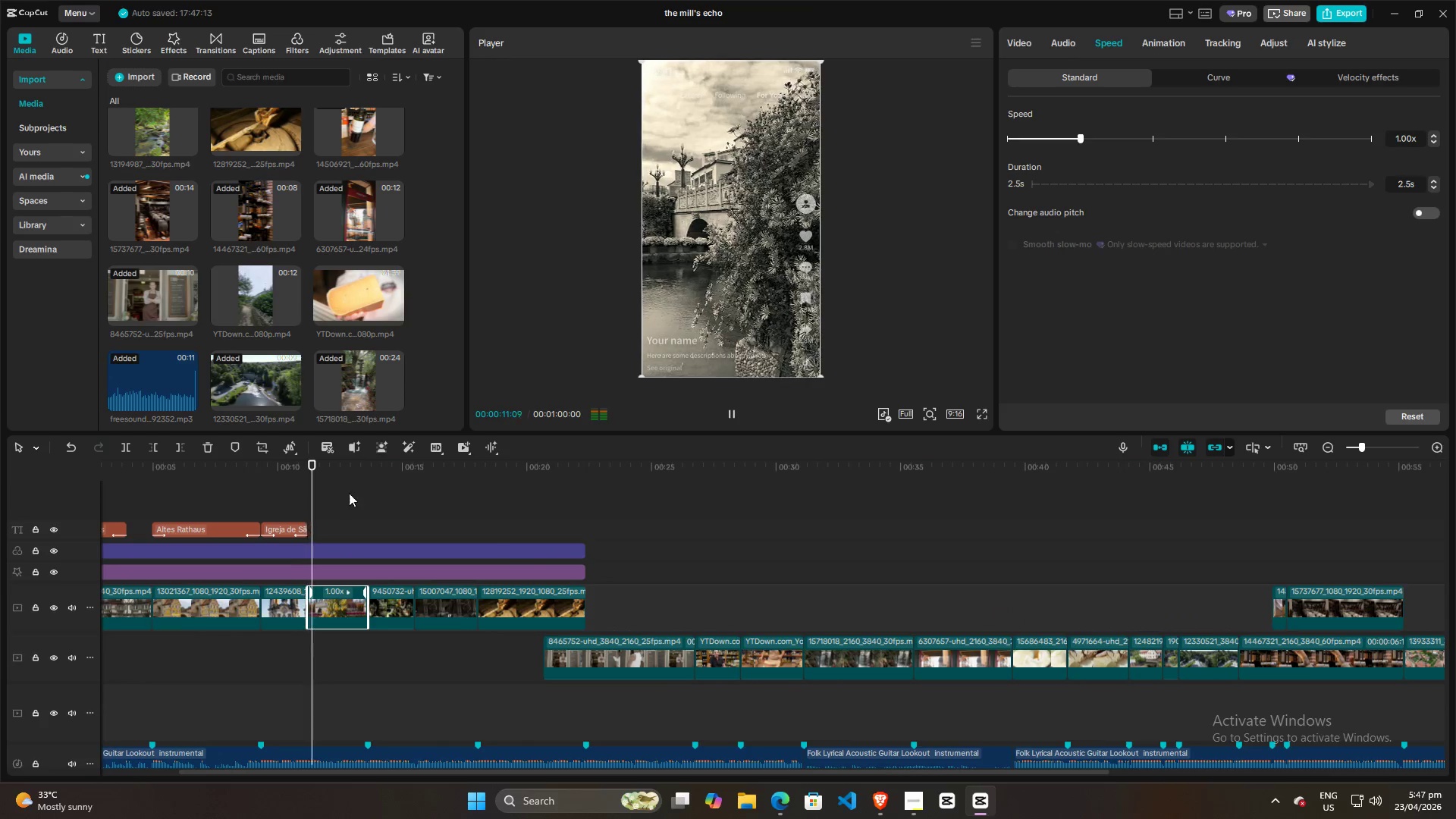 
key(Space)
 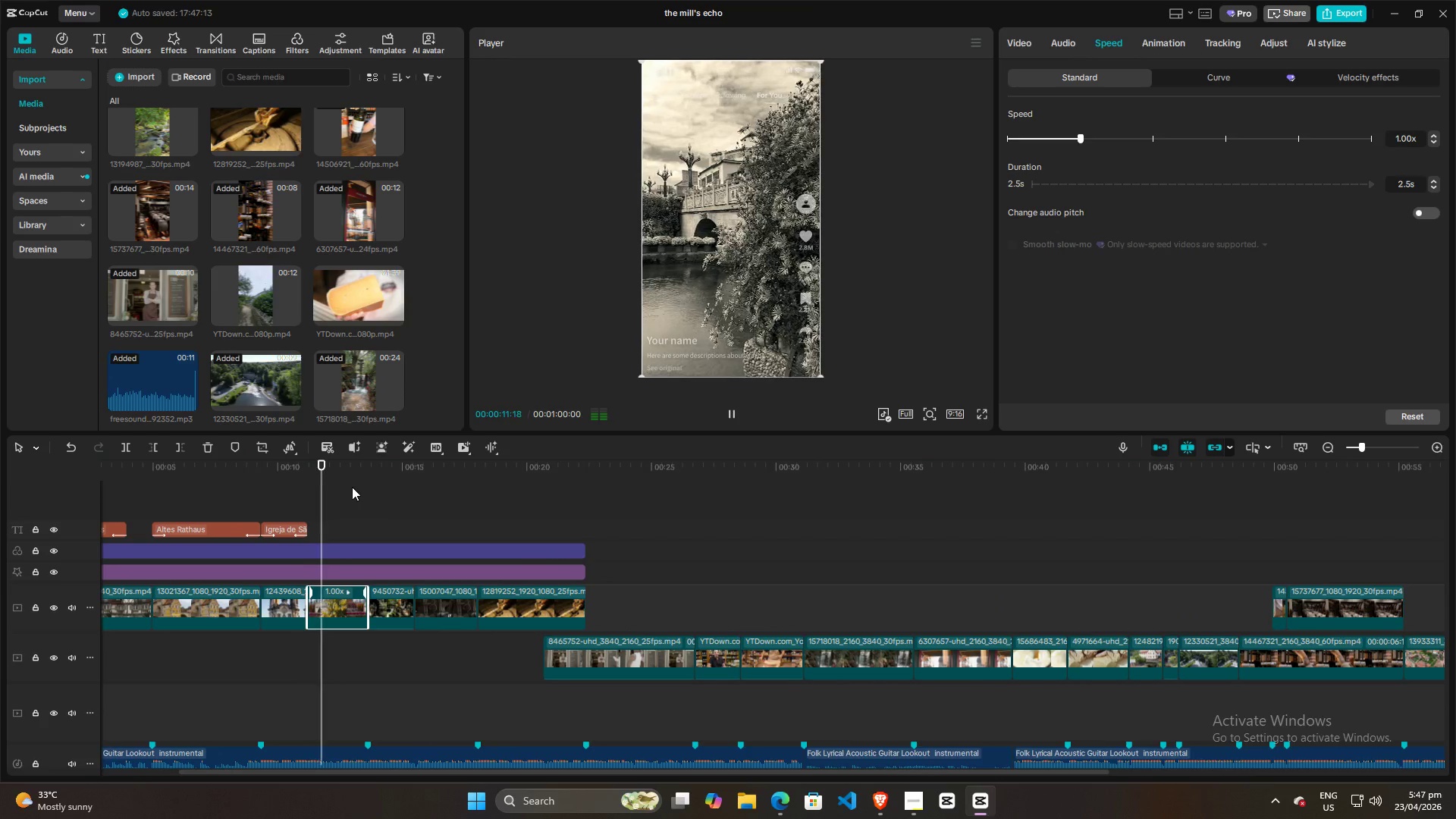 
scroll: coordinate [289, 507], scroll_direction: up, amount: 8.0
 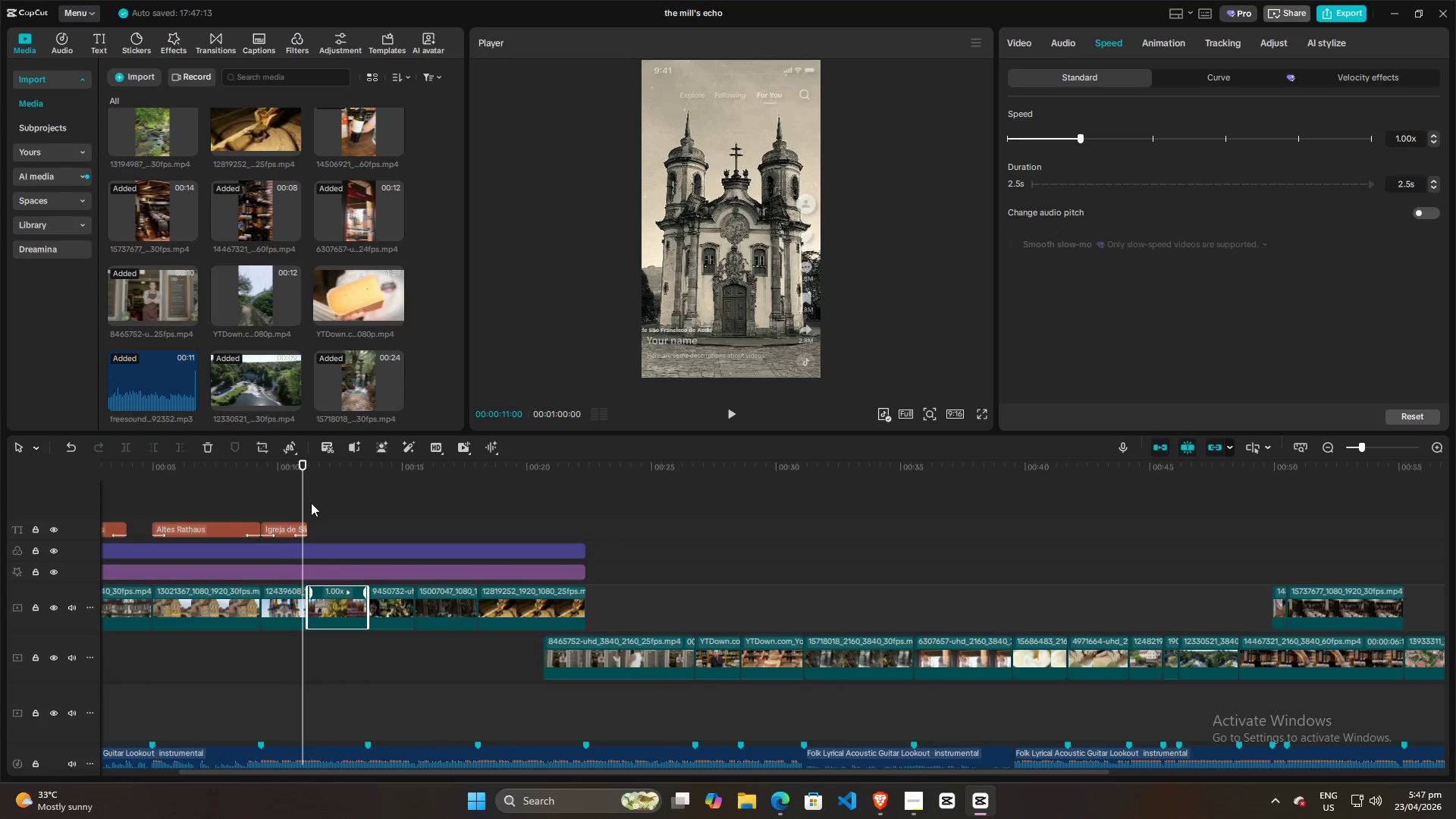 
key(Space)
 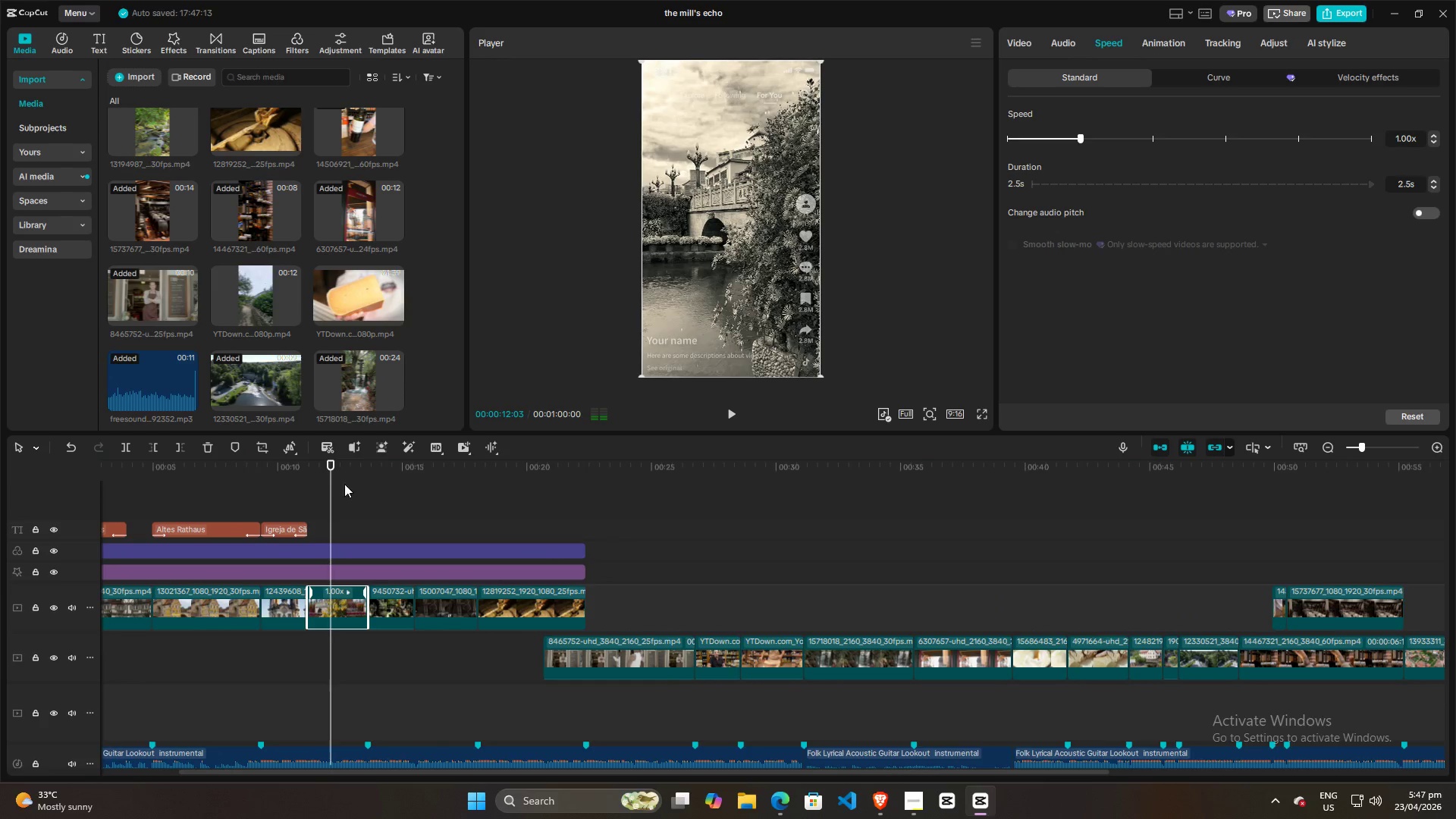 
left_click([347, 503])
 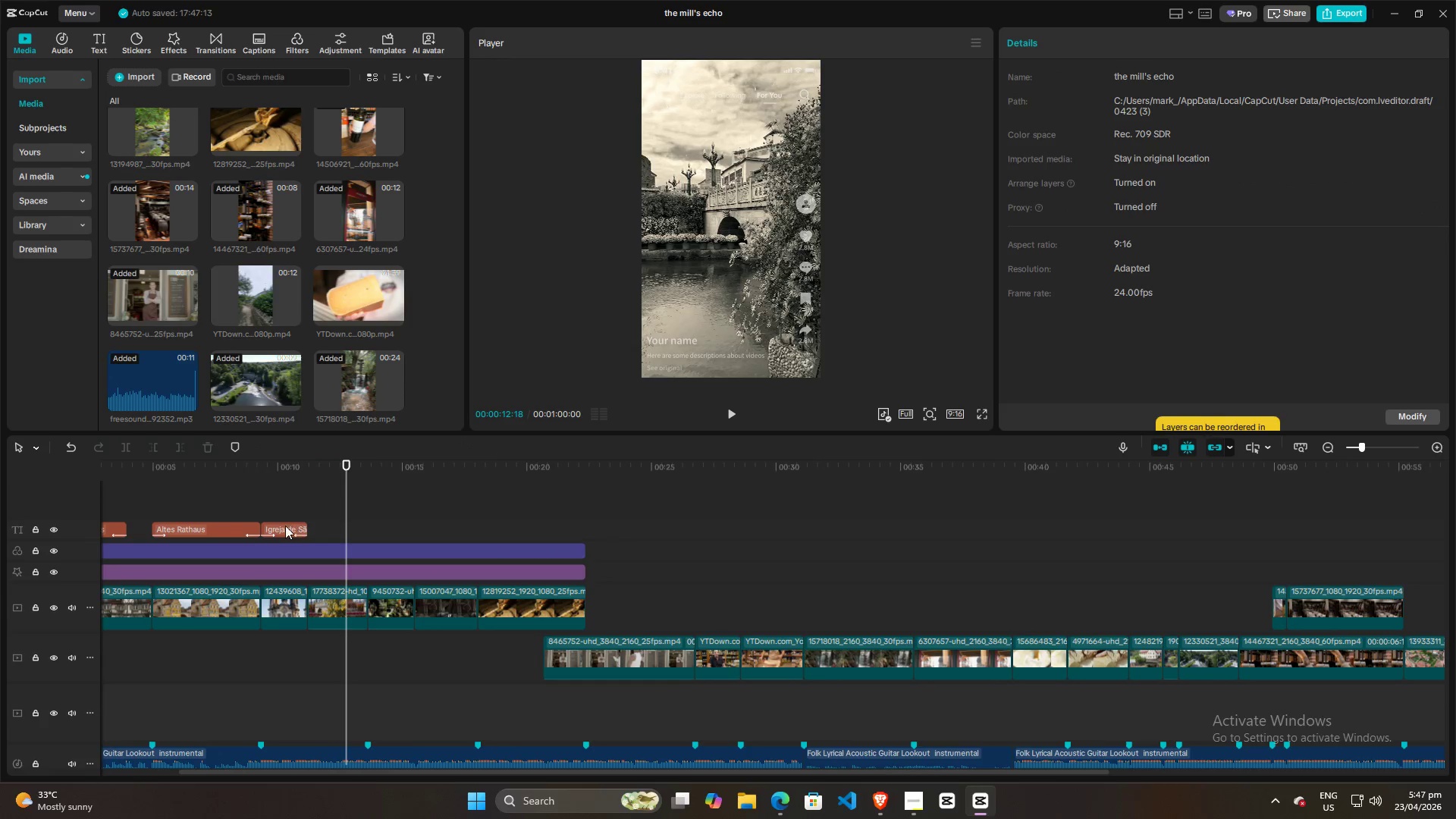 
left_click_drag(start_coordinate=[281, 528], to_coordinate=[386, 514])
 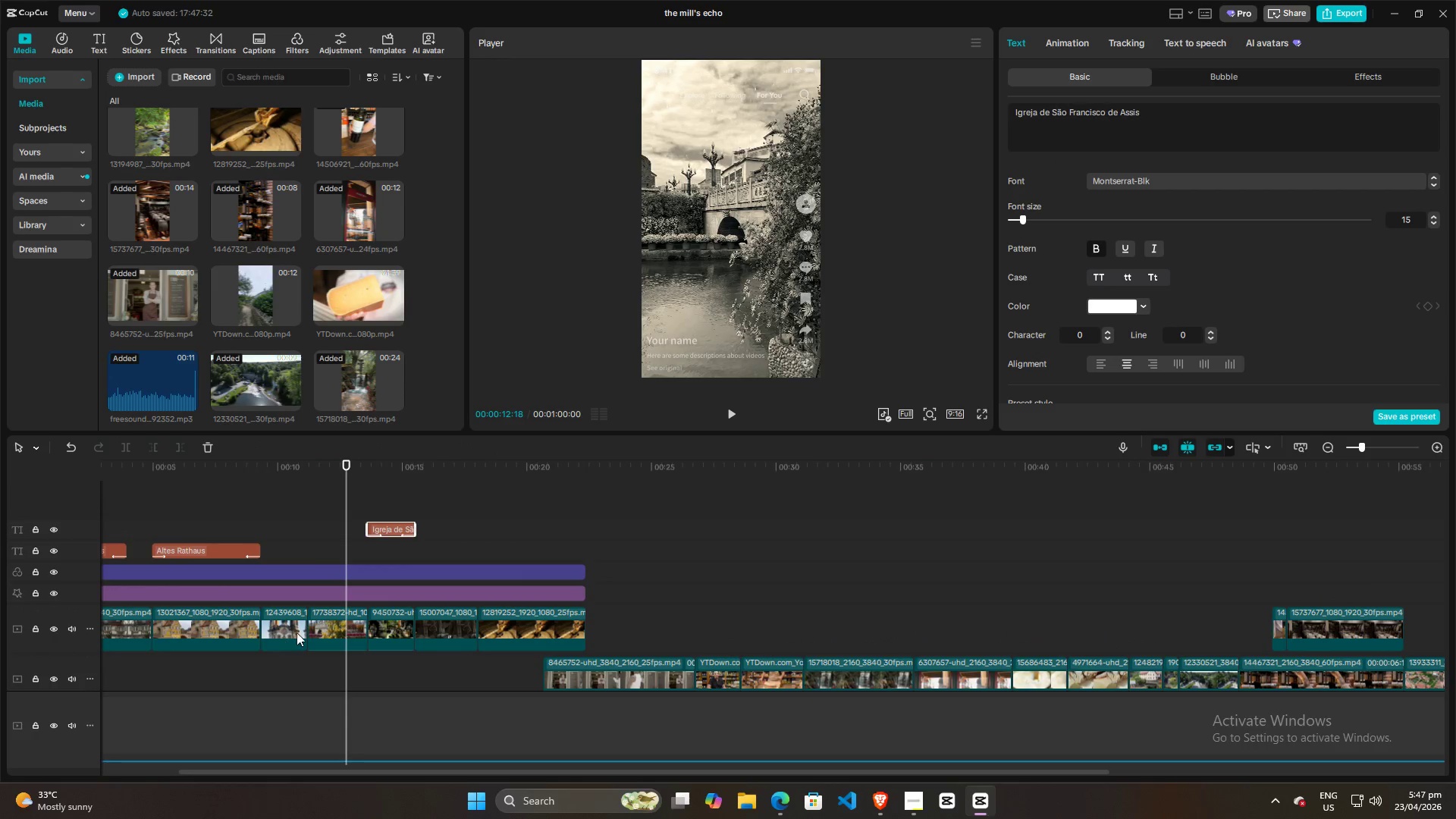 
left_click_drag(start_coordinate=[331, 626], to_coordinate=[299, 511])
 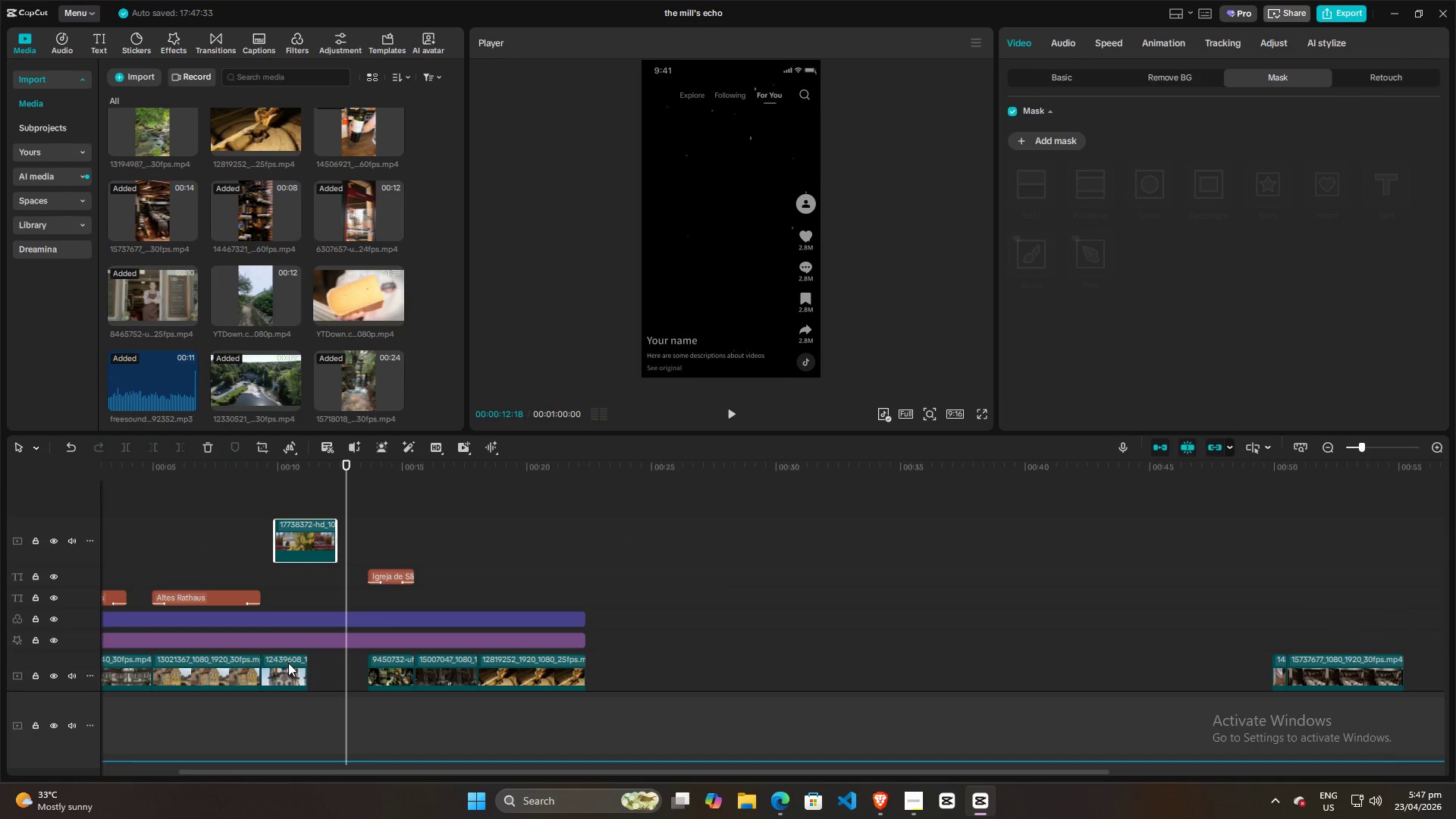 
scroll: coordinate [309, 600], scroll_direction: down, amount: 3.0
 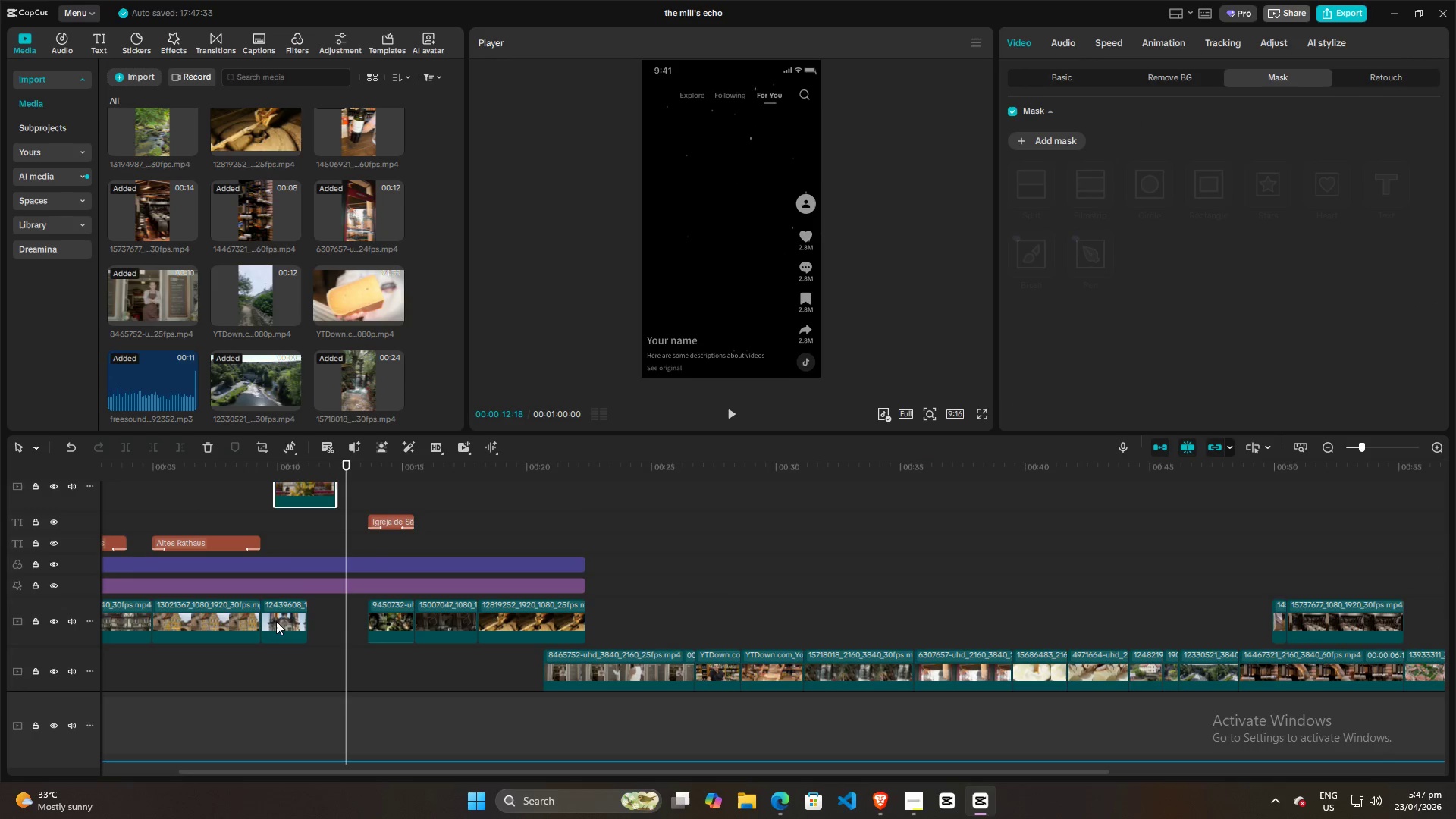 
left_click_drag(start_coordinate=[277, 621], to_coordinate=[339, 622])
 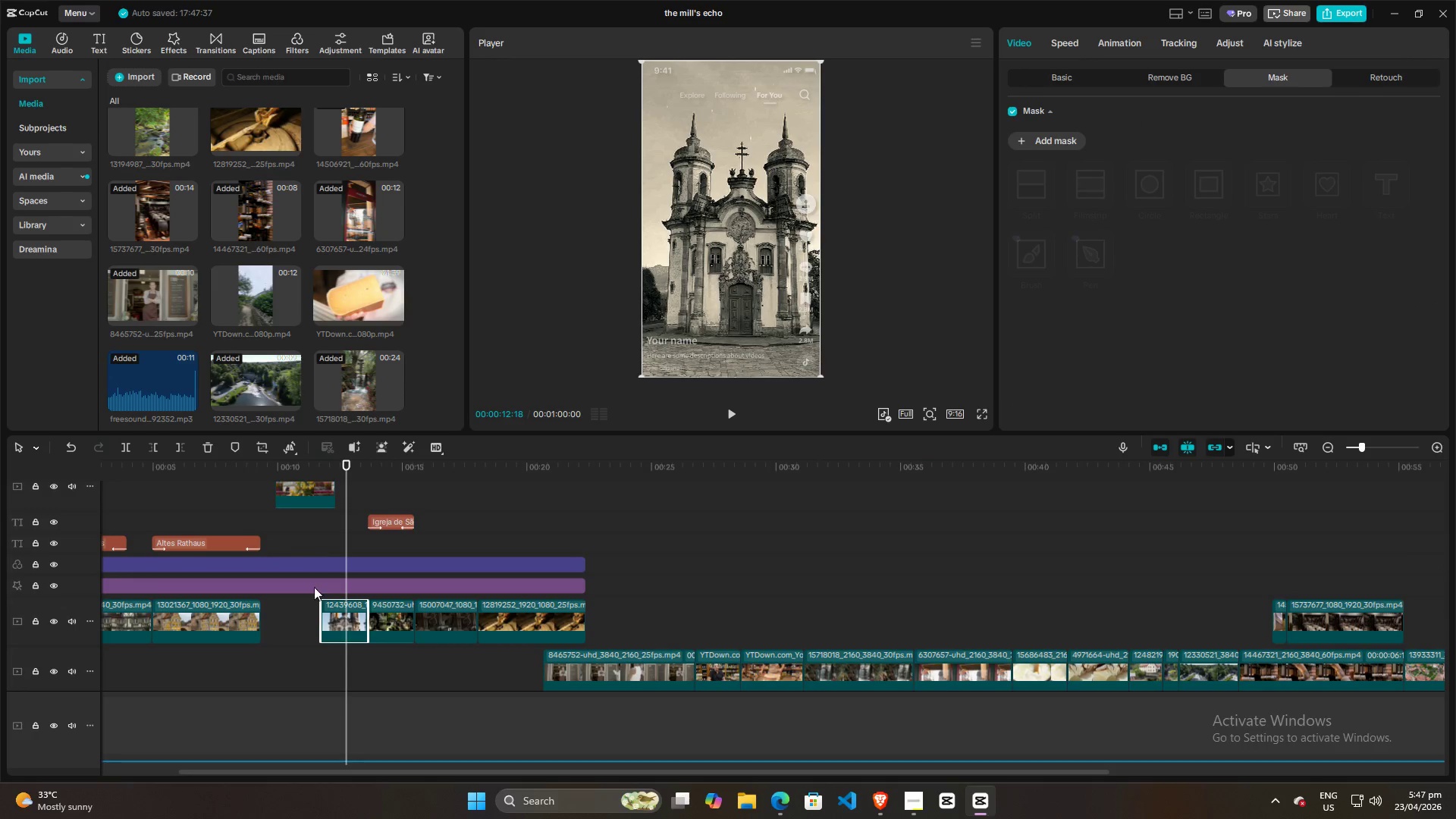 
scroll: coordinate [312, 603], scroll_direction: down, amount: 3.0
 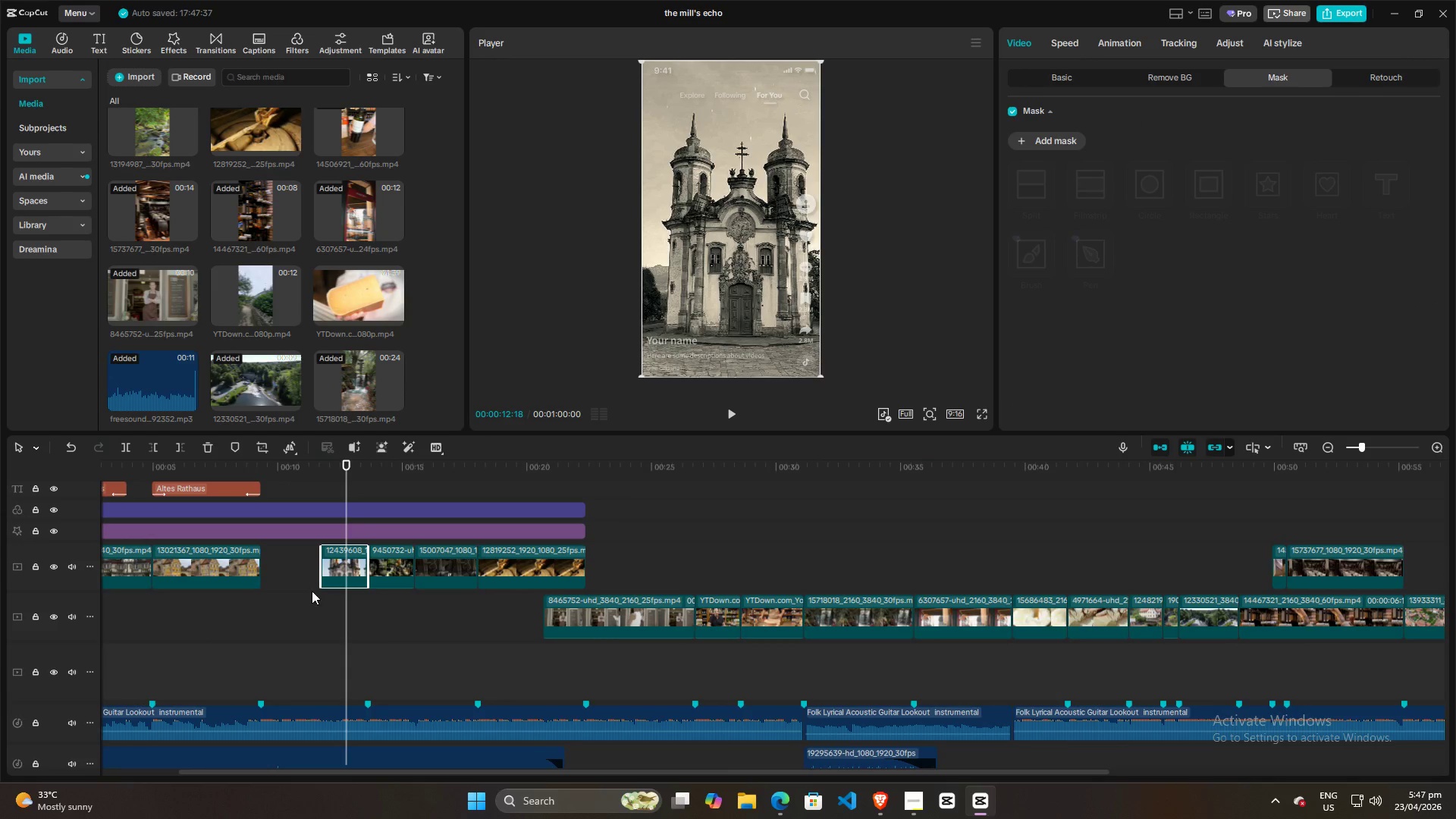 
scroll: coordinate [312, 589], scroll_direction: up, amount: 2.0
 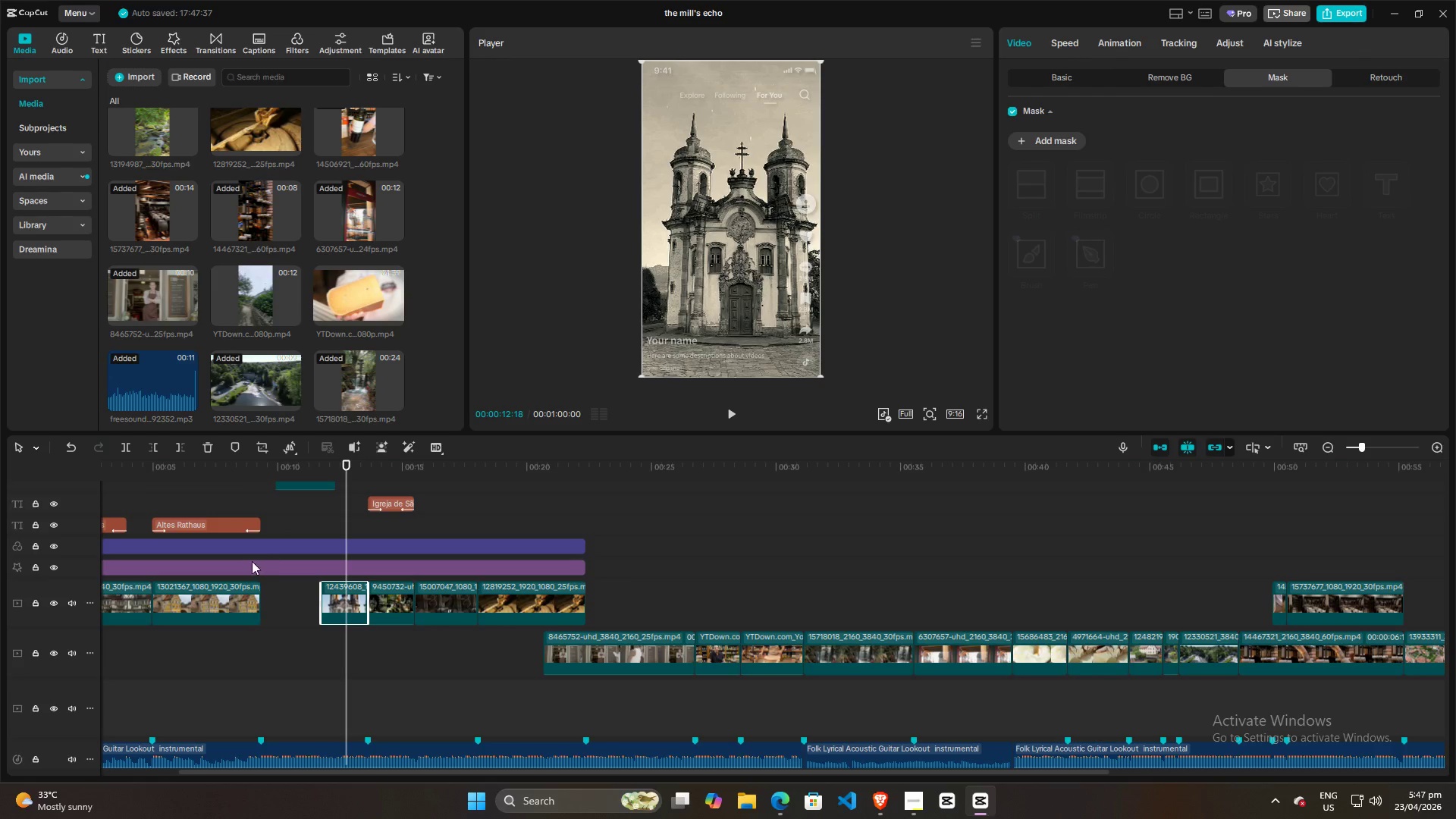 
left_click([253, 651])
 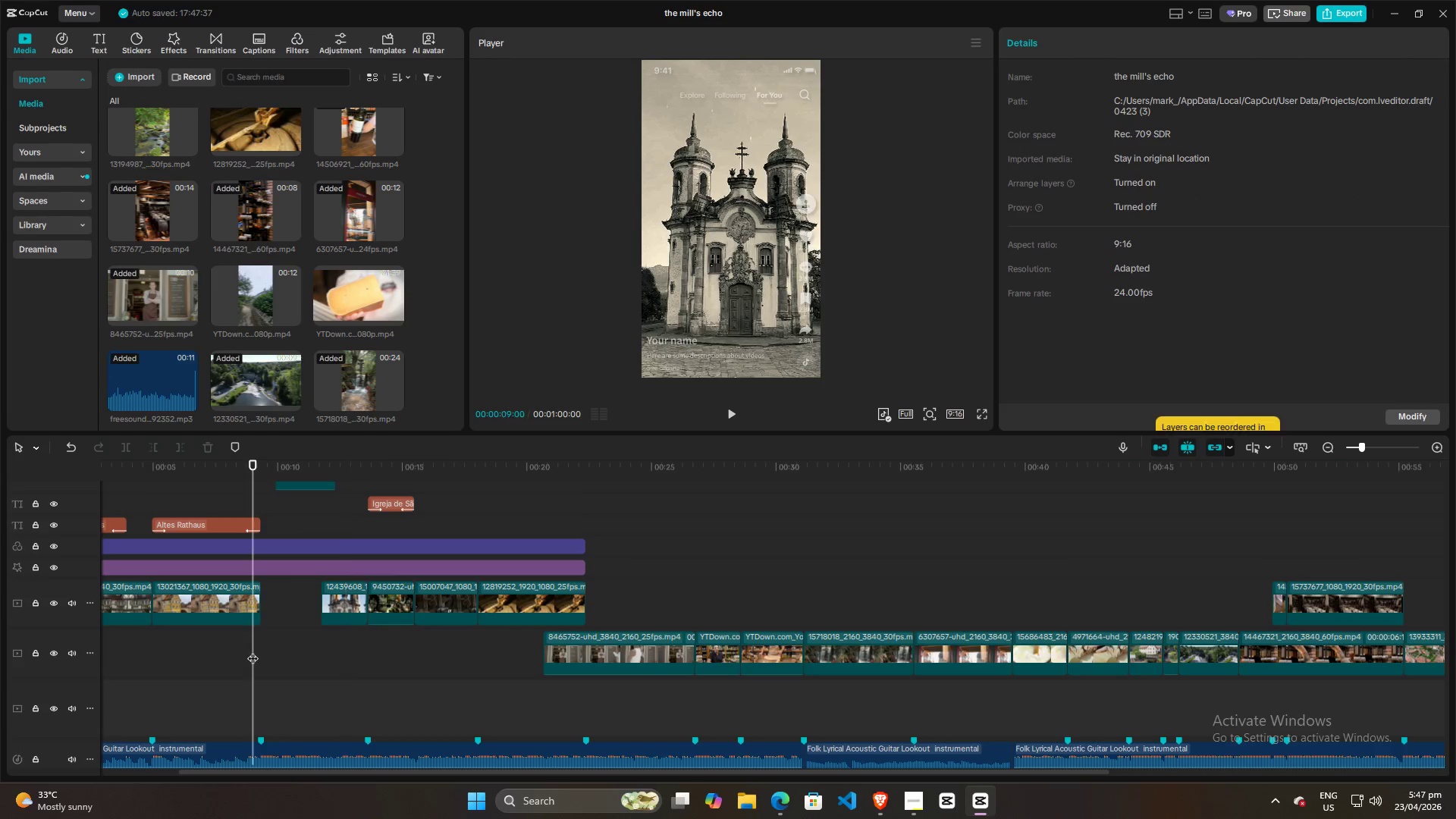 
key(Space)
 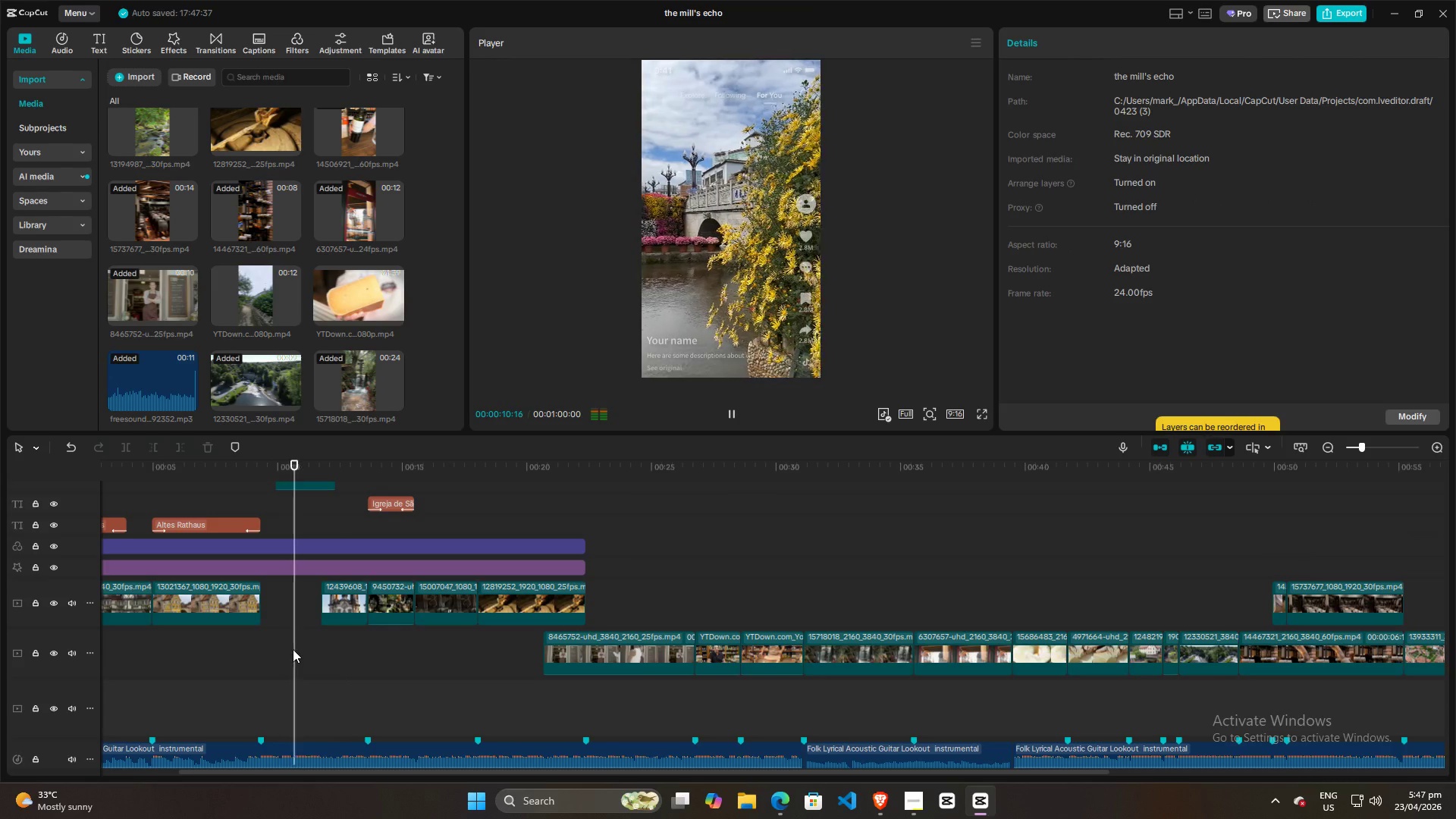 
key(Space)
 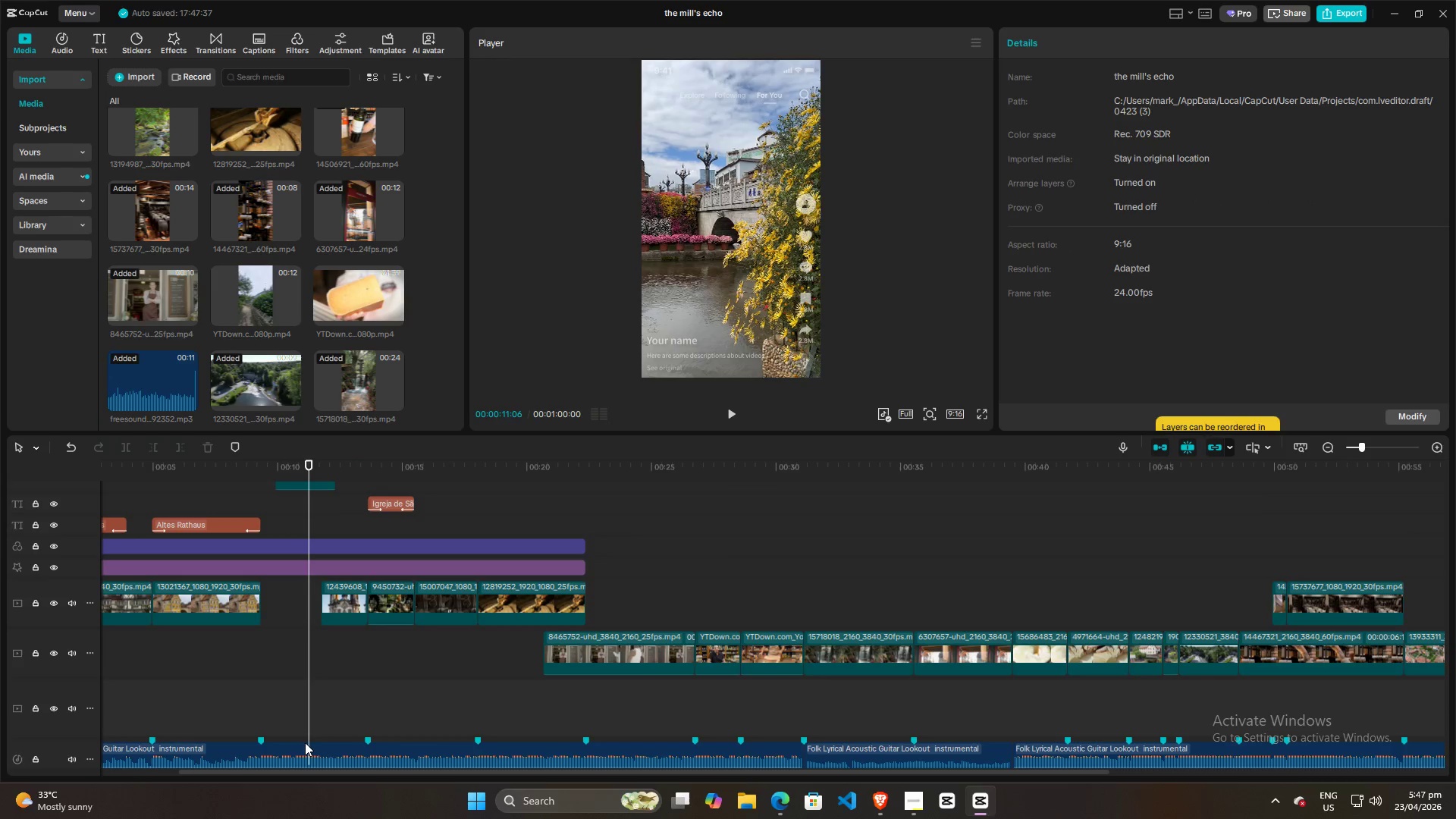 
left_click([303, 745])
 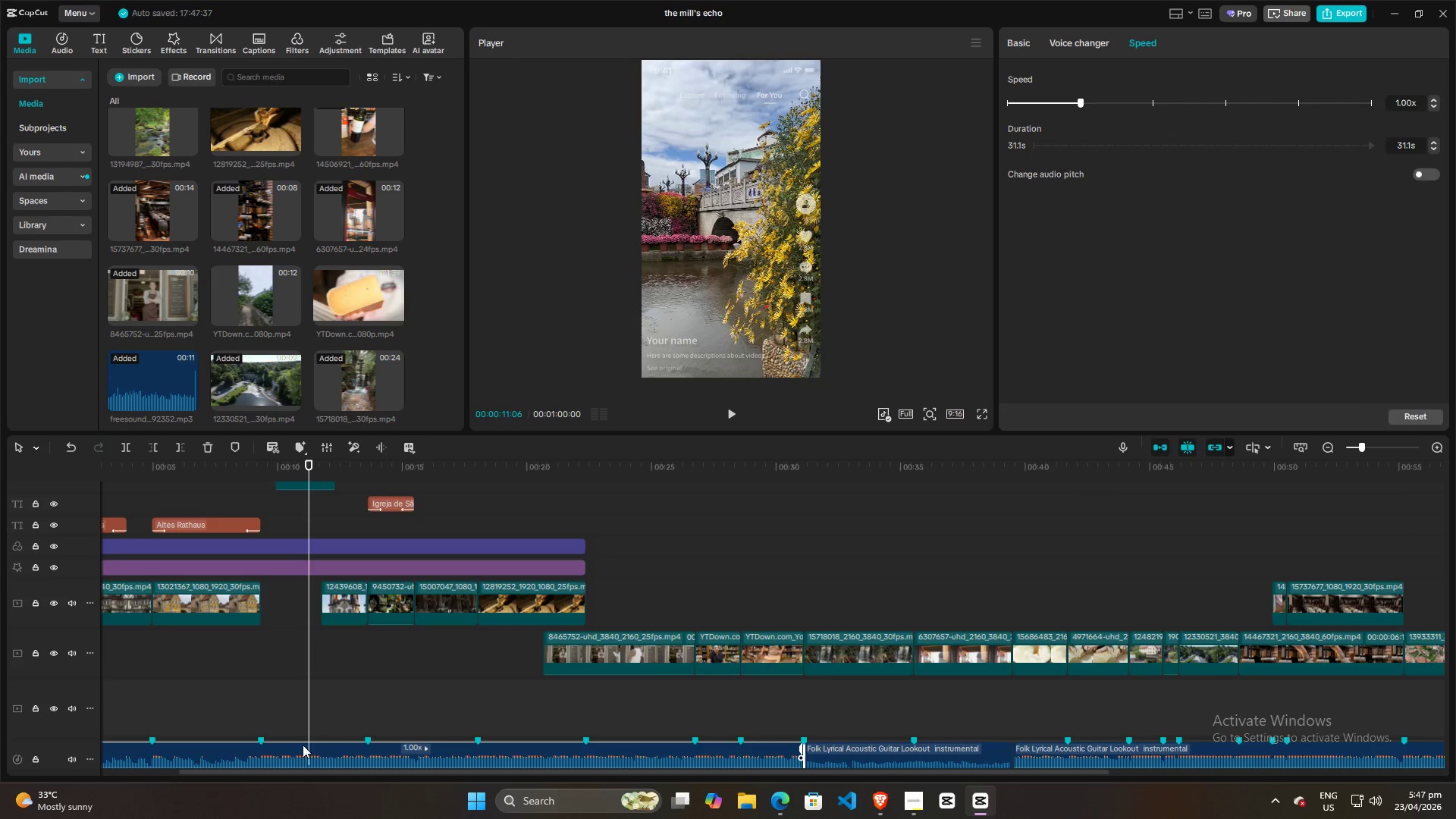 
key(M)
 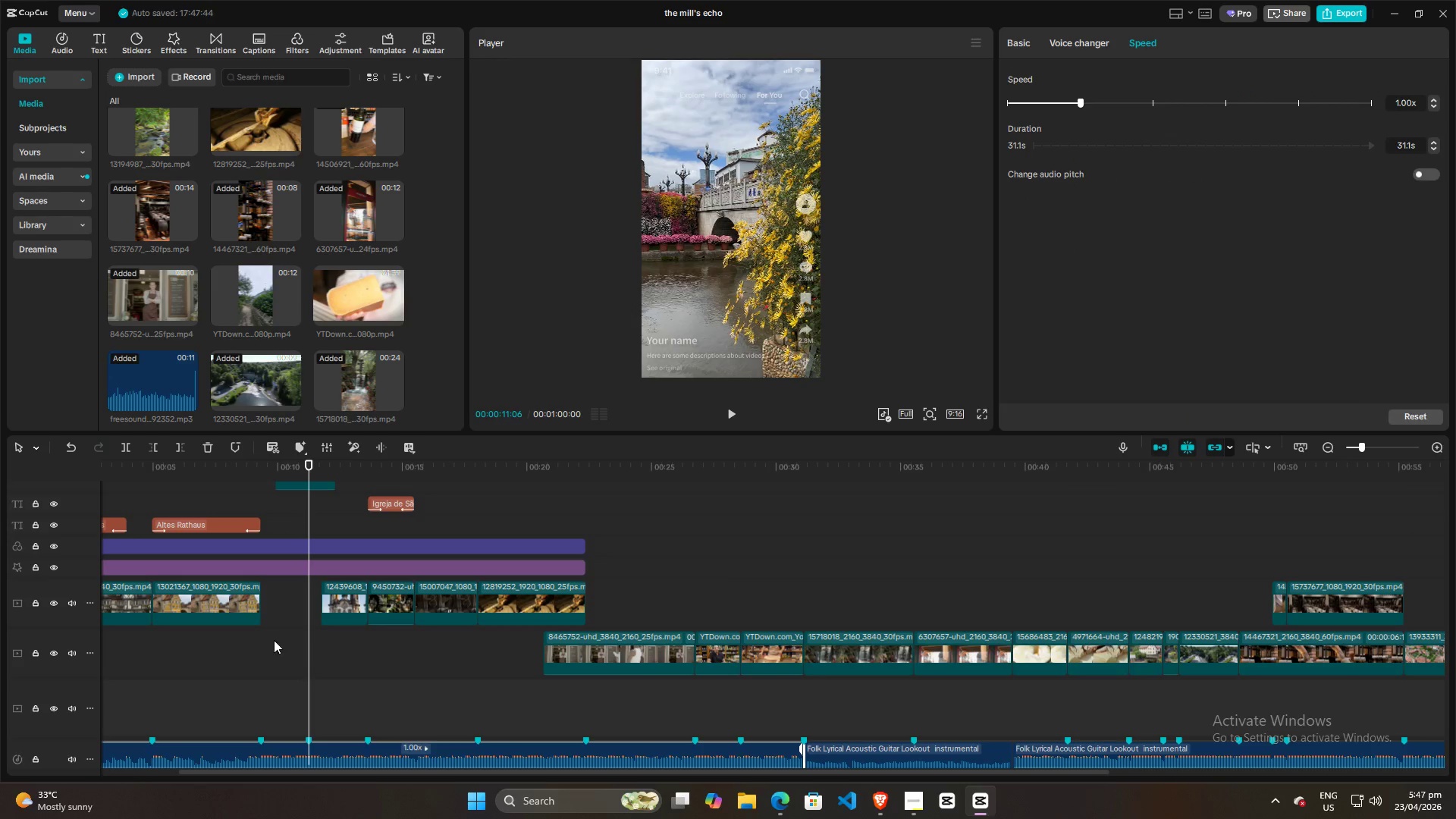 
left_click_drag(start_coordinate=[290, 523], to_coordinate=[280, 529])
 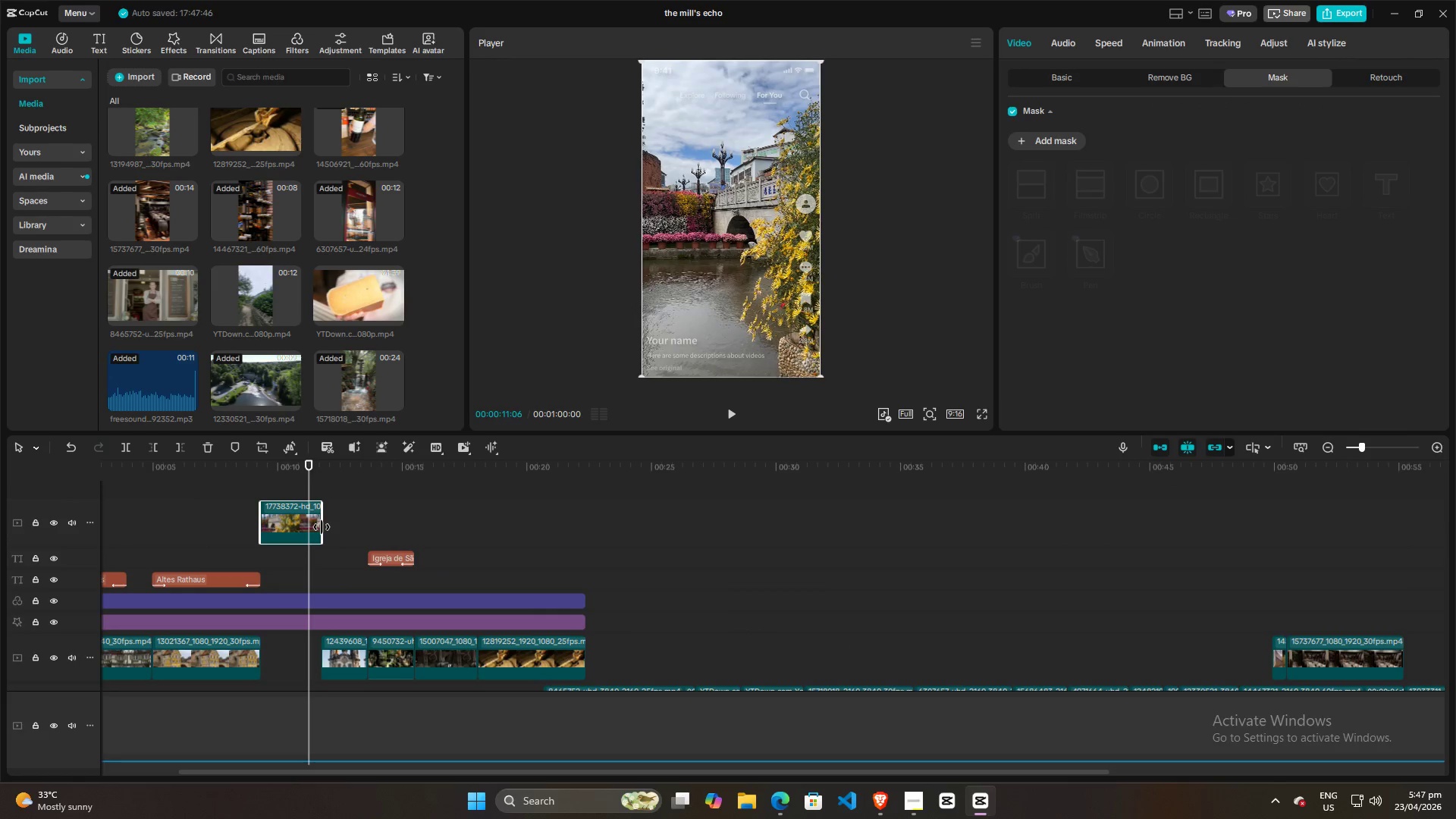 
scroll: coordinate [274, 647], scroll_direction: up, amount: 3.0
 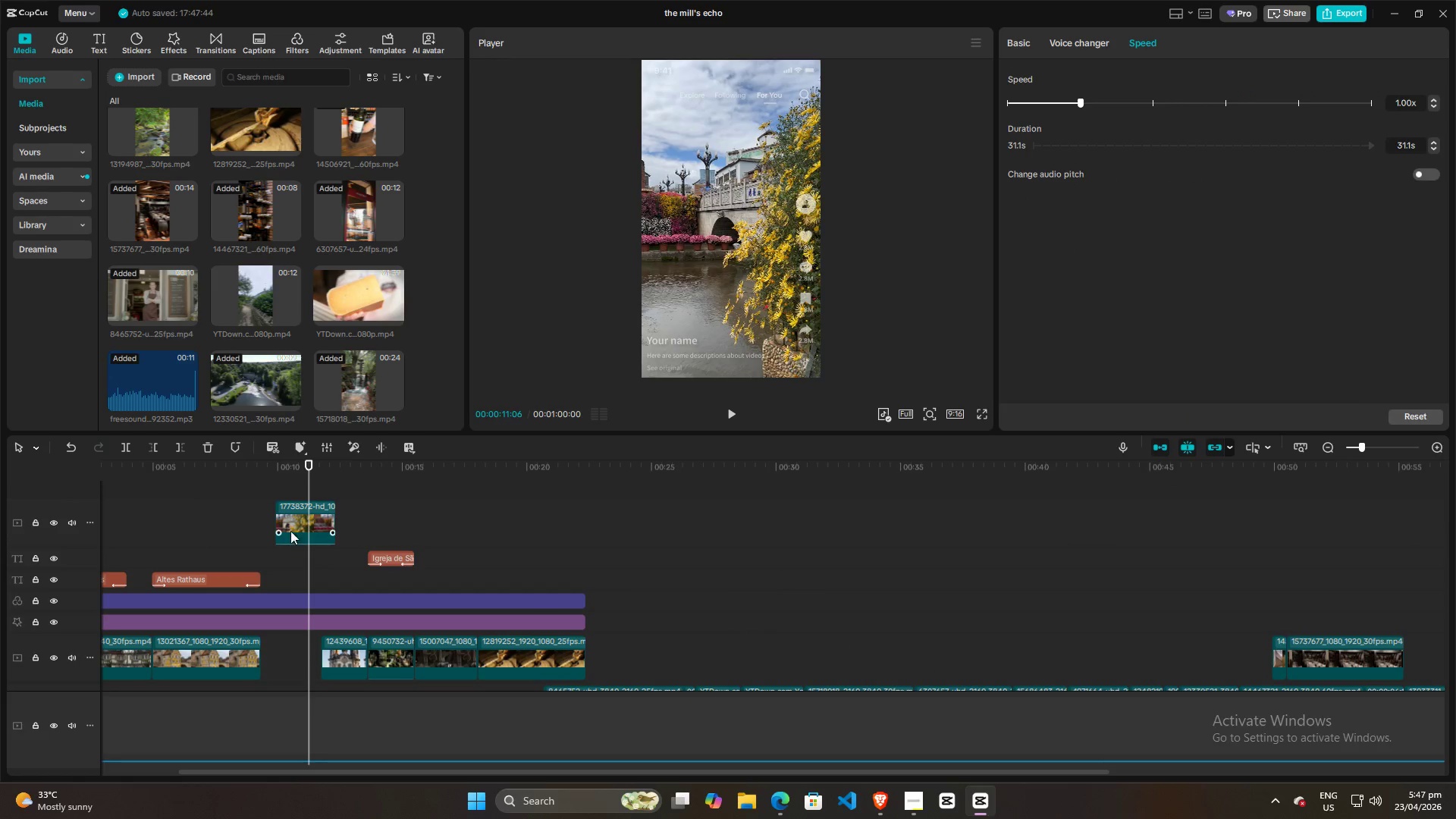 
left_click_drag(start_coordinate=[322, 527], to_coordinate=[309, 527])
 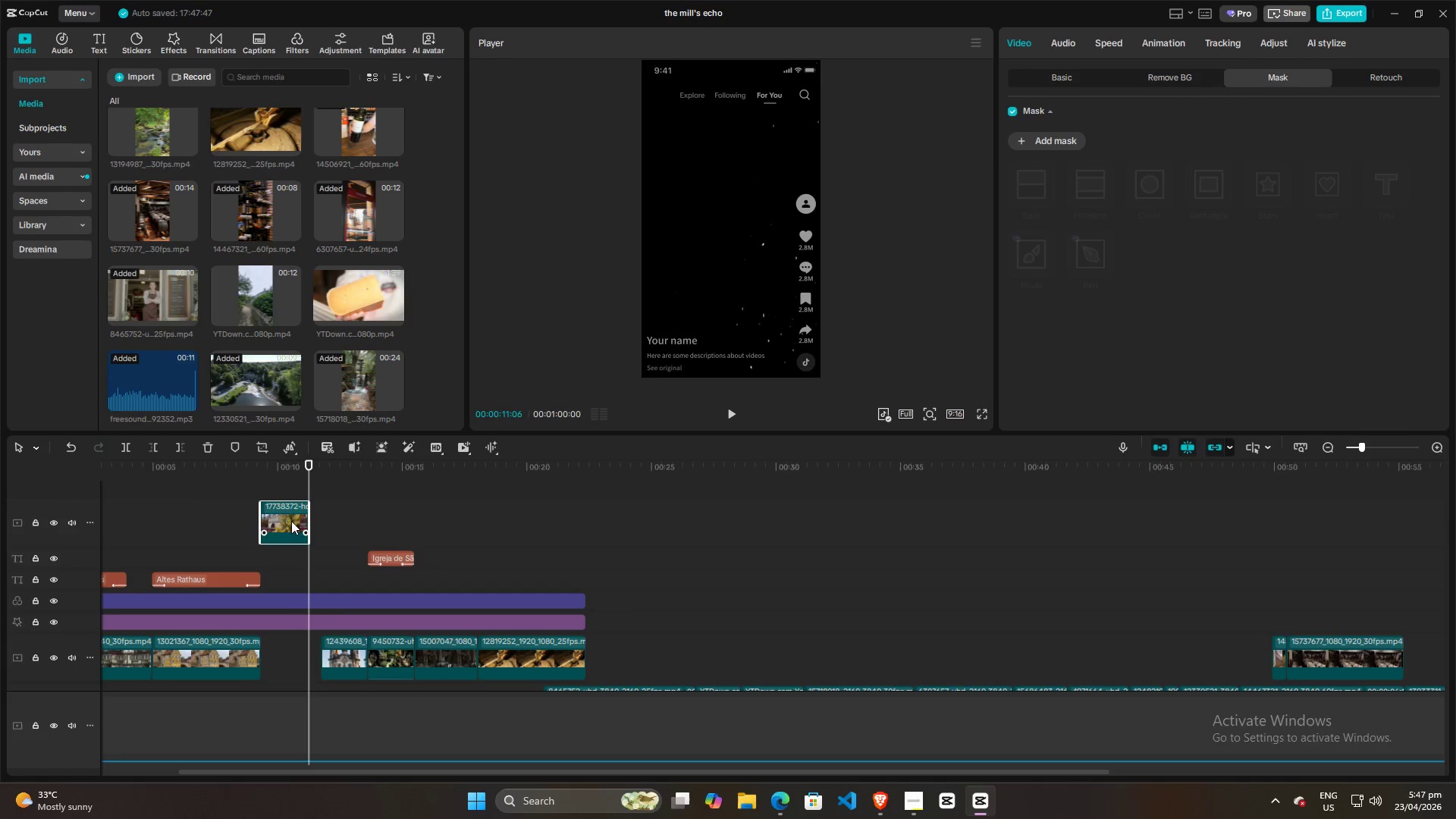 
left_click_drag(start_coordinate=[290, 522], to_coordinate=[290, 661])
 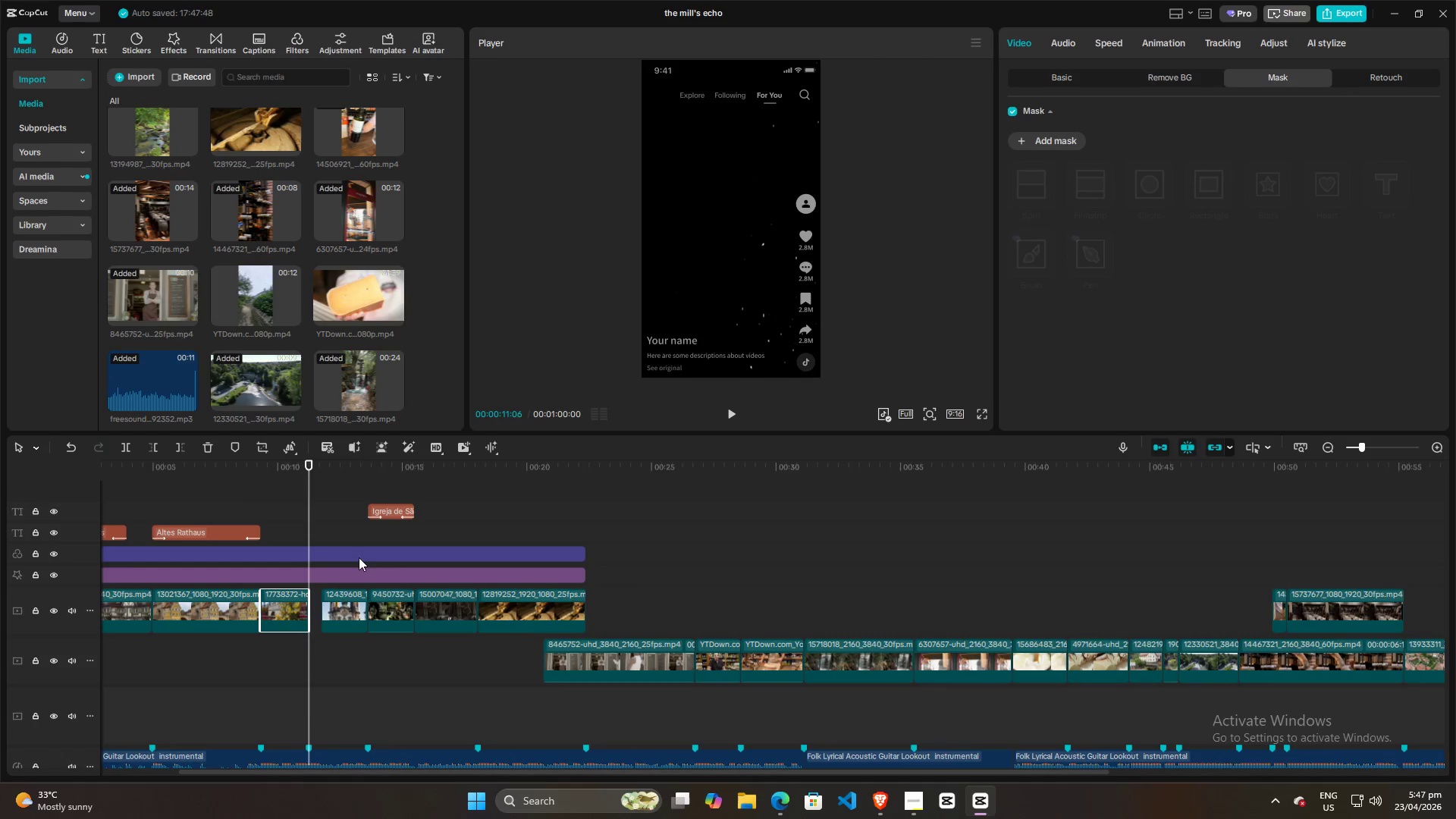 
left_click([339, 613])
 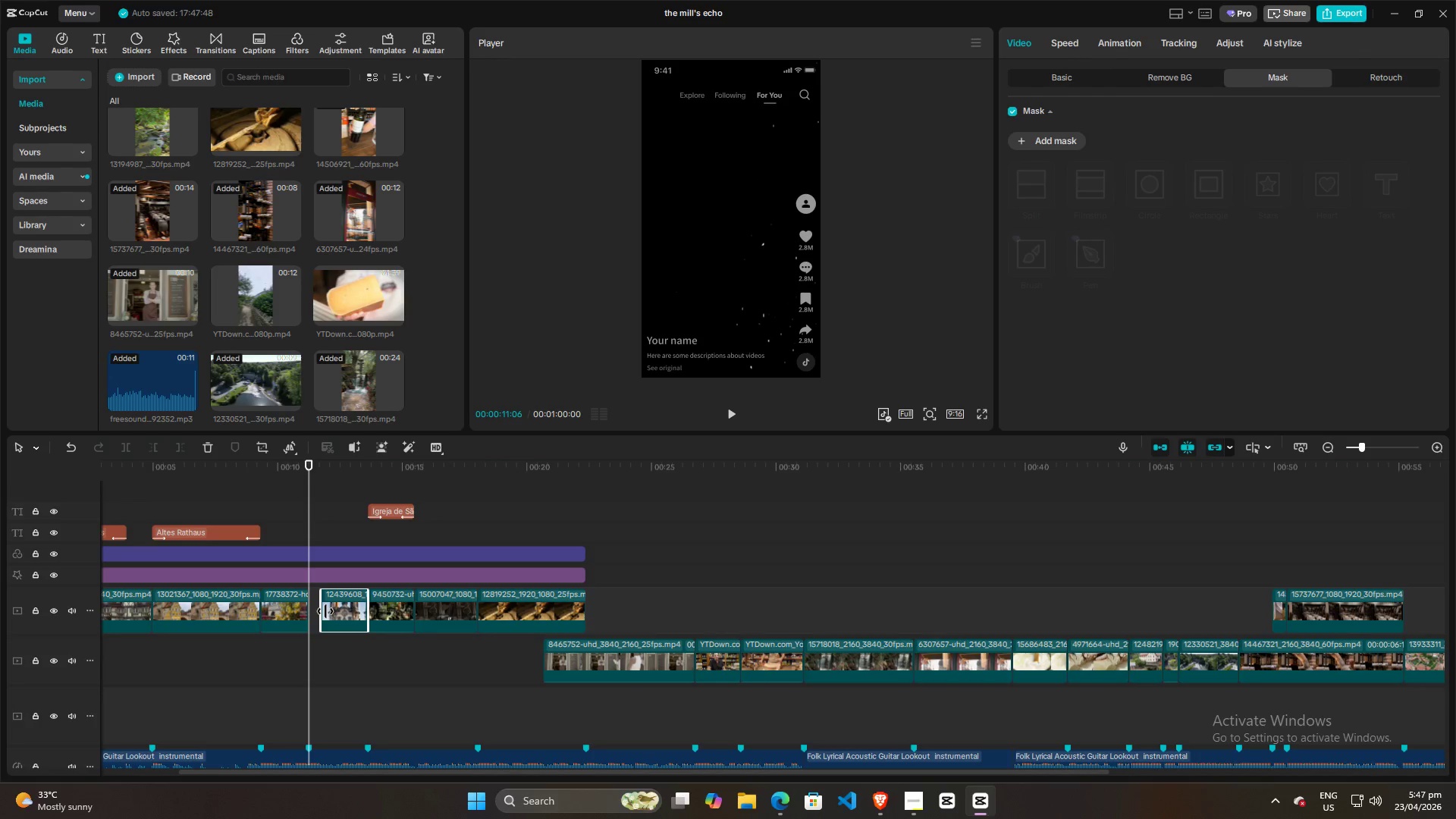 
left_click_drag(start_coordinate=[325, 611], to_coordinate=[312, 611])
 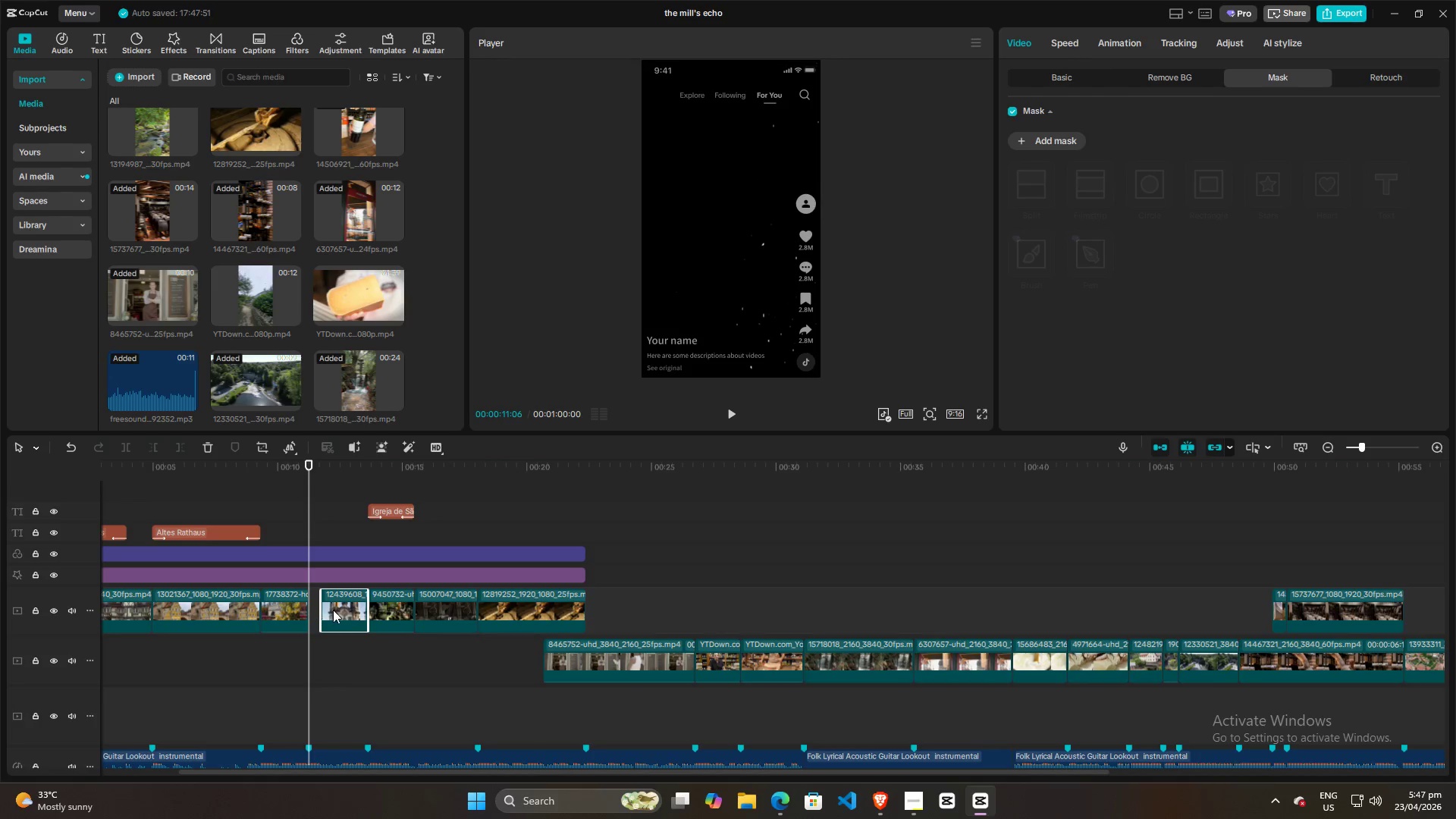 
left_click_drag(start_coordinate=[333, 610], to_coordinate=[316, 610])
 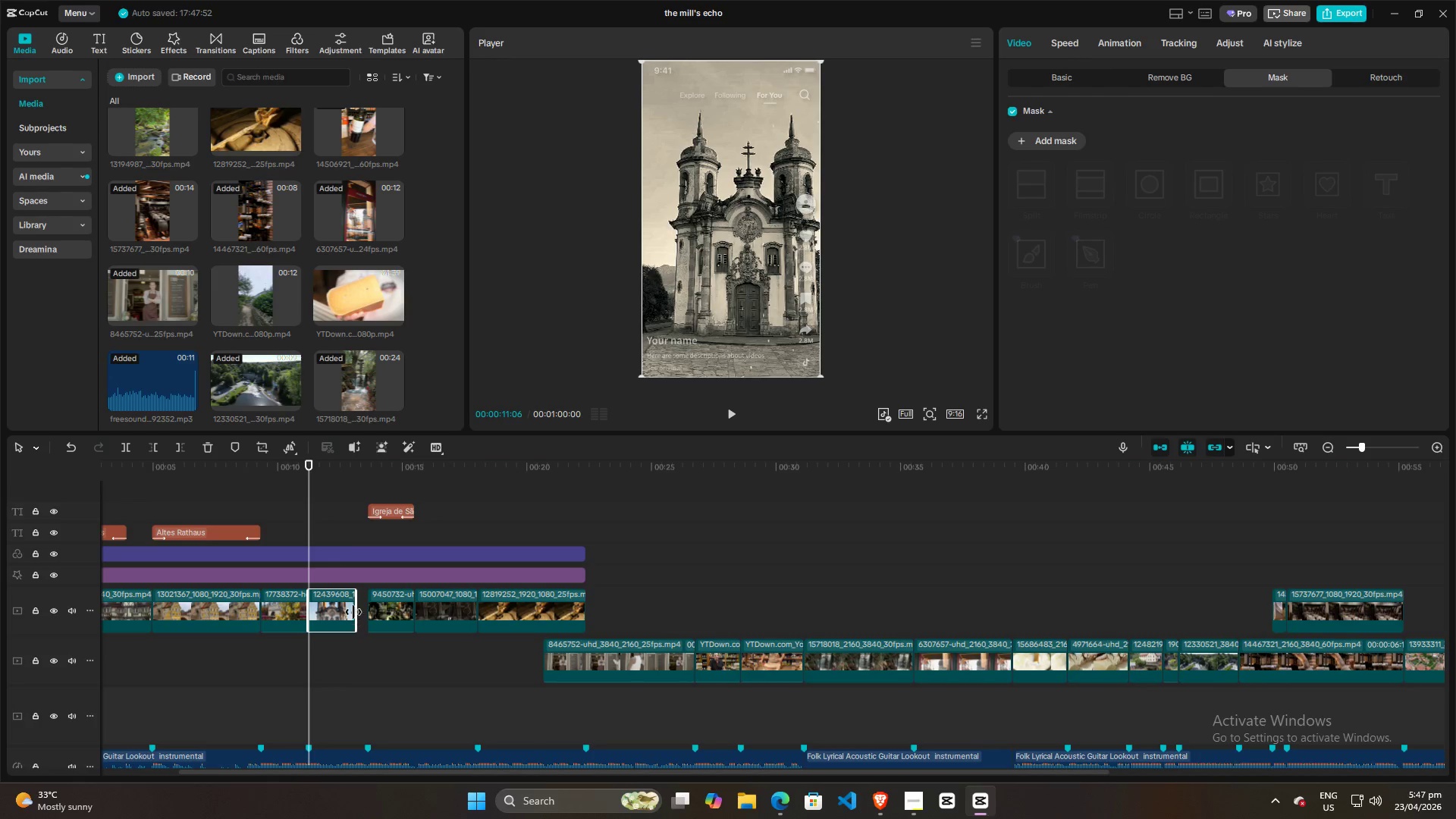 
left_click_drag(start_coordinate=[353, 612], to_coordinate=[369, 610])
 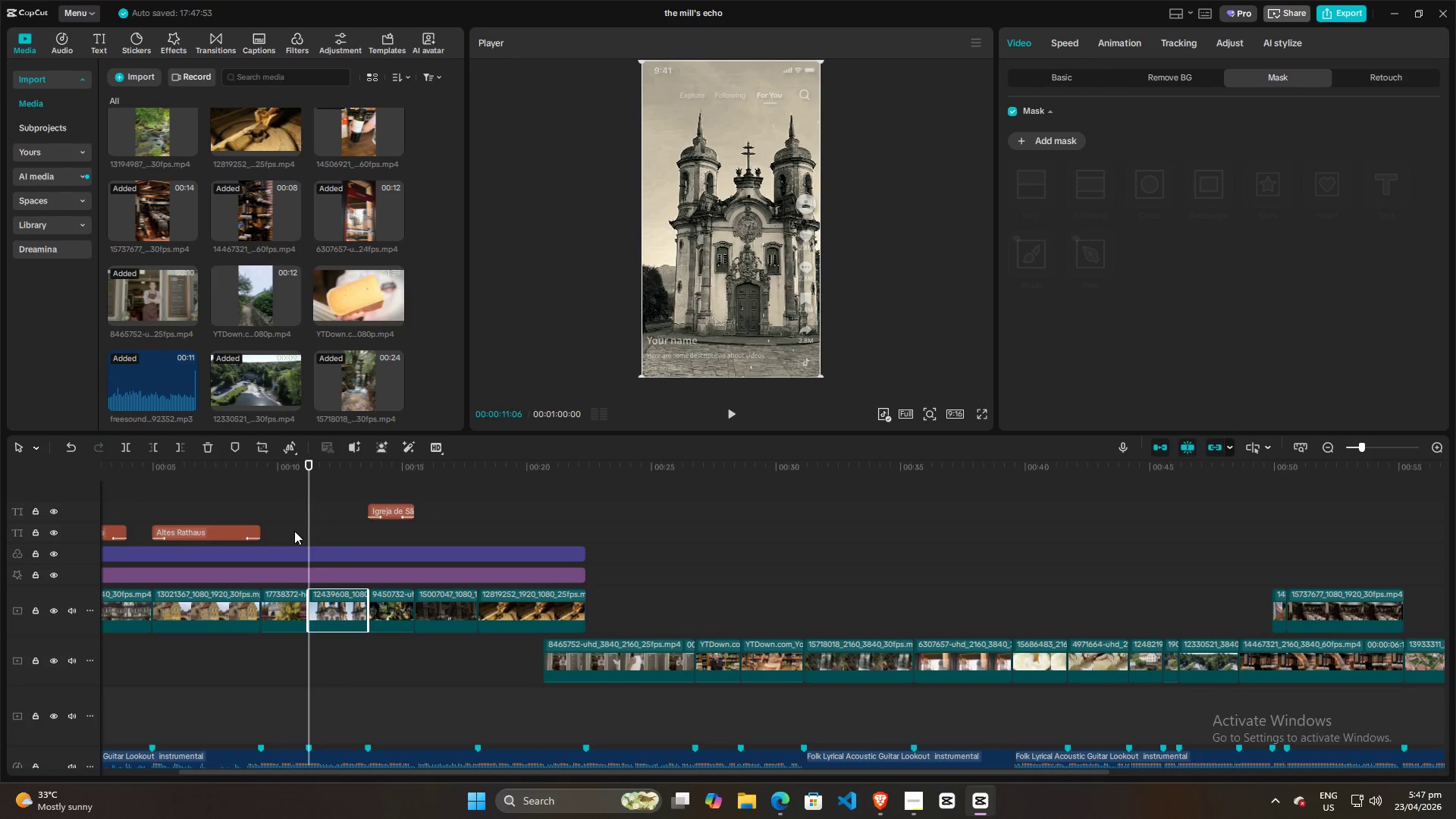 
left_click([283, 516])
 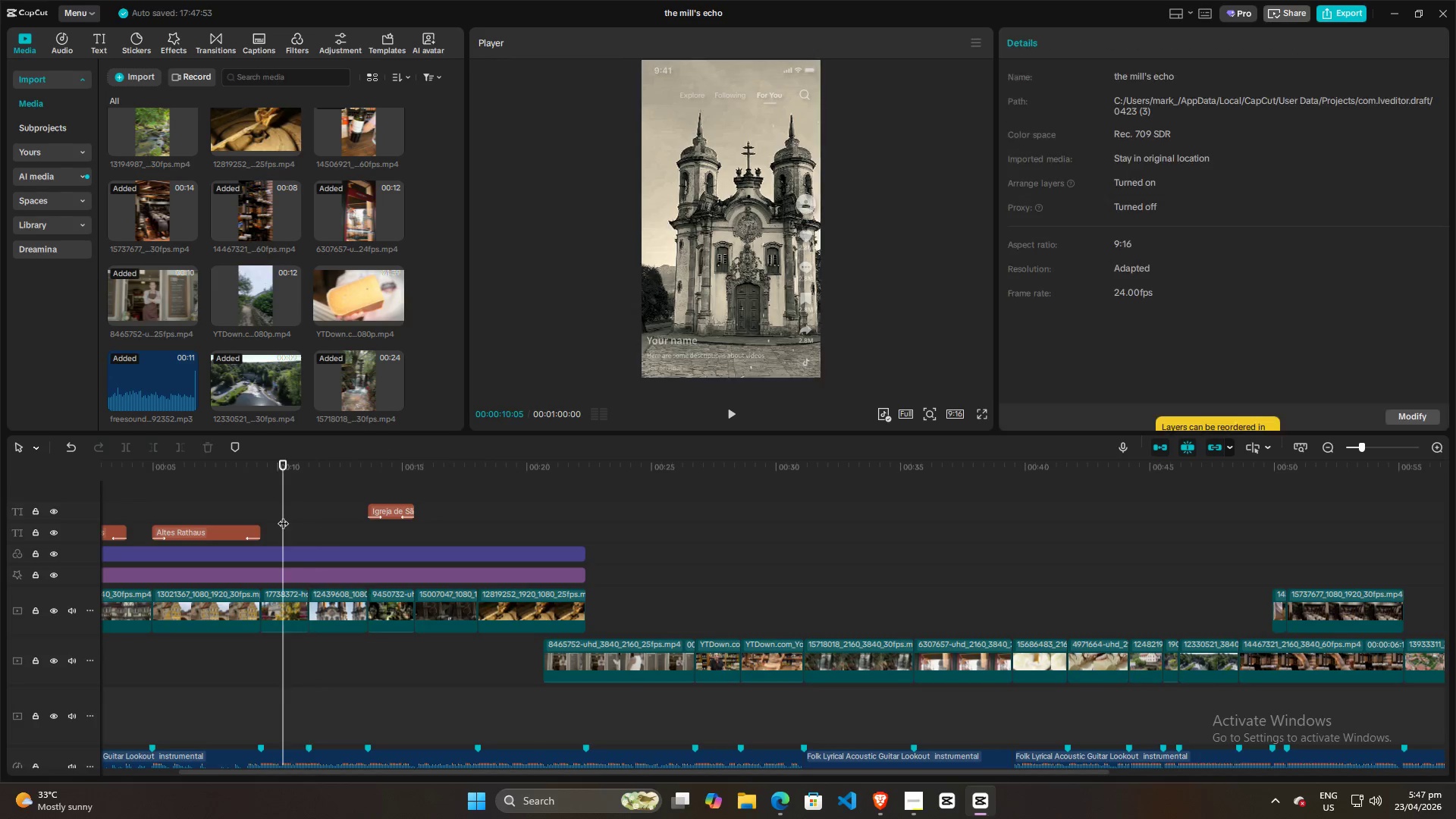 
key(Space)
 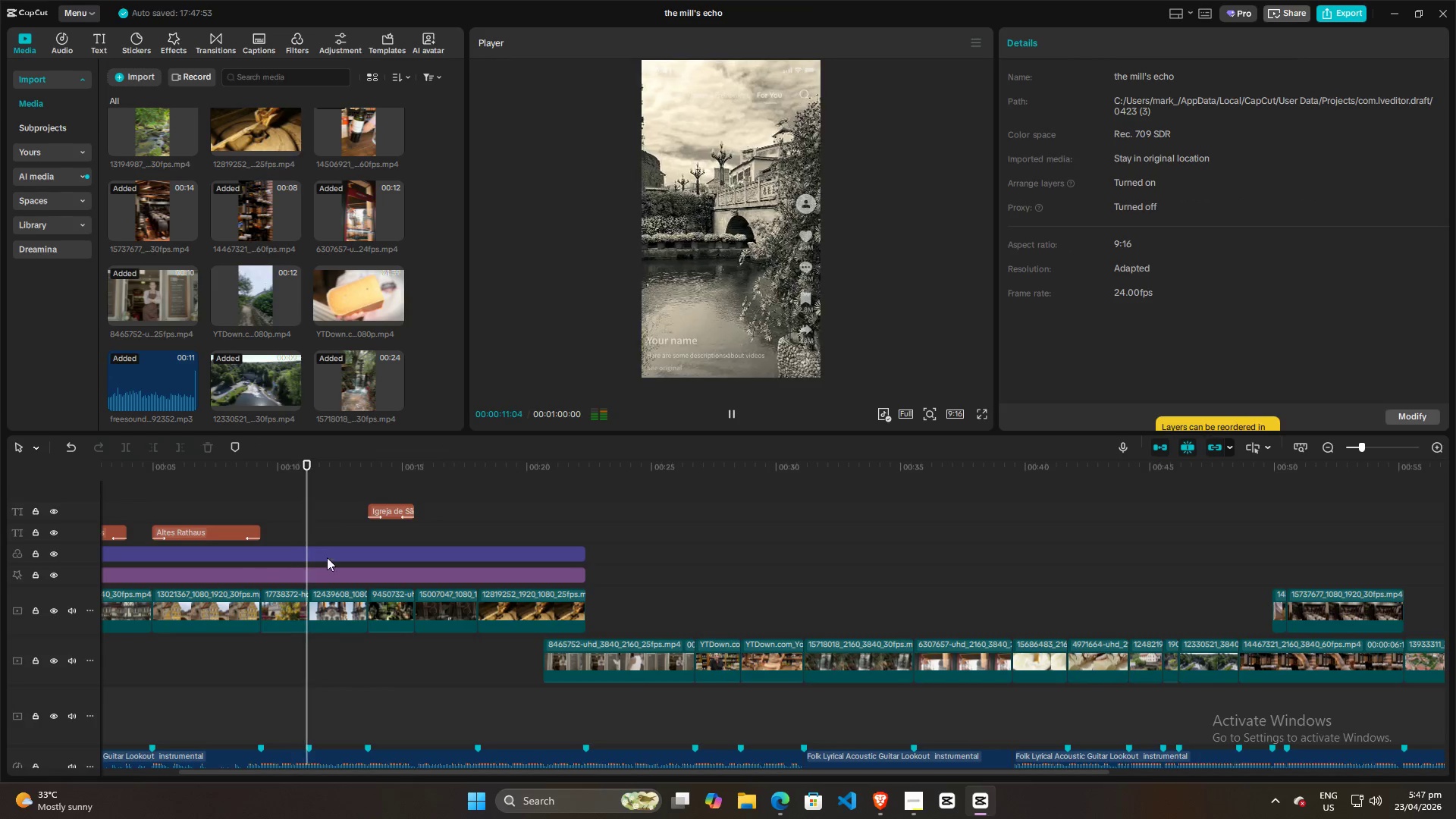 
key(Space)
 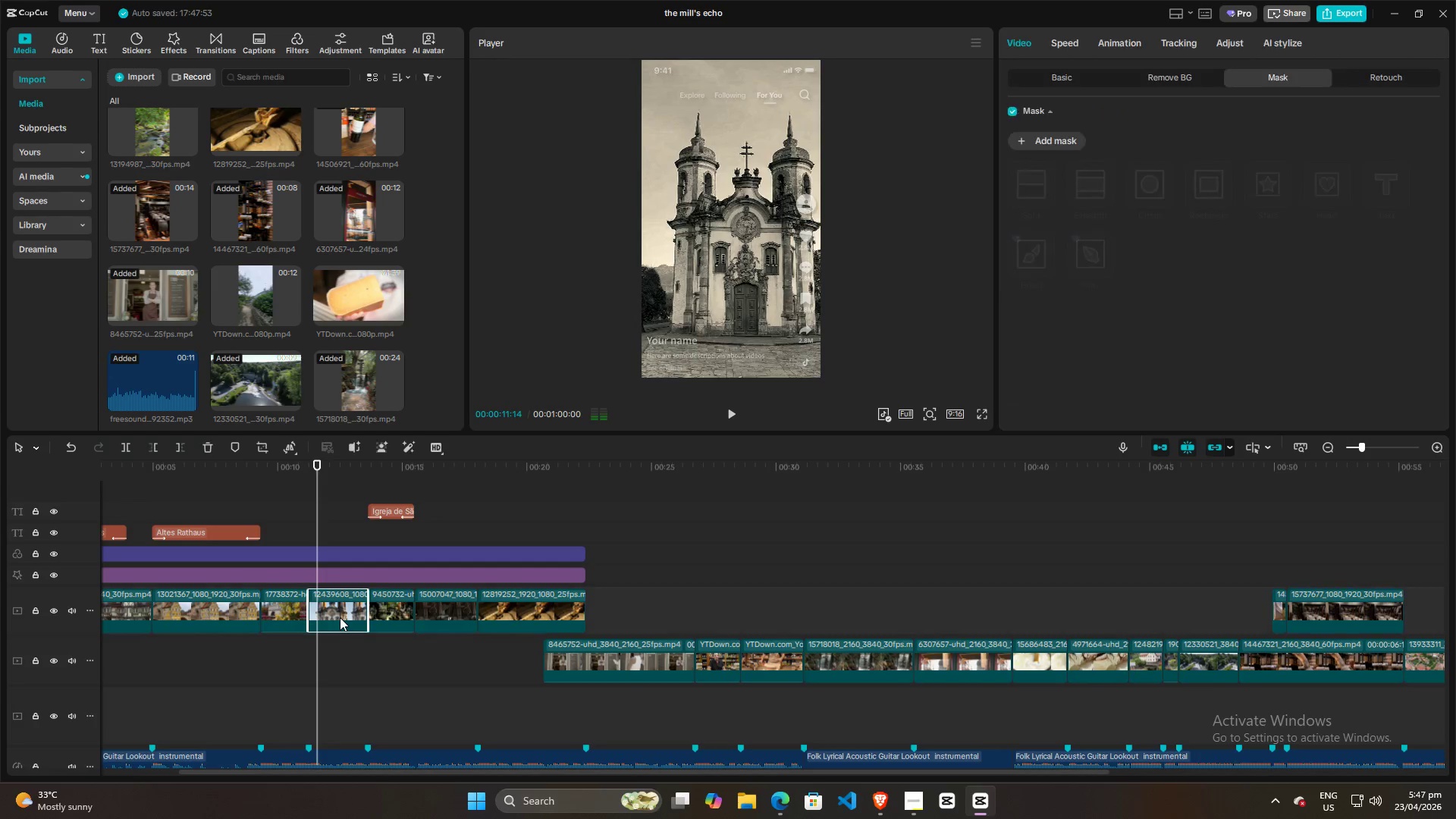 
key(Control+R)
 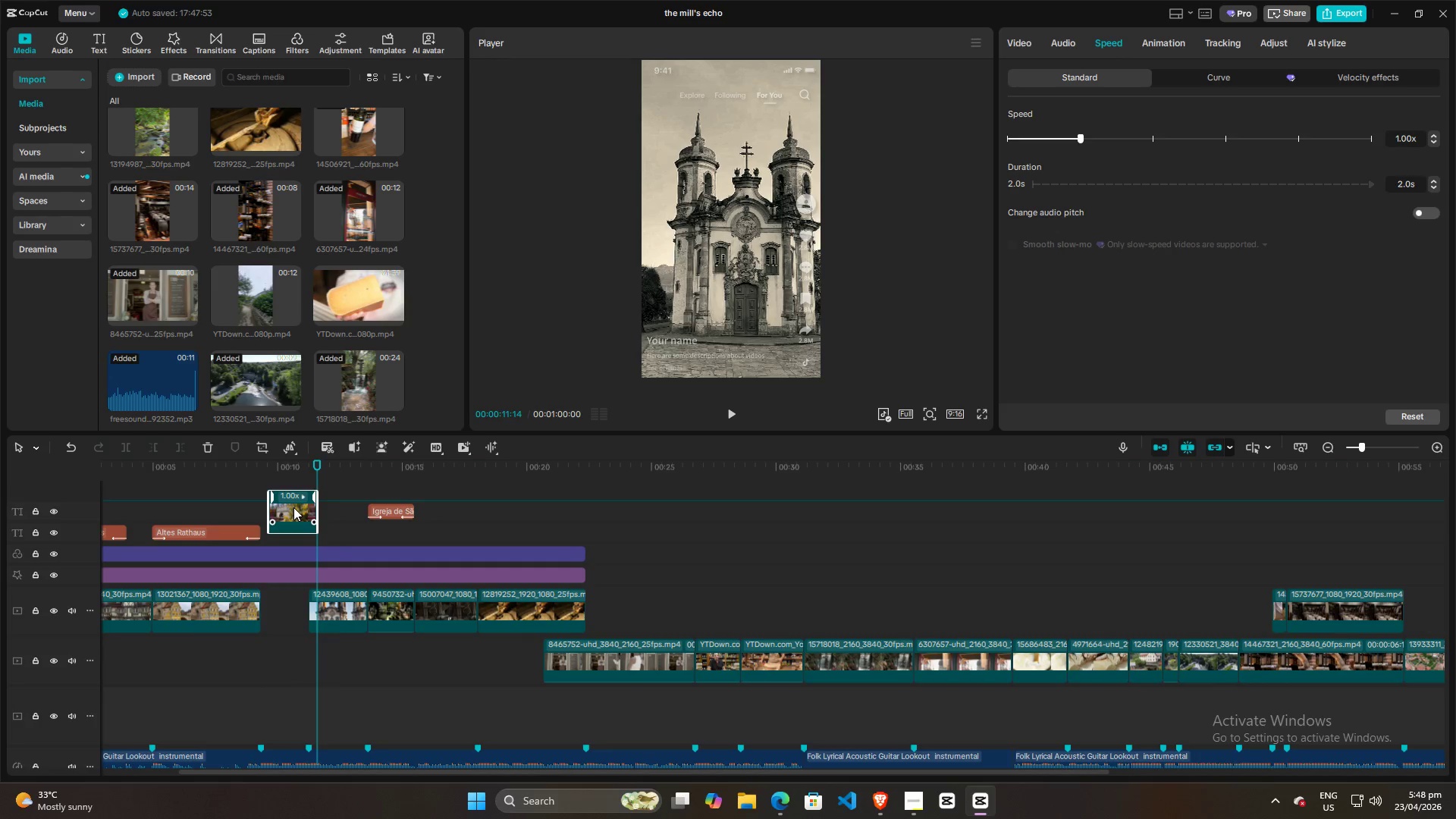 
wait(6.62)
 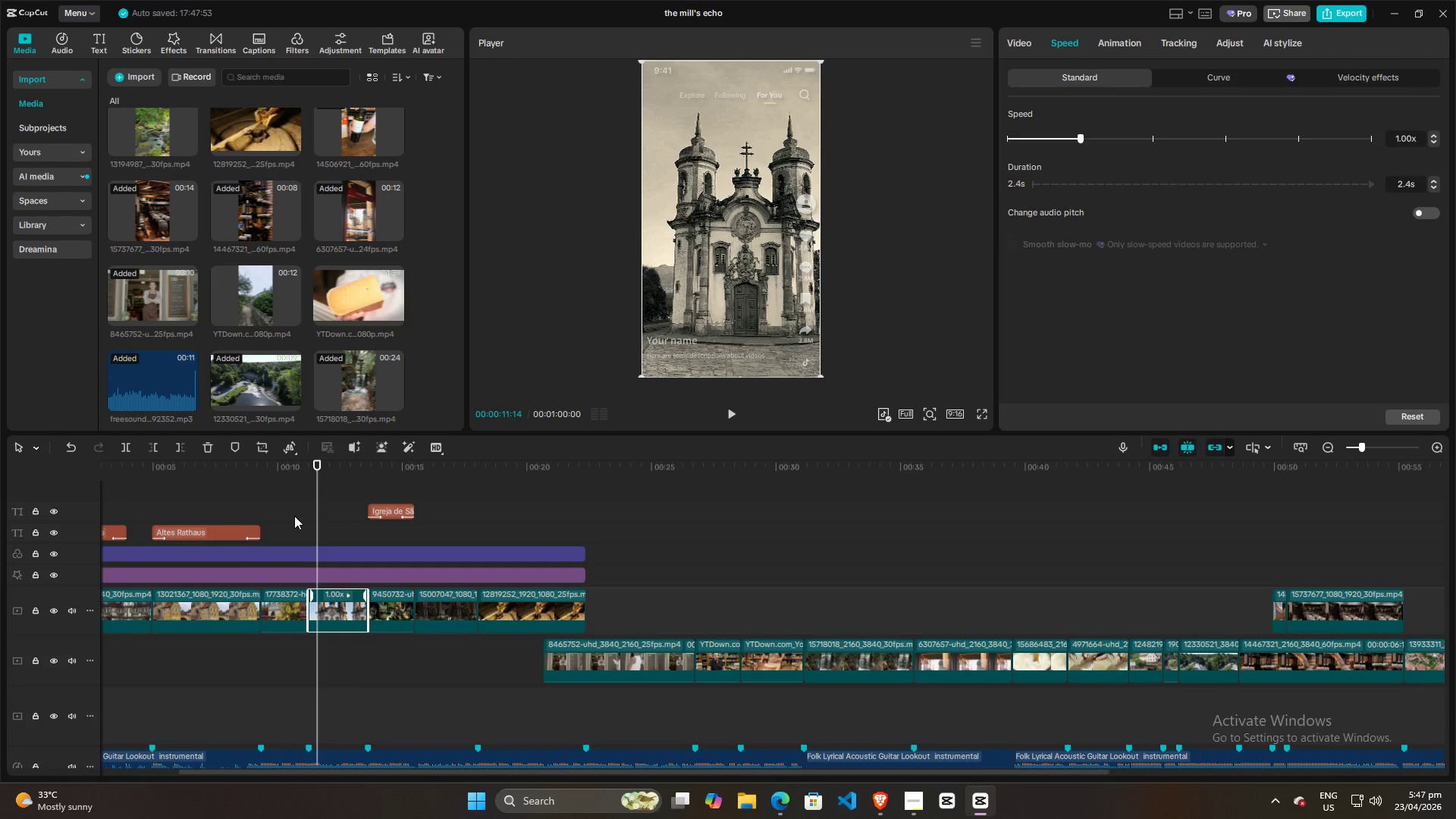 
left_click([294, 655])
 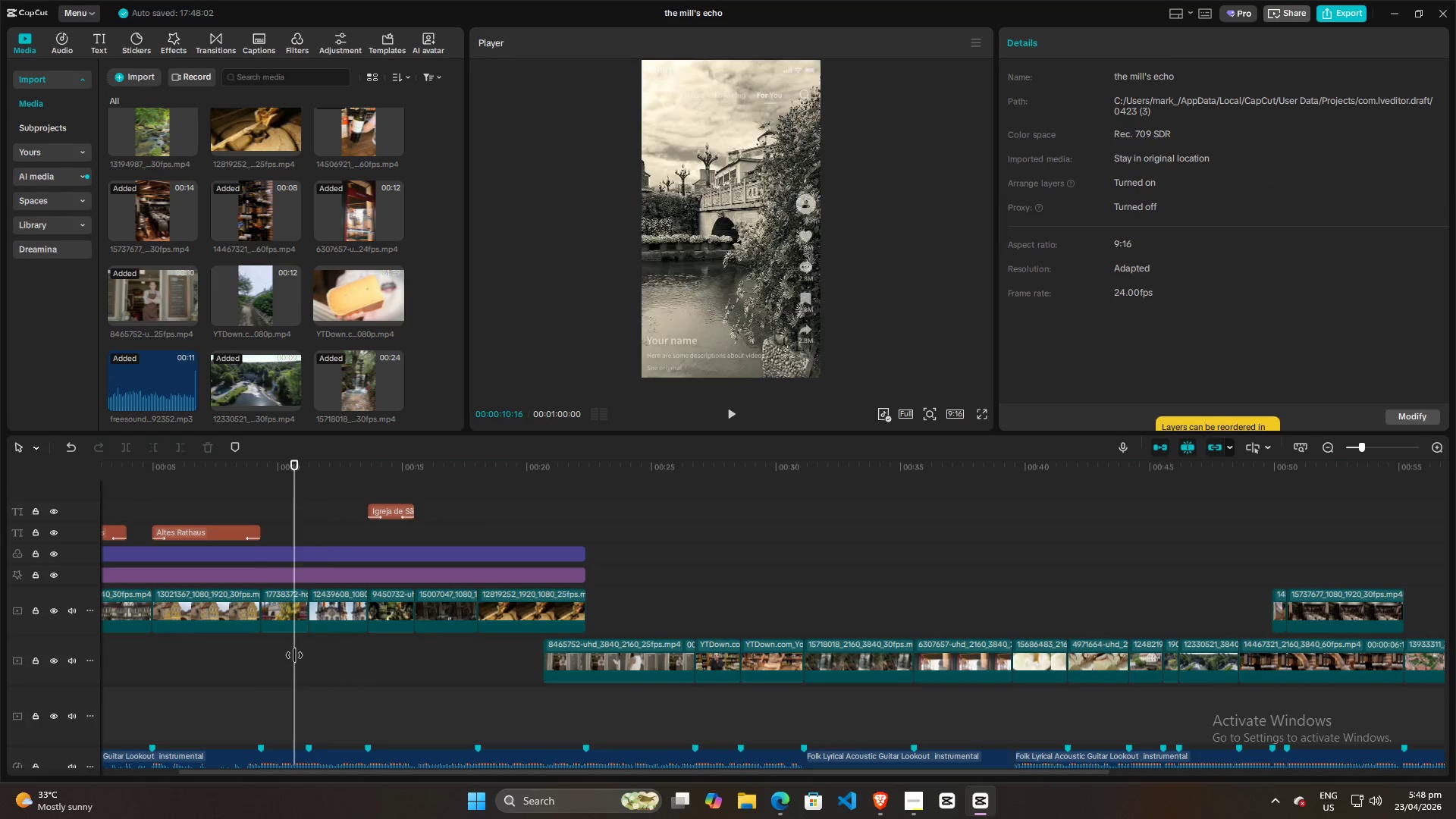 
key(Space)
 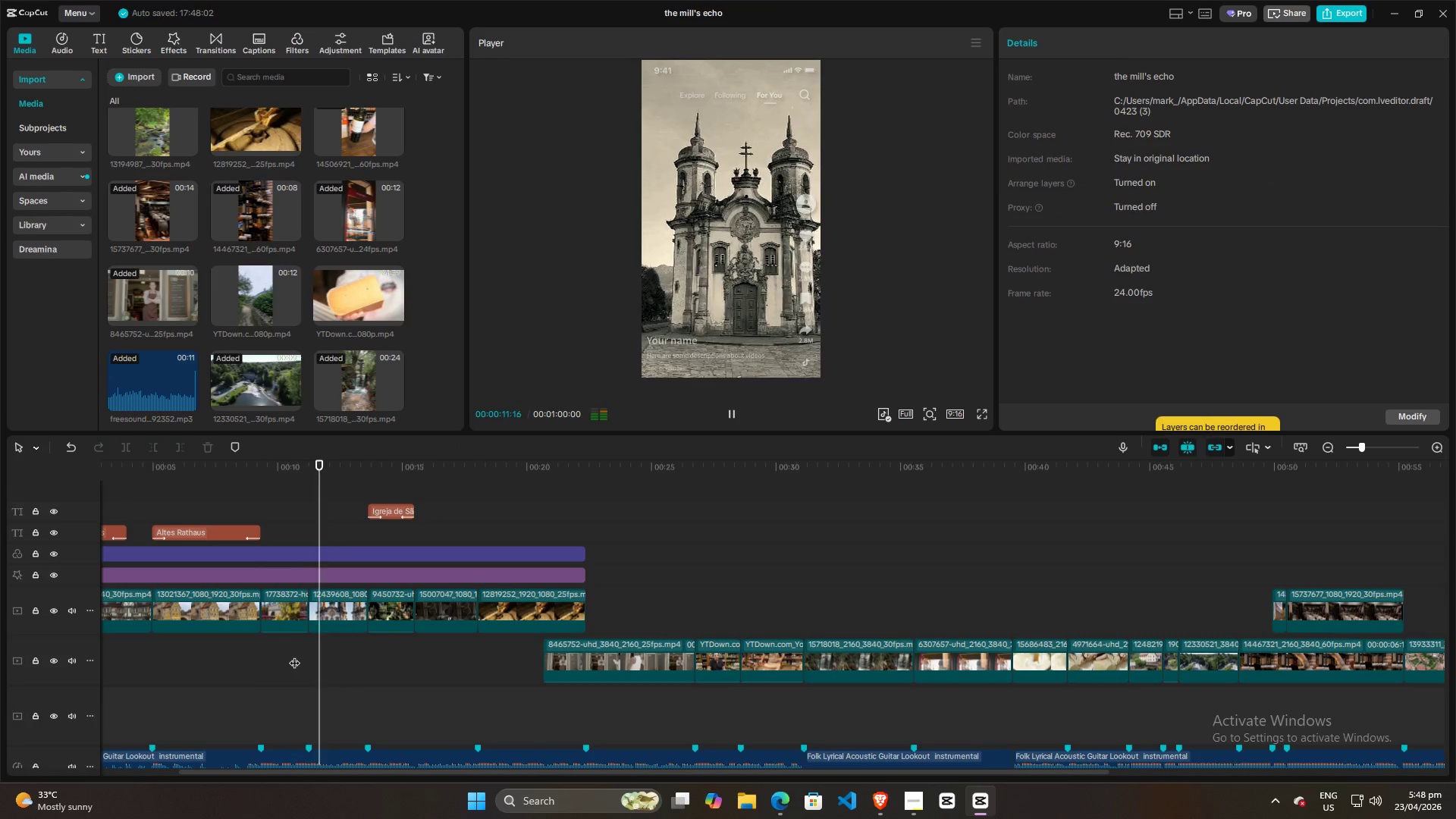 
key(Space)
 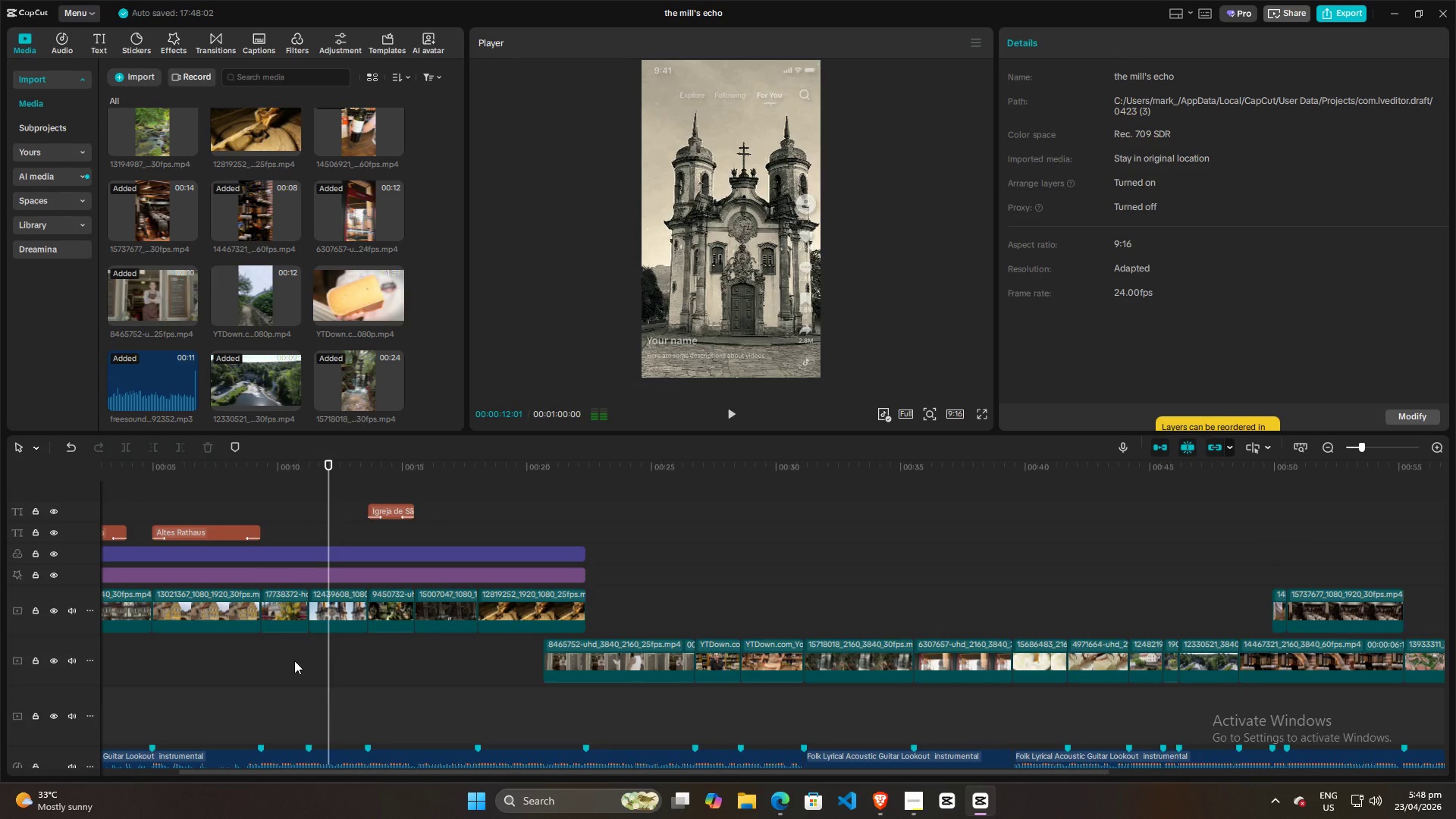 
left_click([294, 661])
 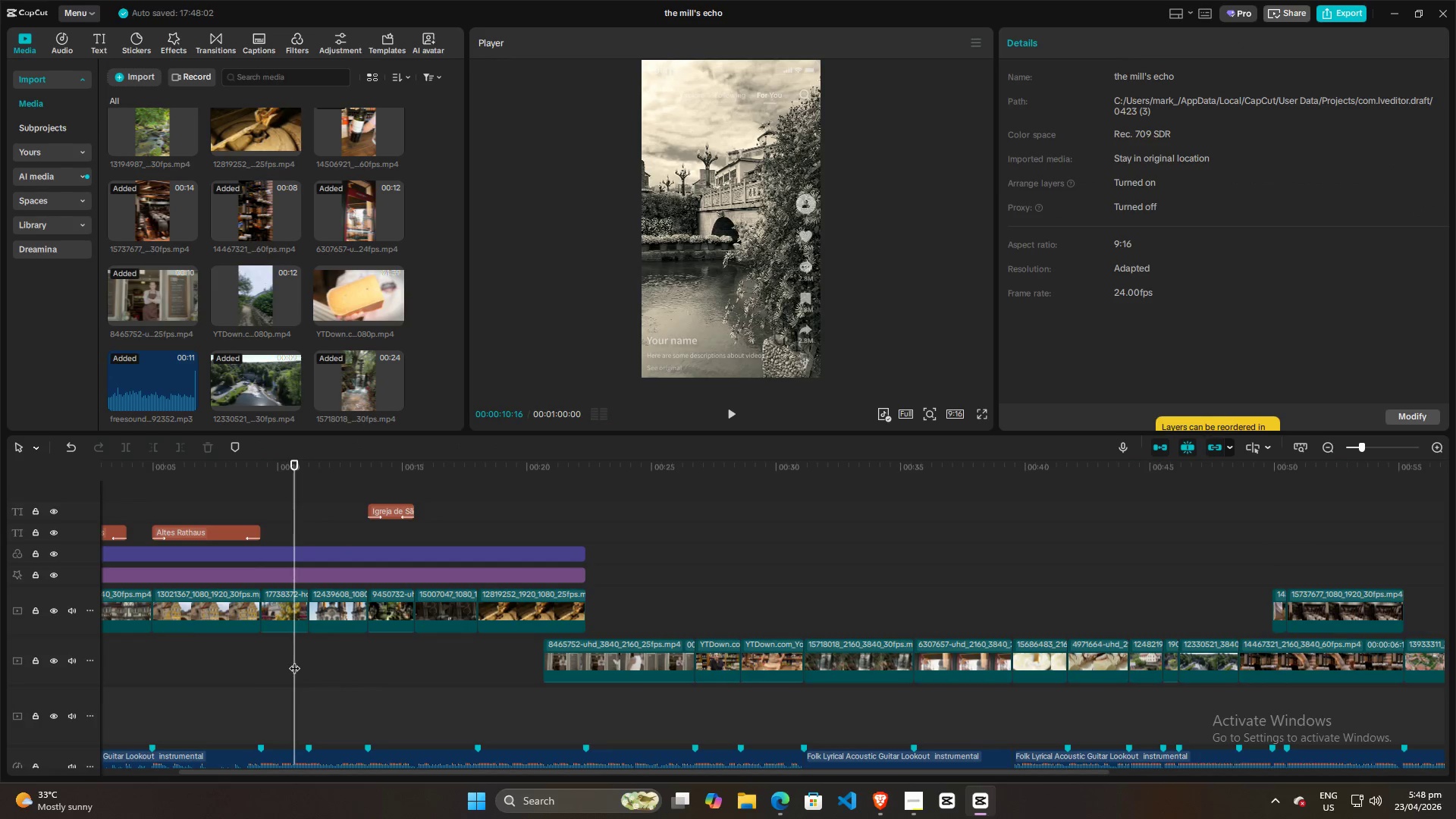 
key(Space)
 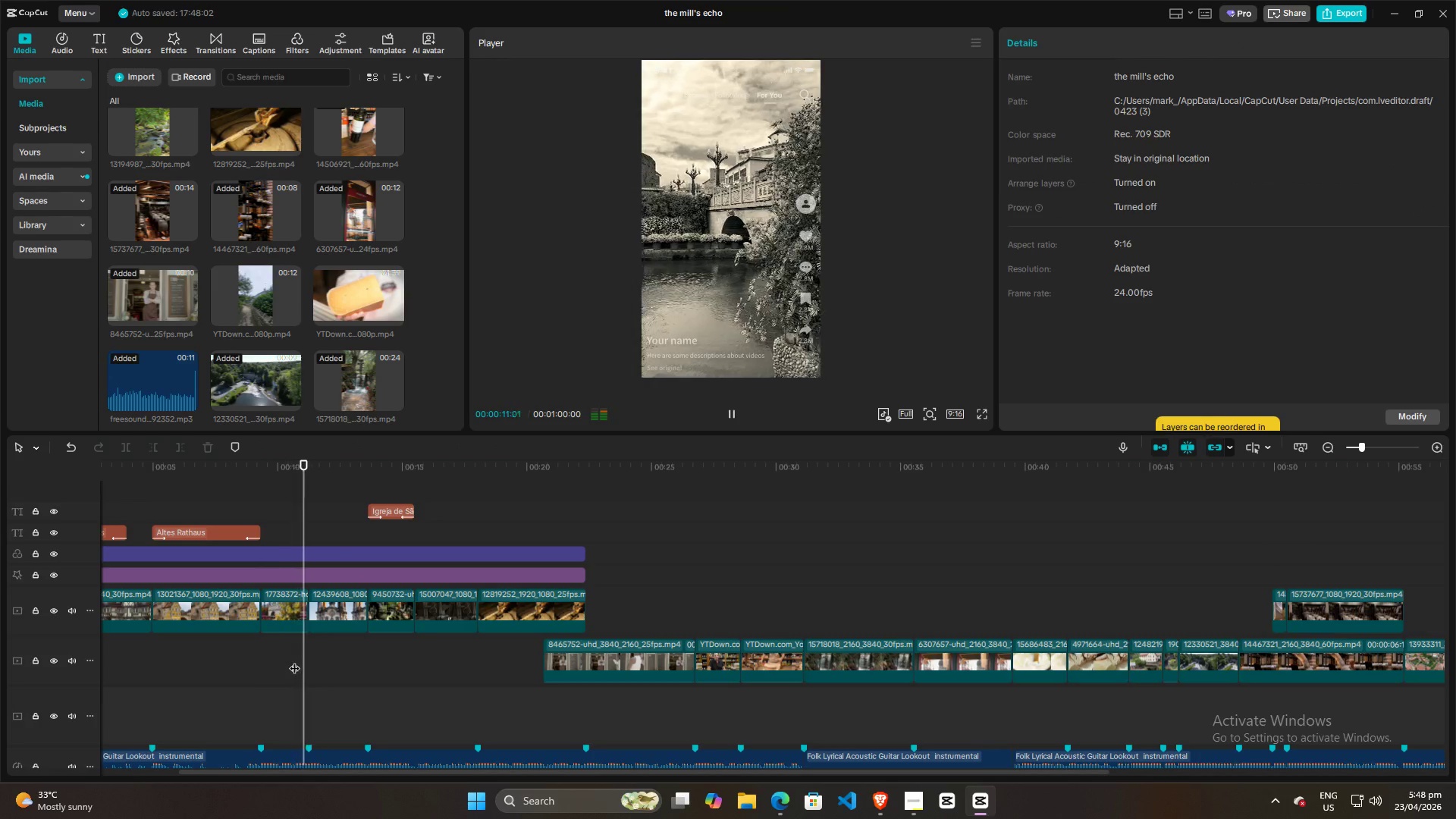 
key(Space)
 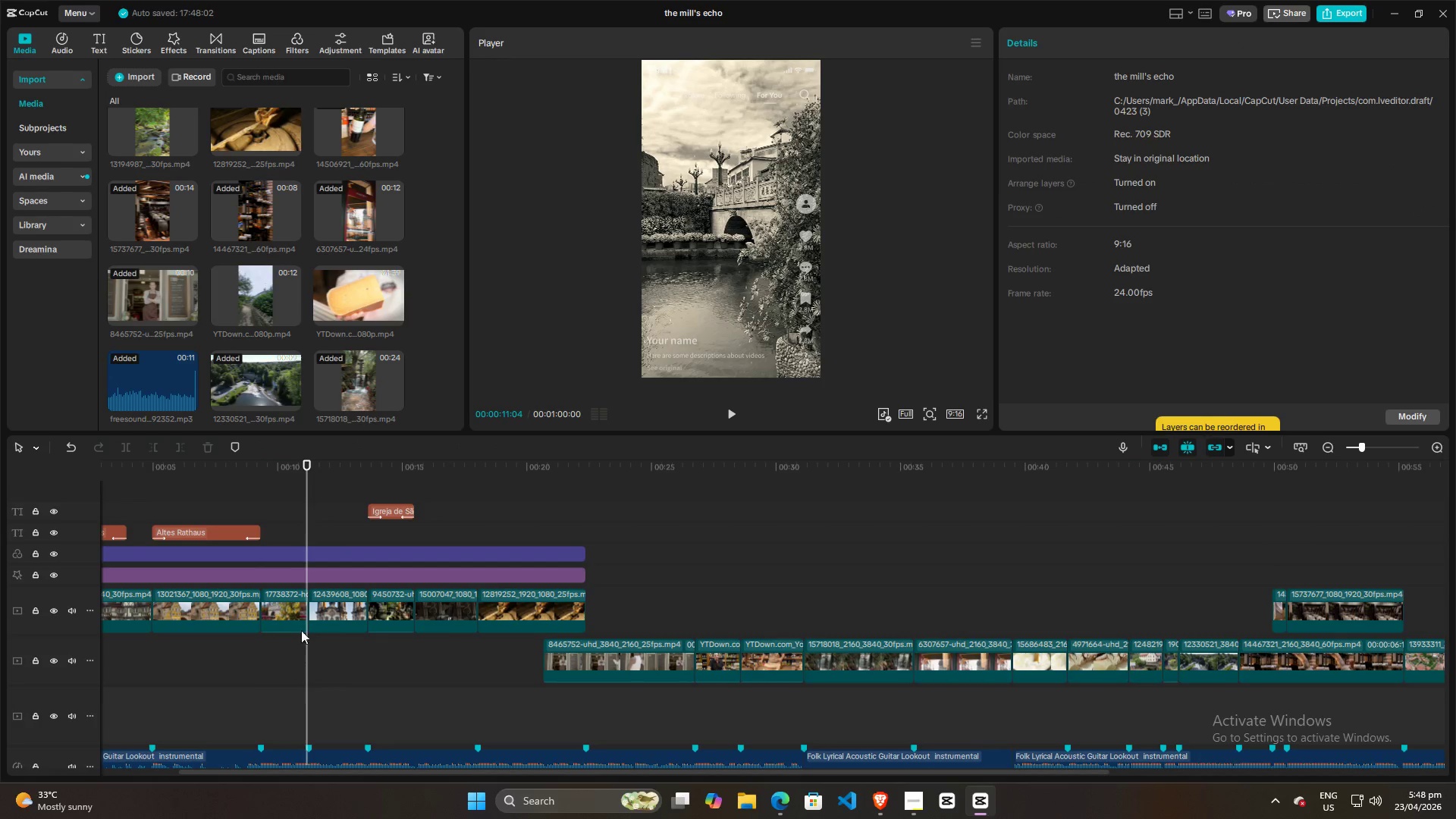 
left_click([298, 613])
 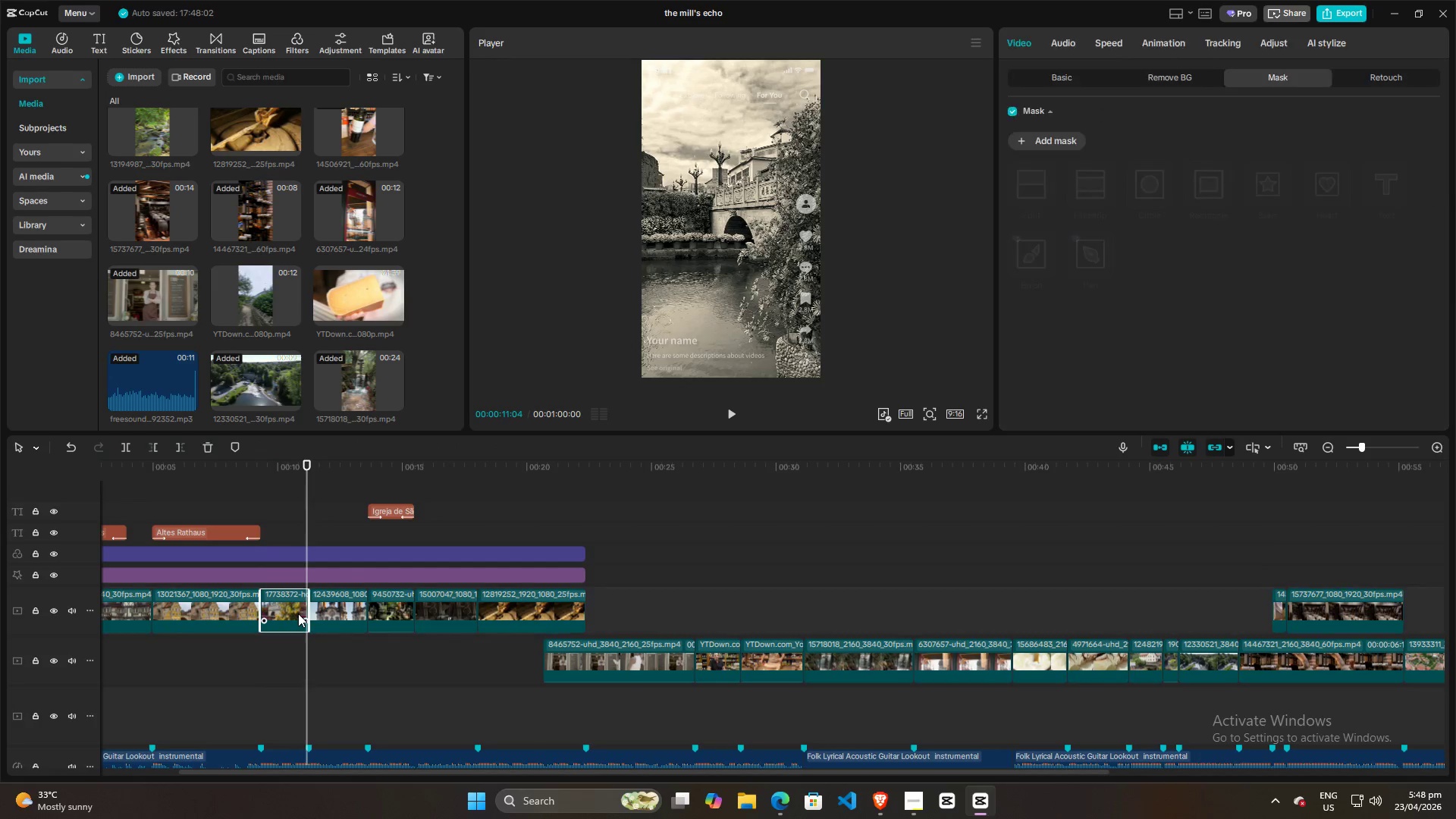 
key(W)
 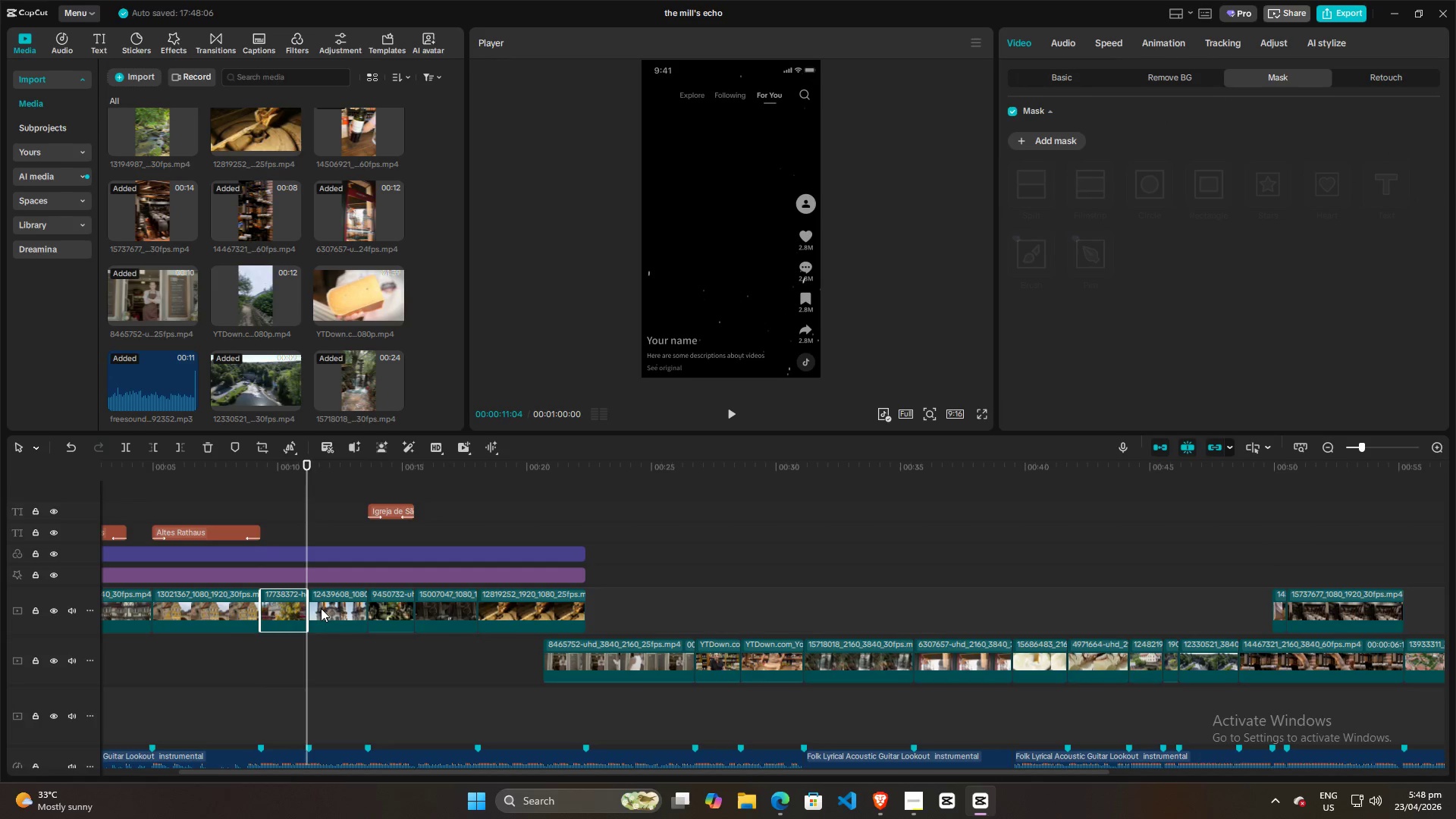 
left_click([321, 608])
 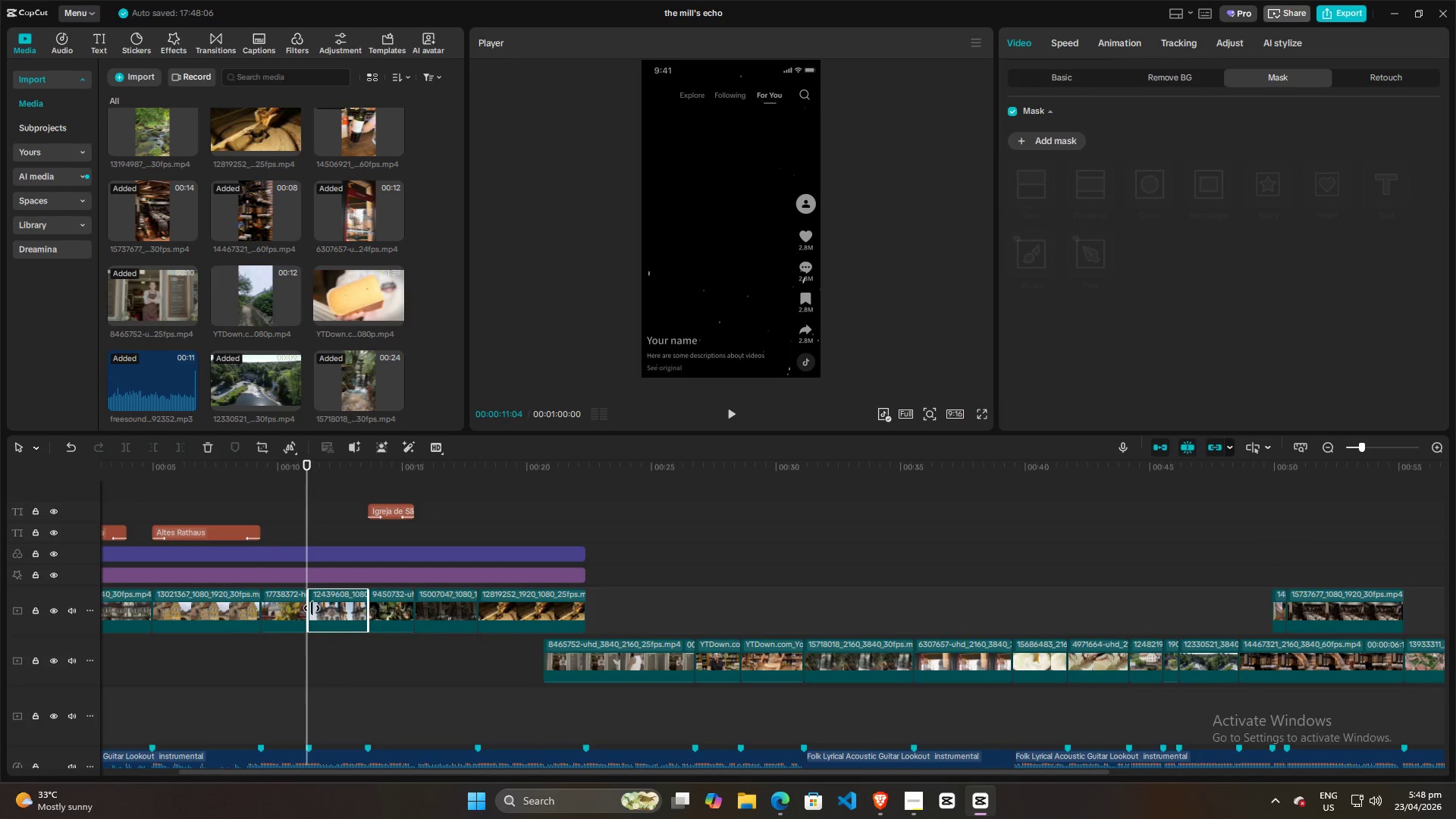 
left_click_drag(start_coordinate=[311, 608], to_coordinate=[293, 609])
 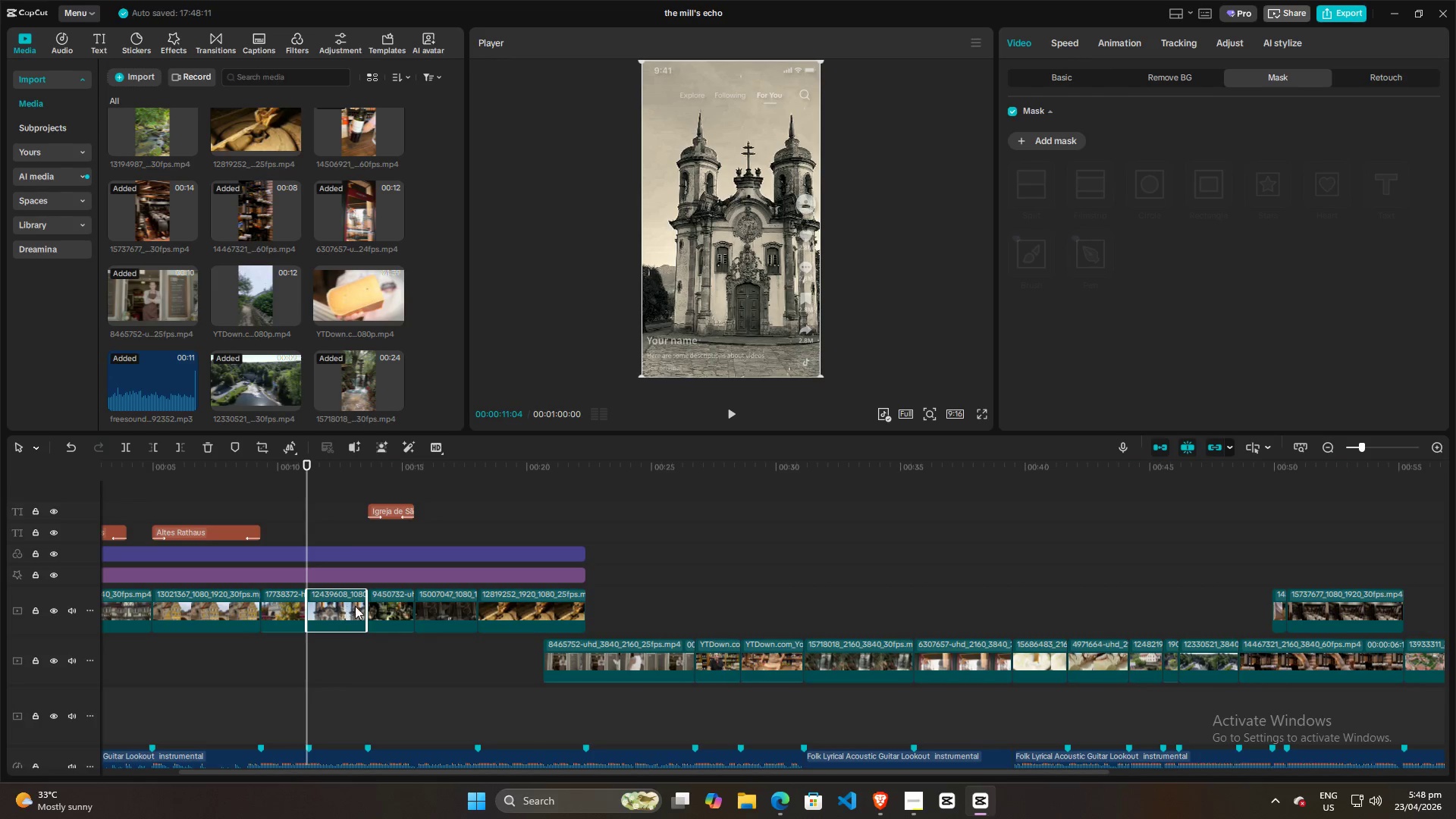 
left_click_drag(start_coordinate=[366, 605], to_coordinate=[374, 605])
 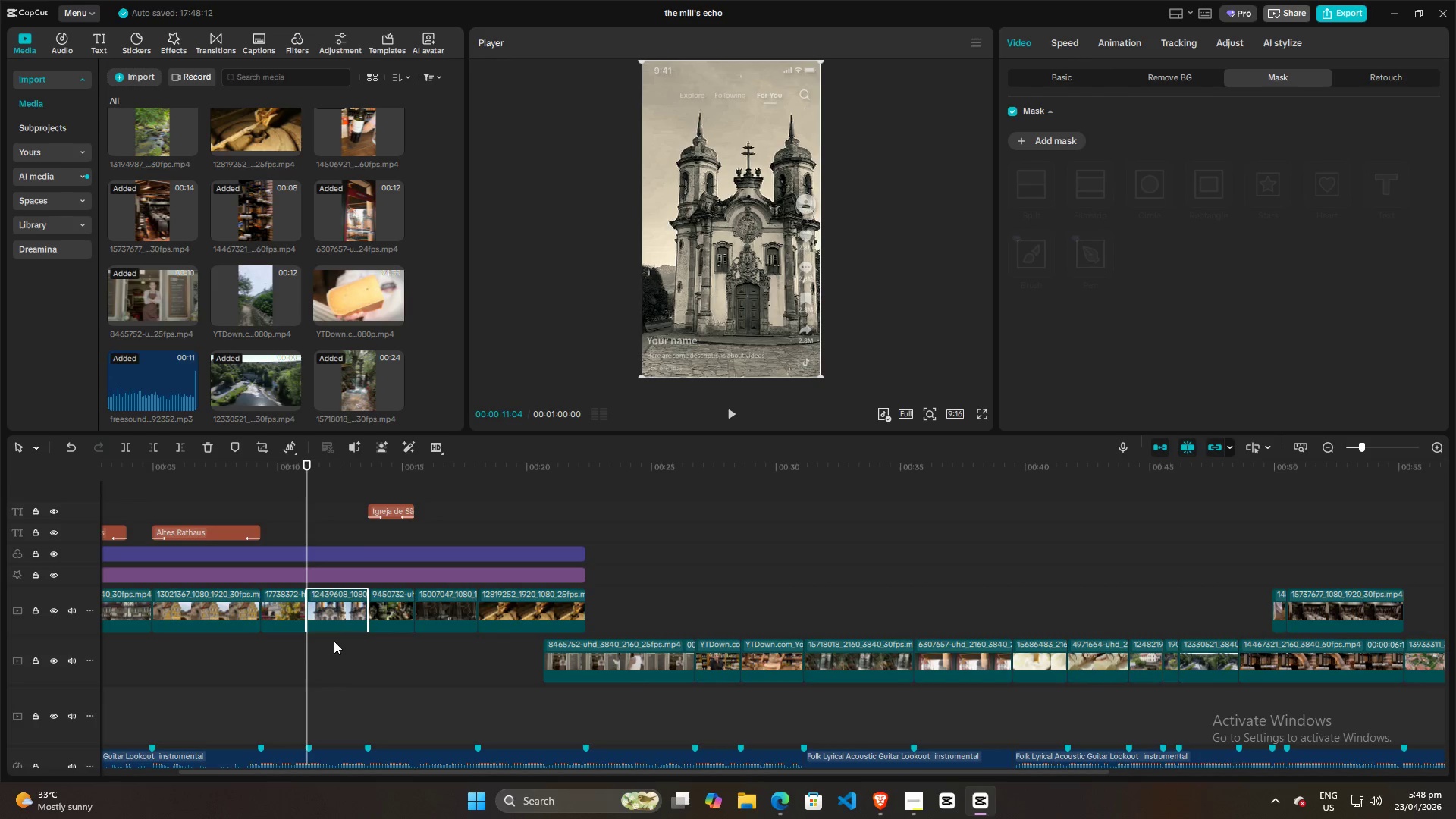 
left_click([334, 616])
 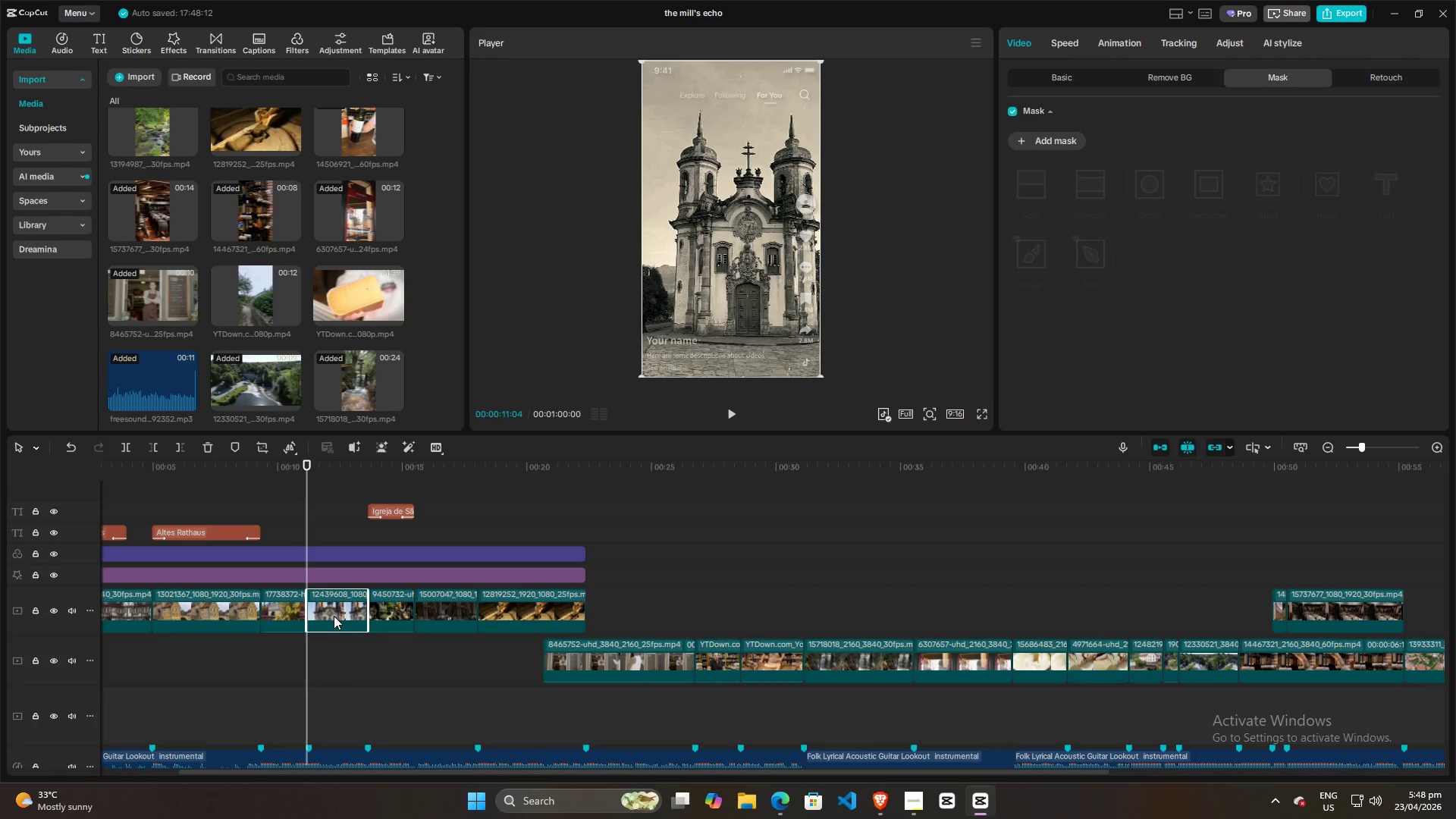 
key(Control+R)
 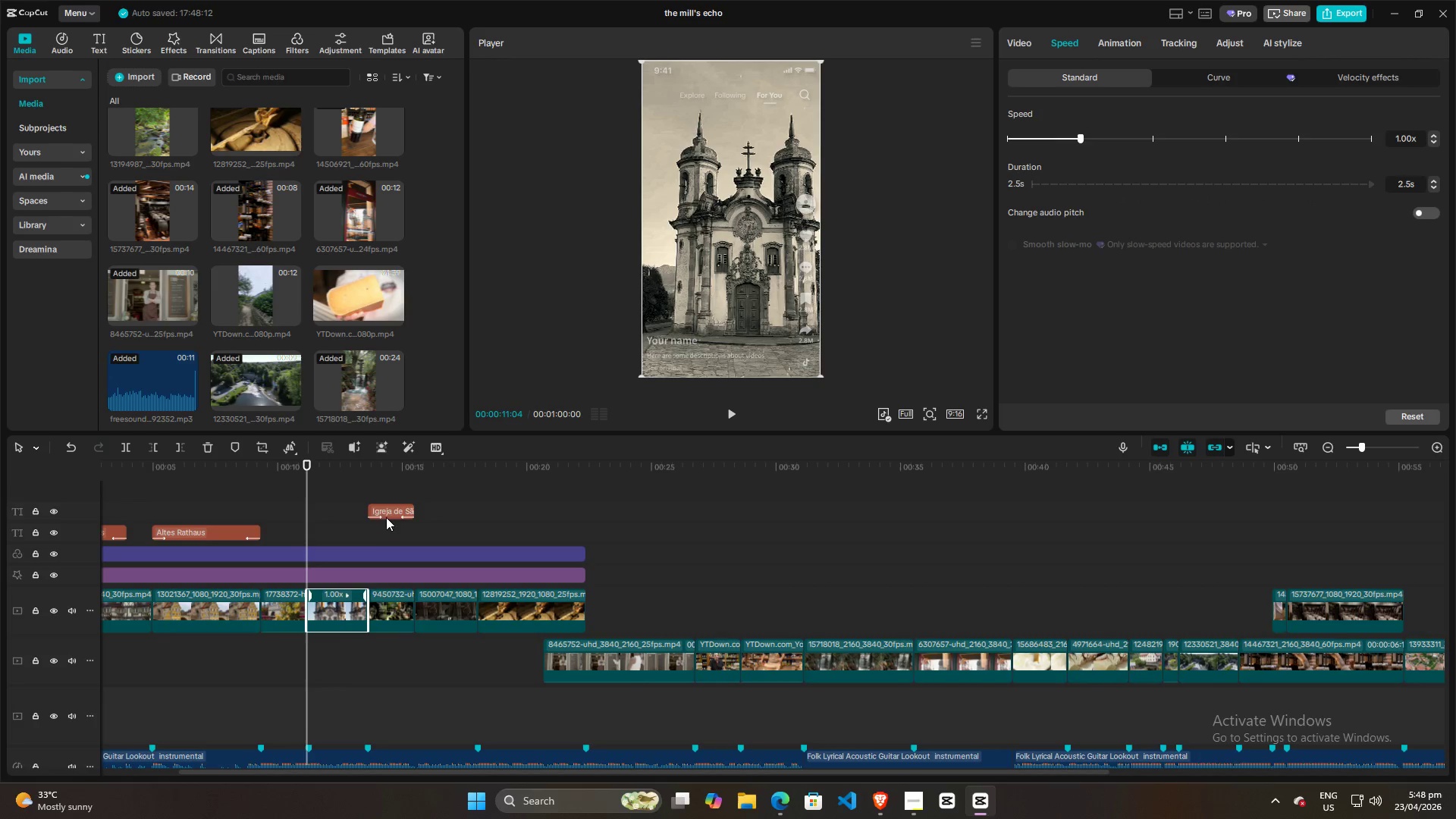 
left_click_drag(start_coordinate=[391, 508], to_coordinate=[334, 523])
 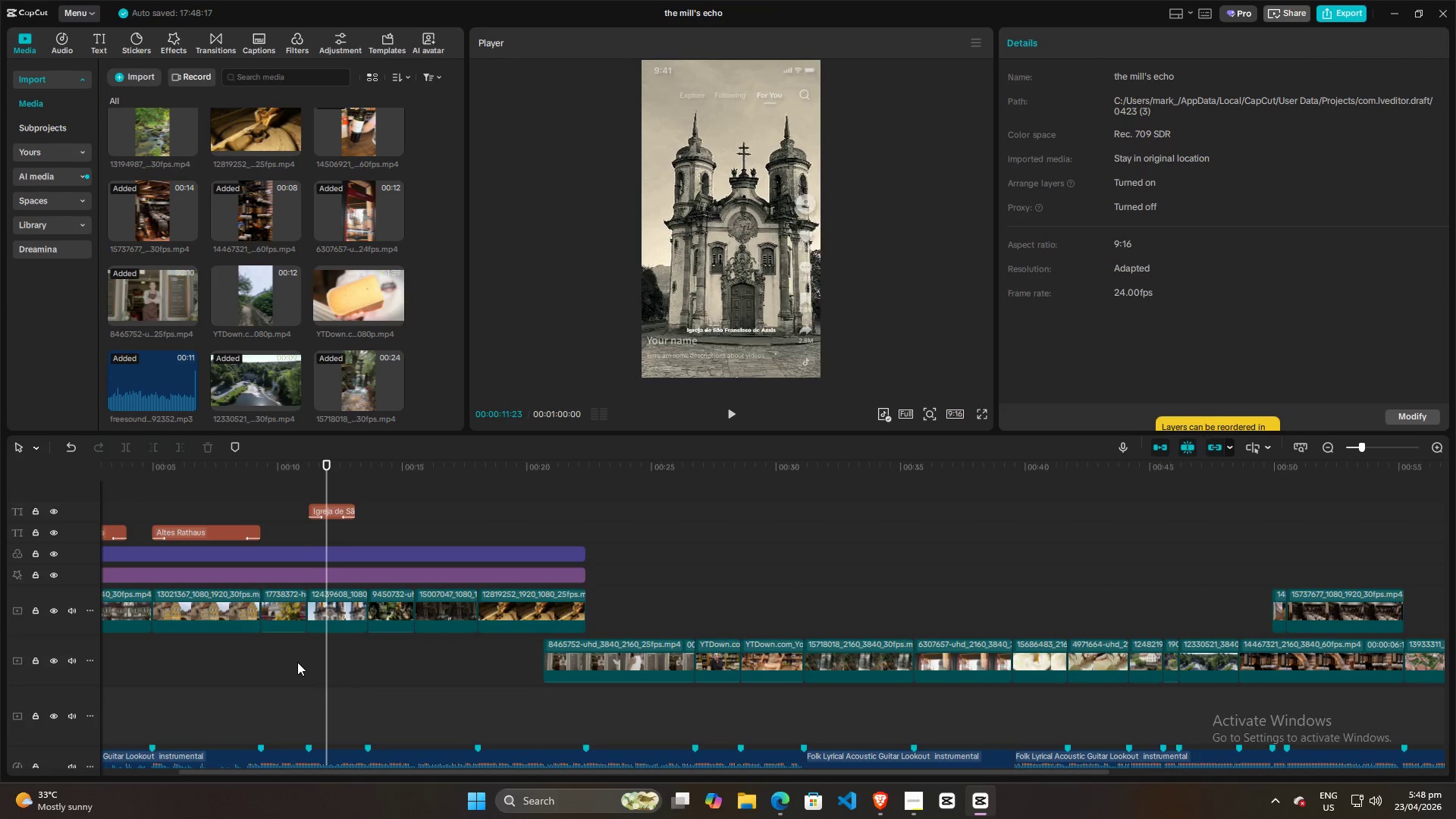 
double_click([290, 661])
 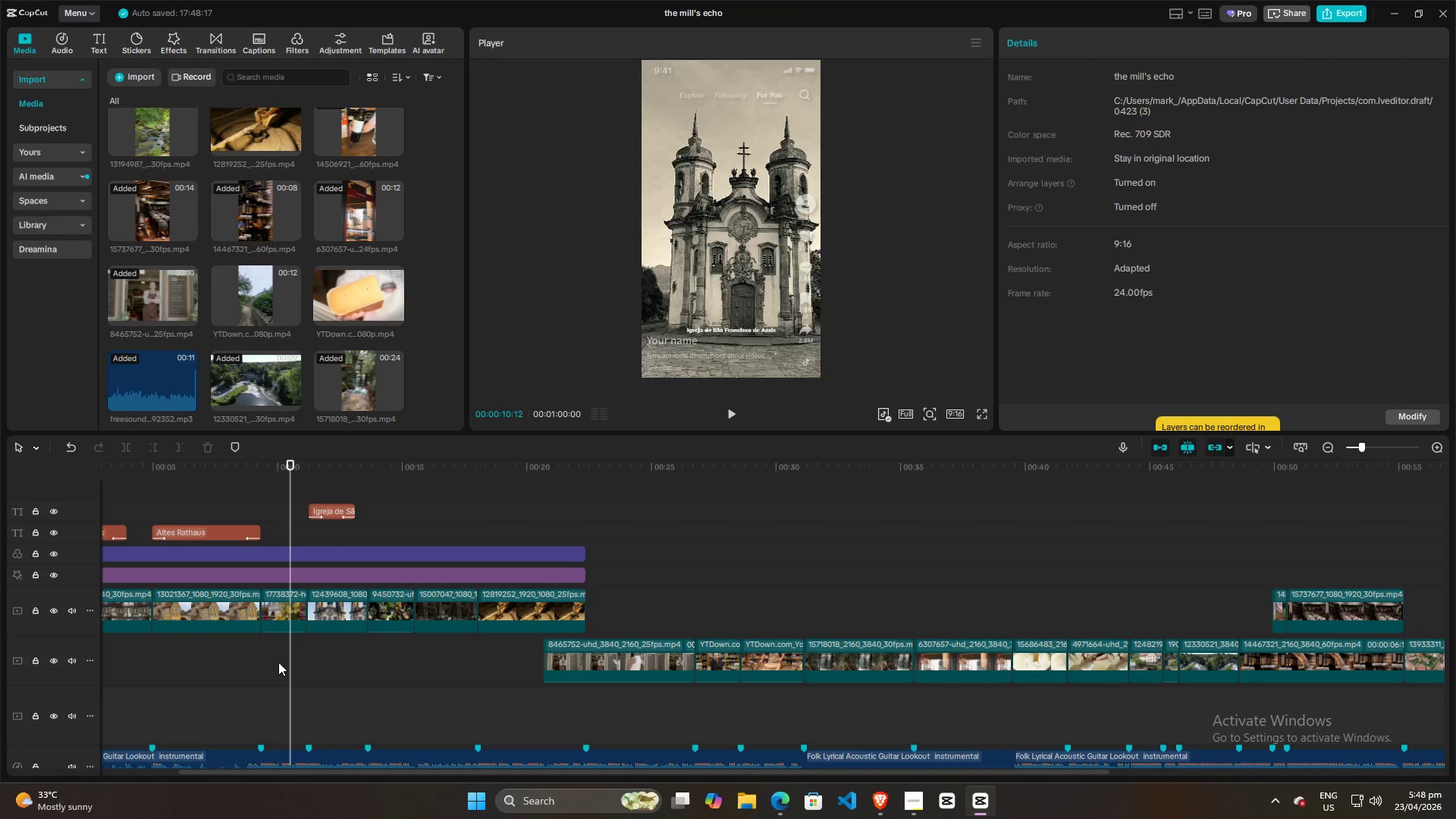 
triple_click([278, 662])
 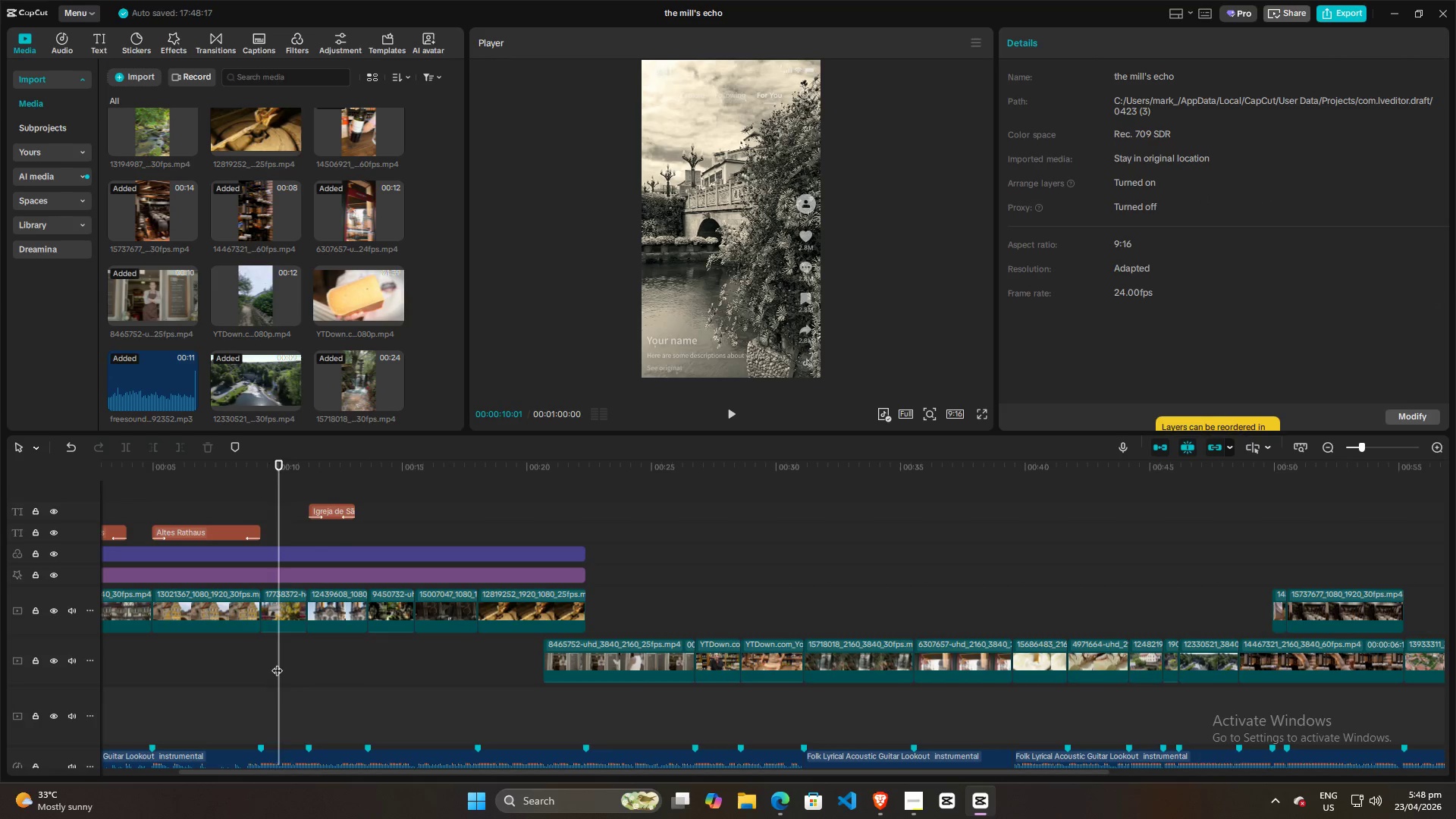 
triple_click([277, 663])
 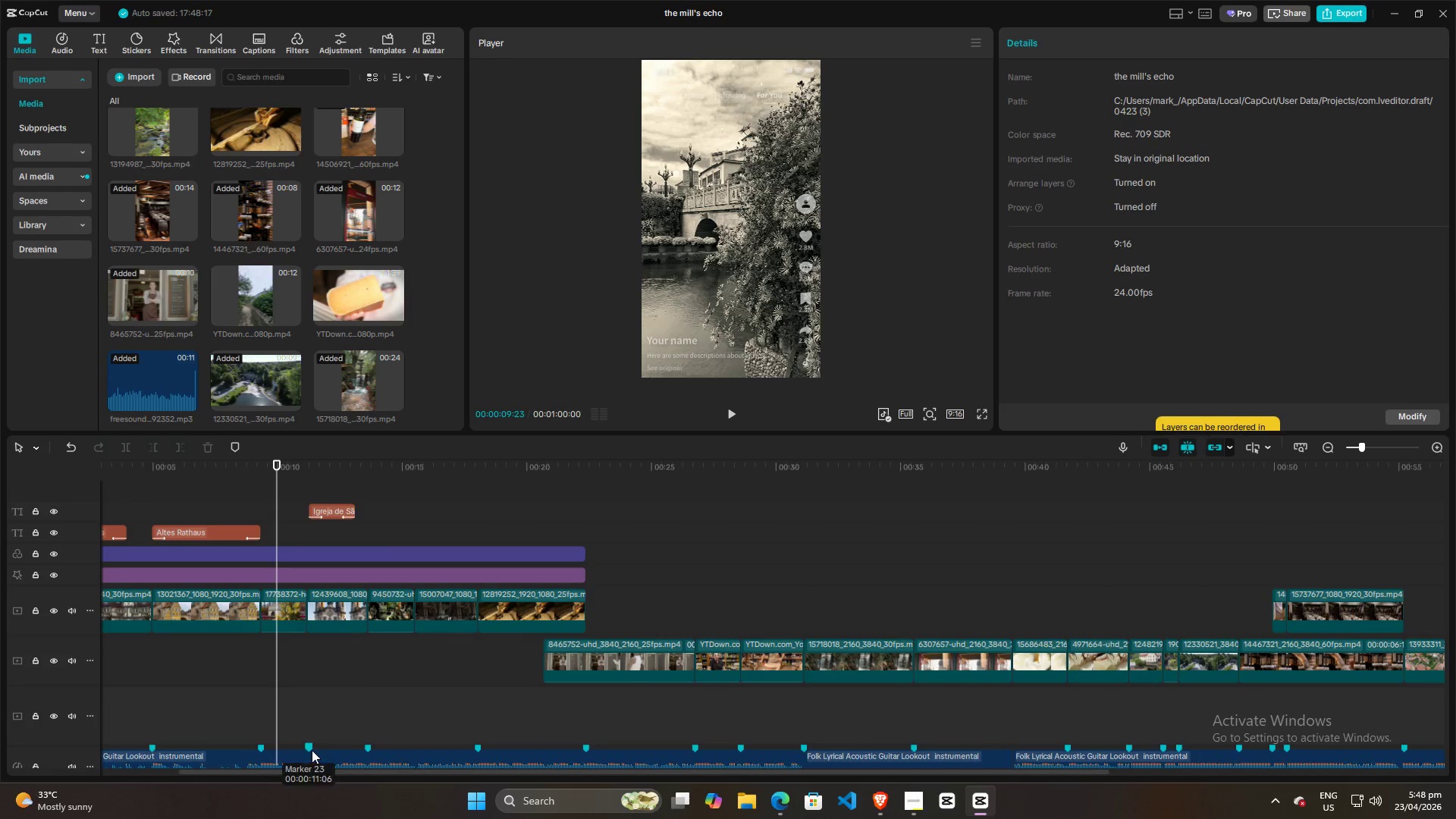 
right_click([309, 748])
 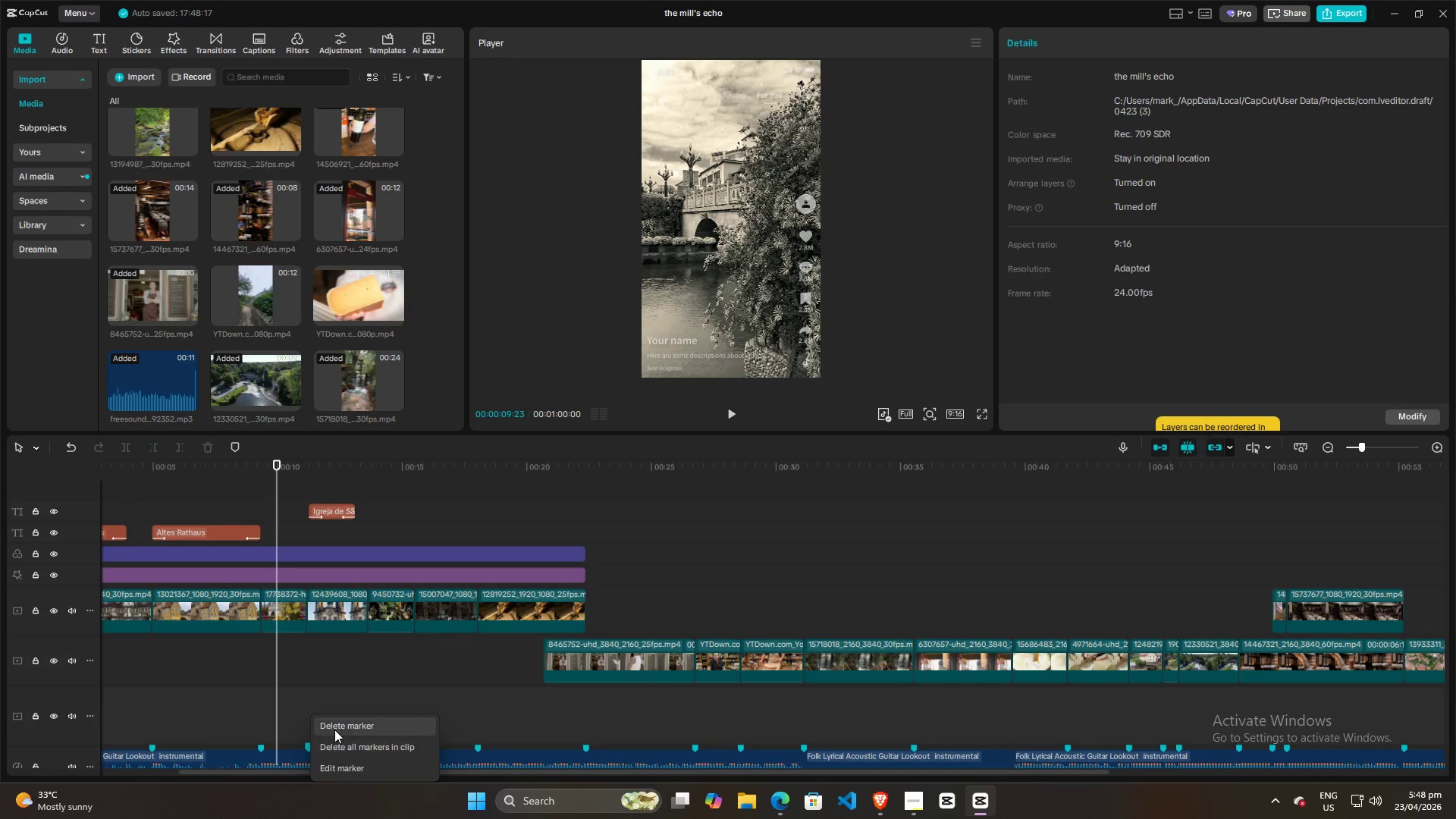 
left_click([334, 727])
 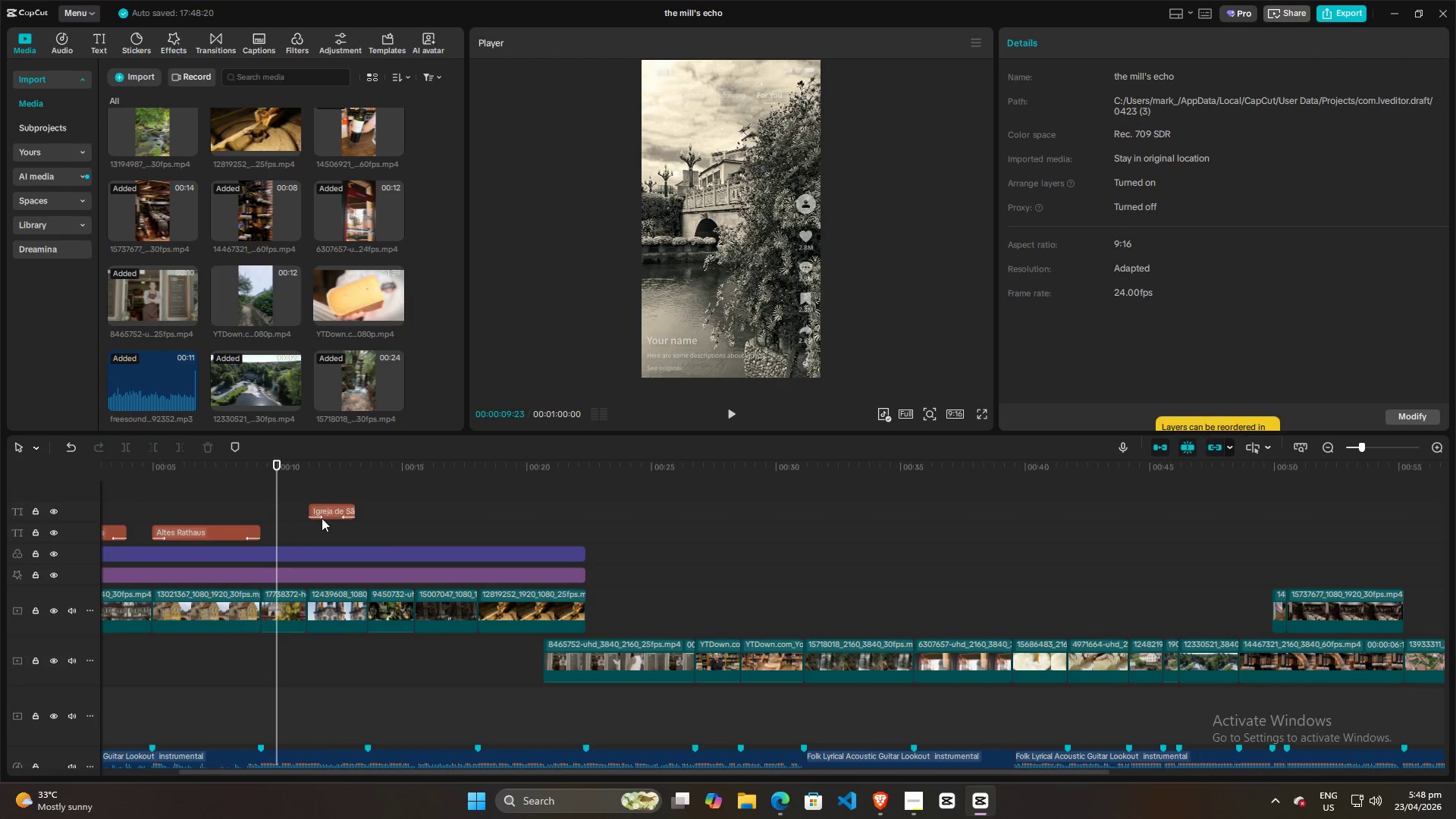 
left_click_drag(start_coordinate=[328, 510], to_coordinate=[327, 533])
 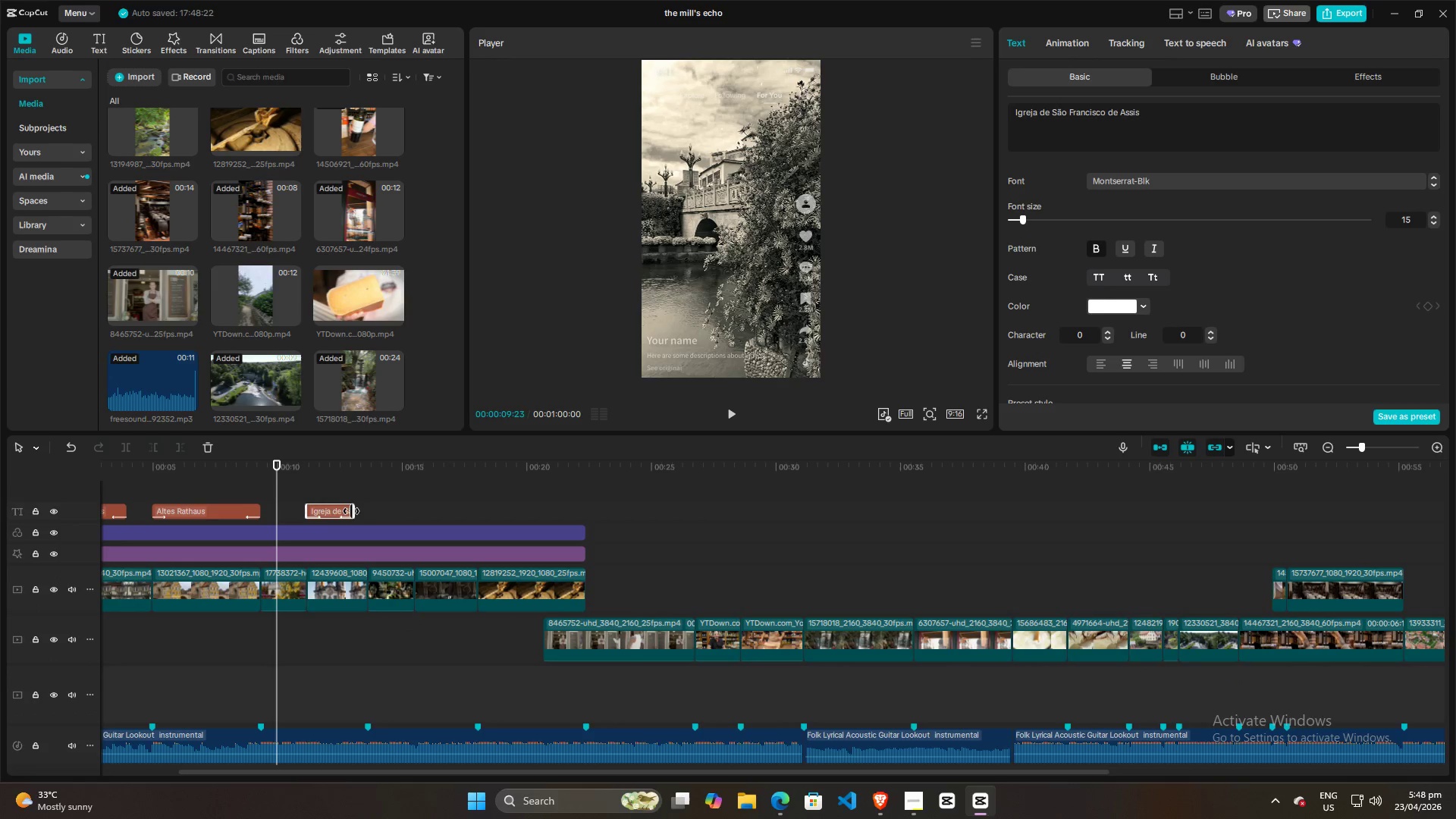 
left_click_drag(start_coordinate=[351, 511], to_coordinate=[366, 510])
 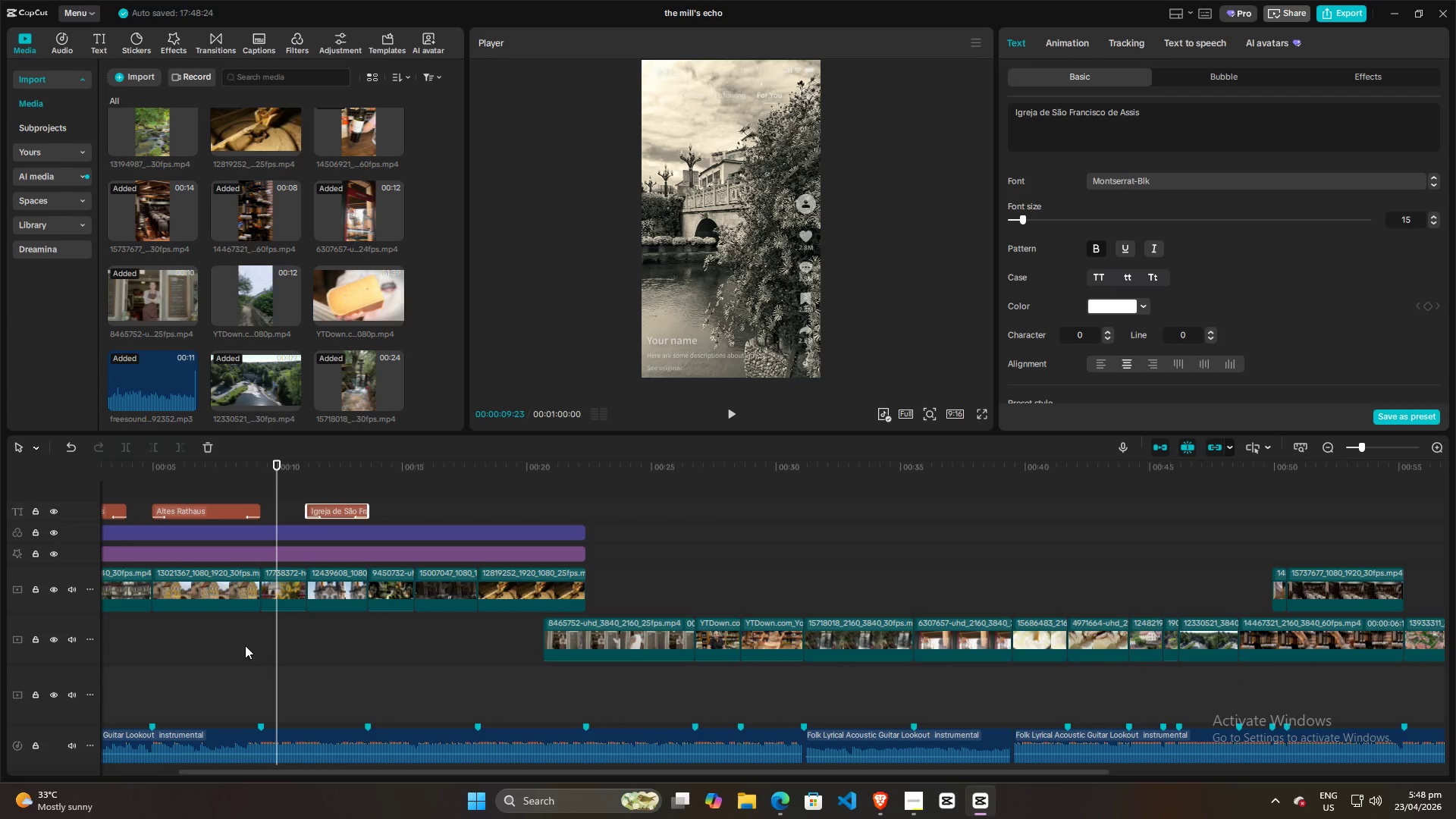 
left_click([225, 650])
 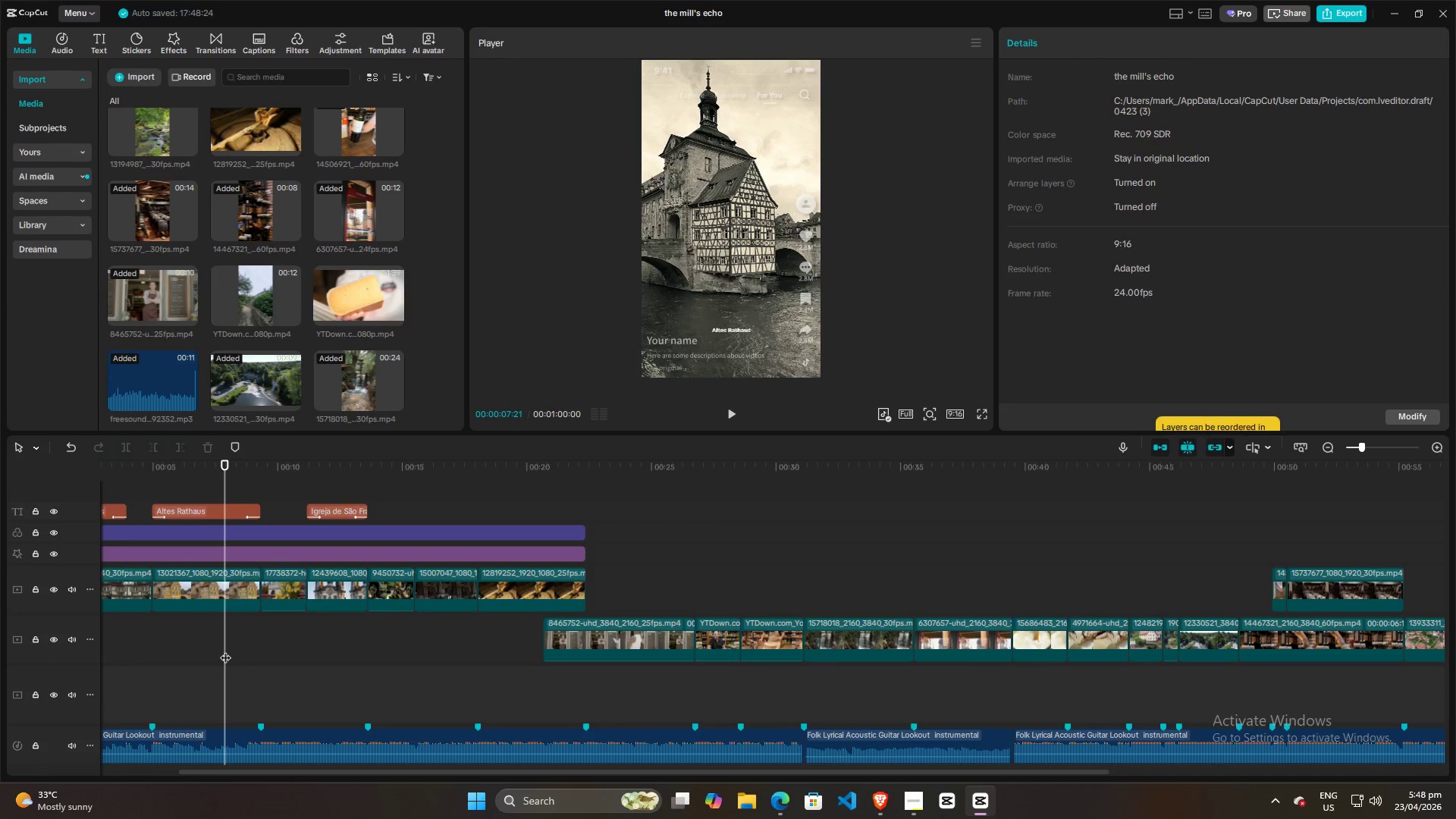 
key(Space)
 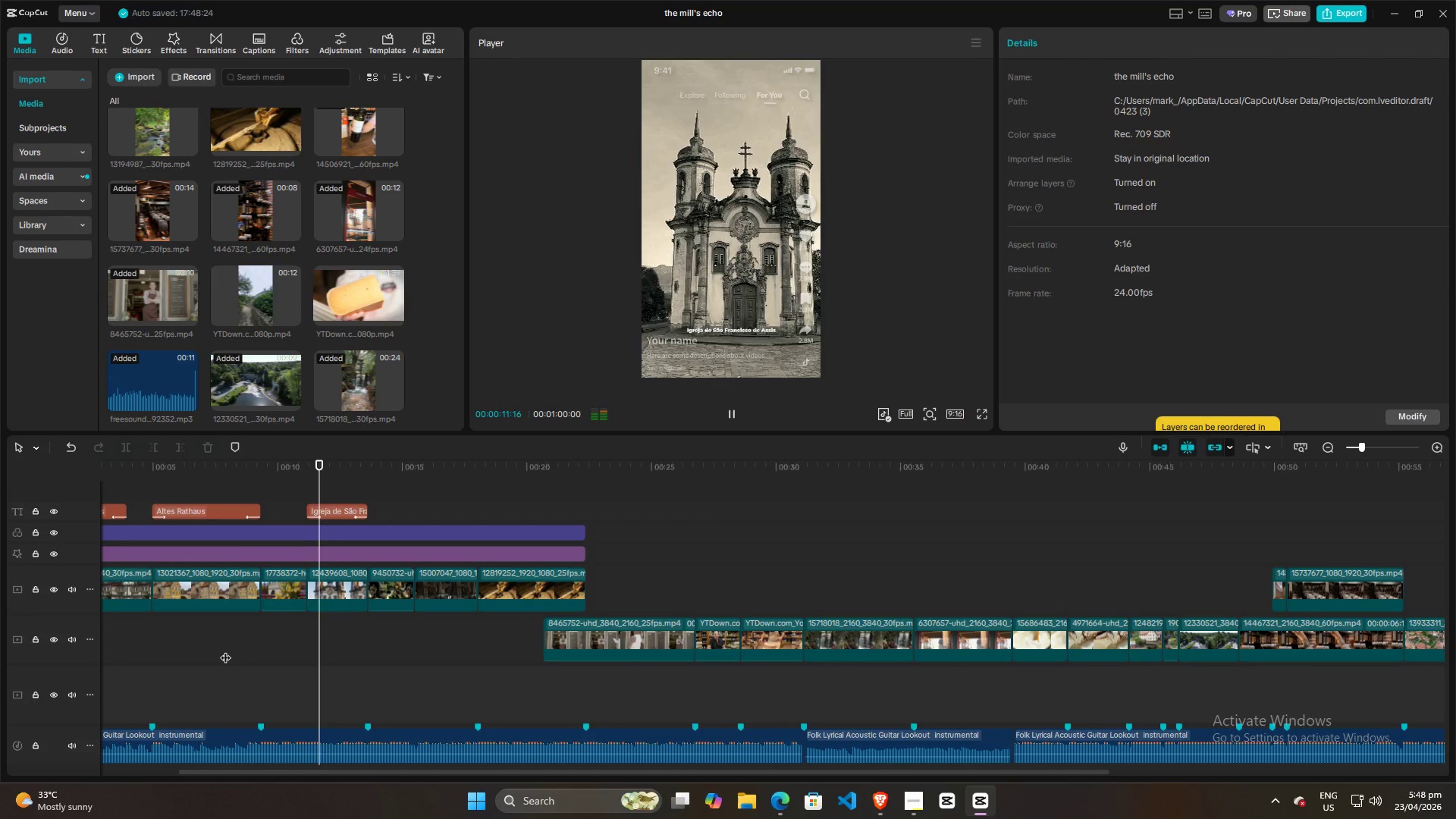 
wait(8.84)
 